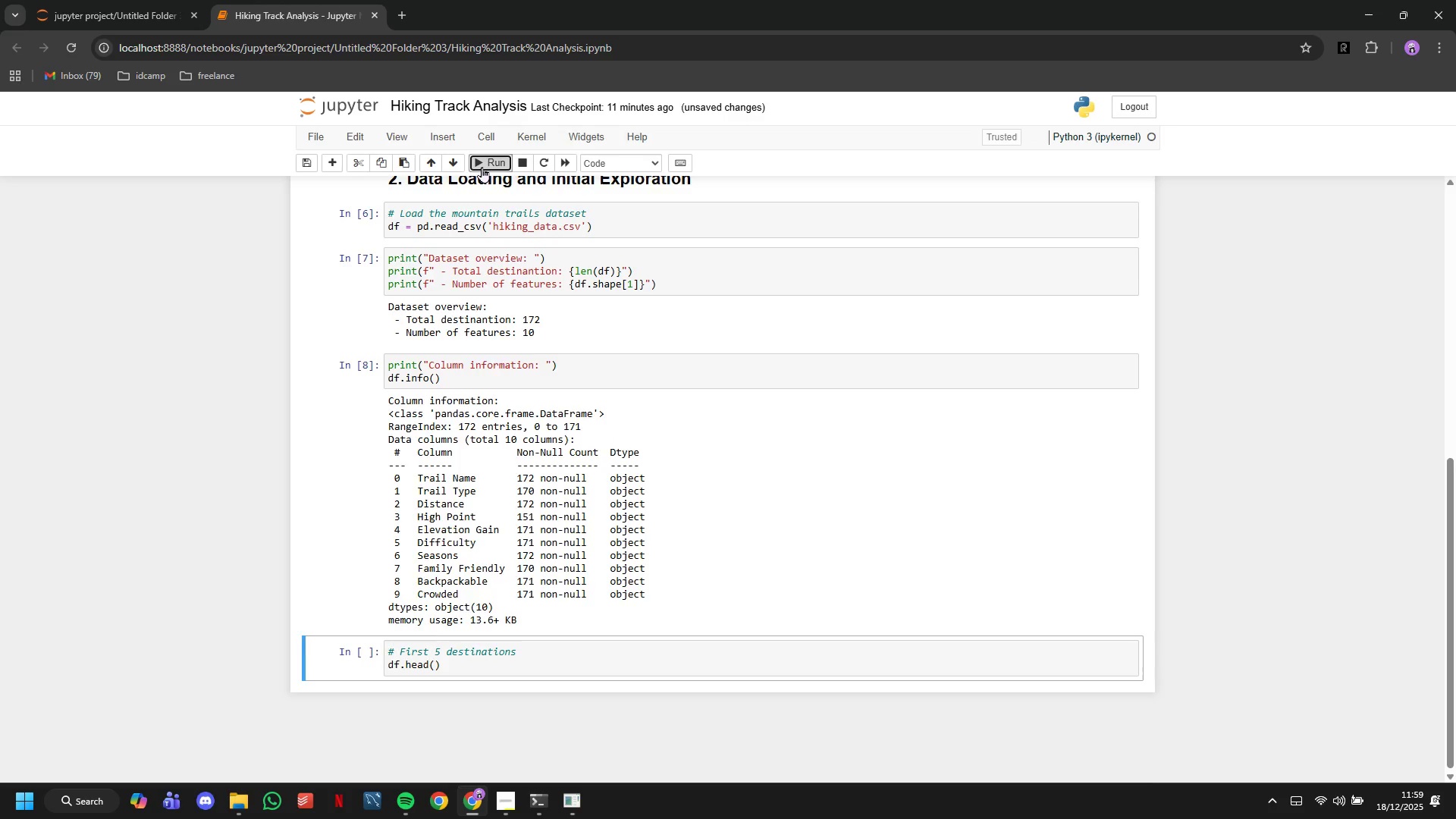 
left_click([482, 167])
 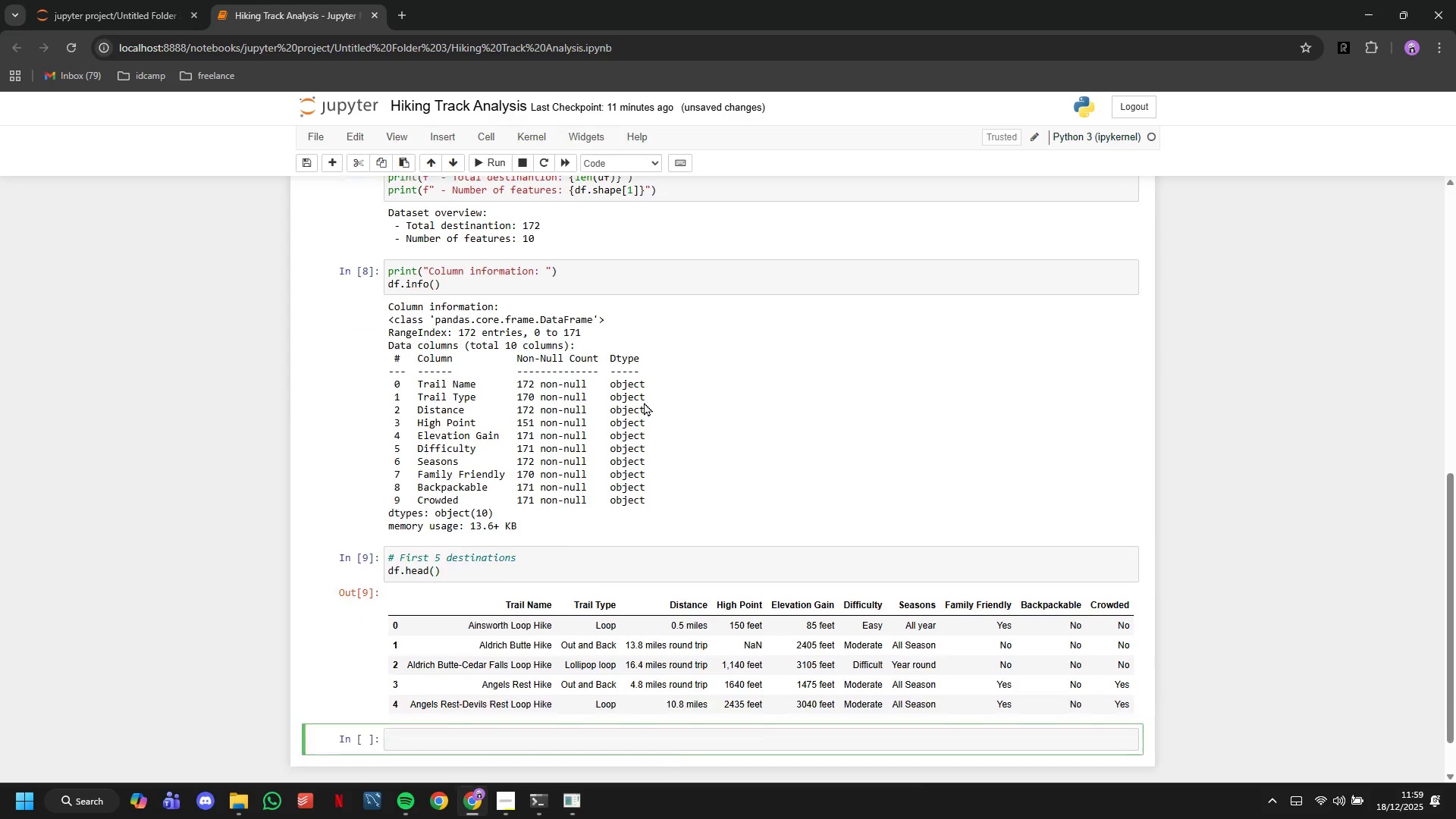 
scroll: coordinate [644, 402], scroll_direction: down, amount: 5.0
 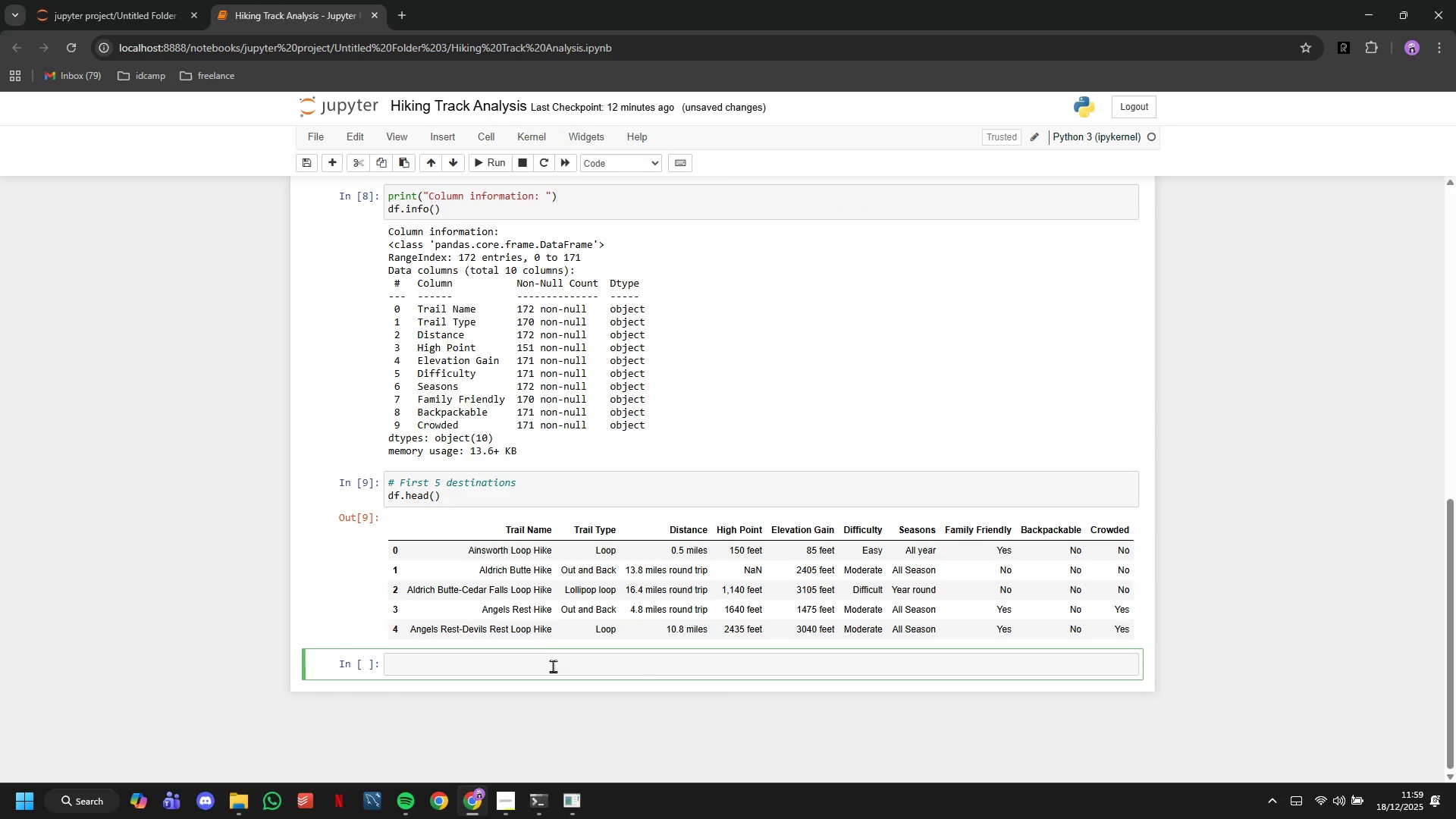 
left_click([553, 667])
 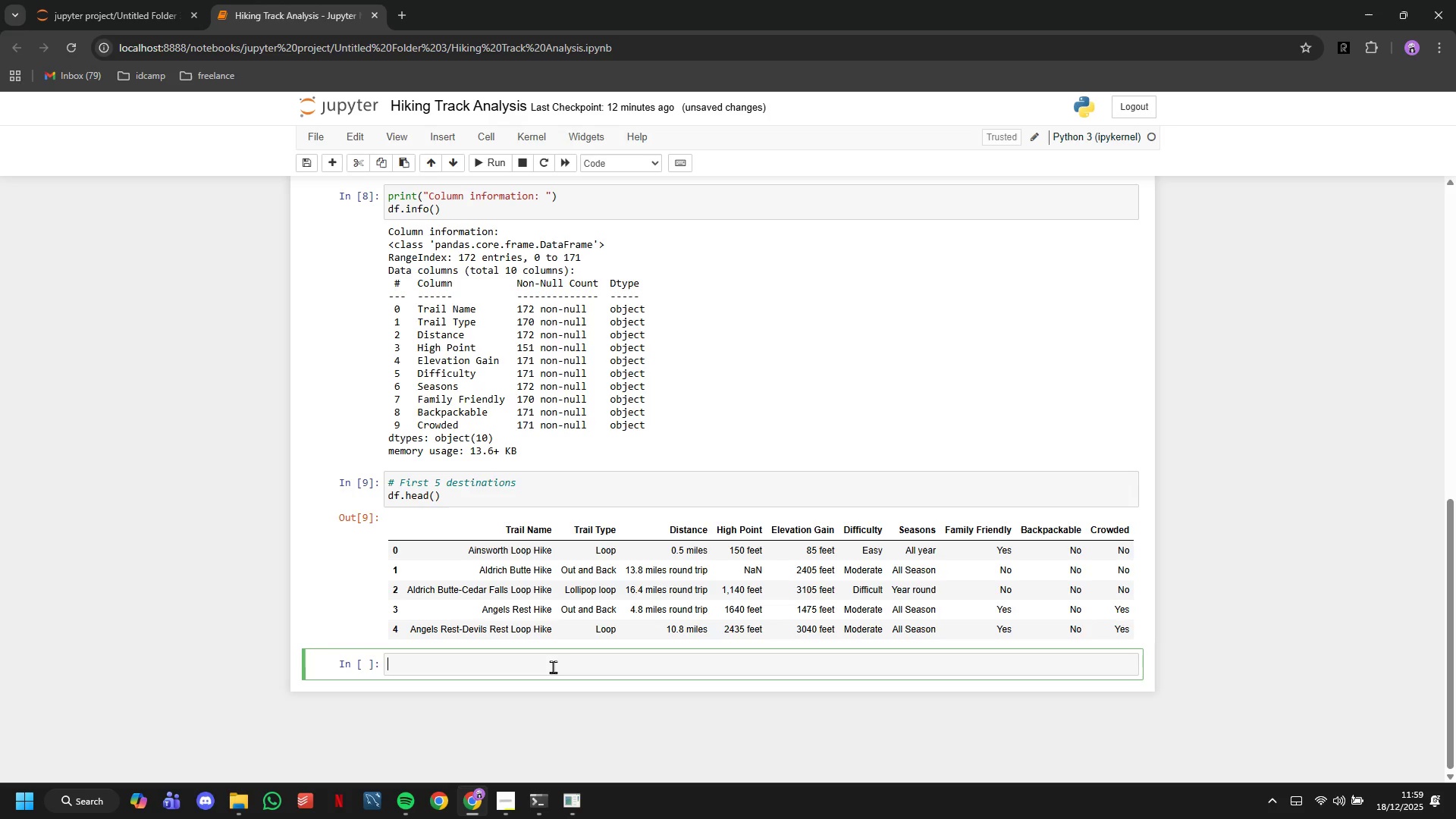 
wait(6.89)
 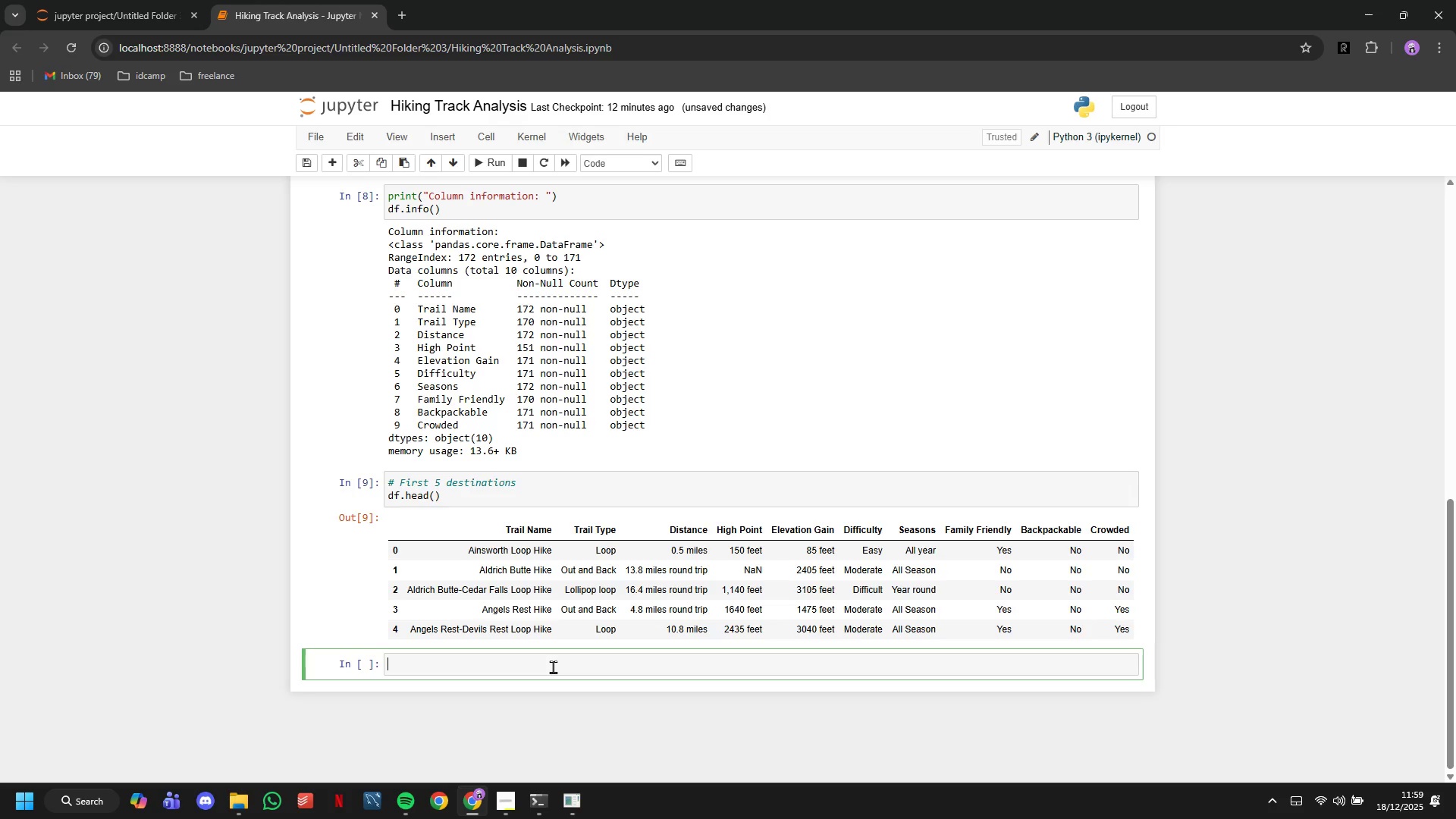 
type(print("Missing values: )
 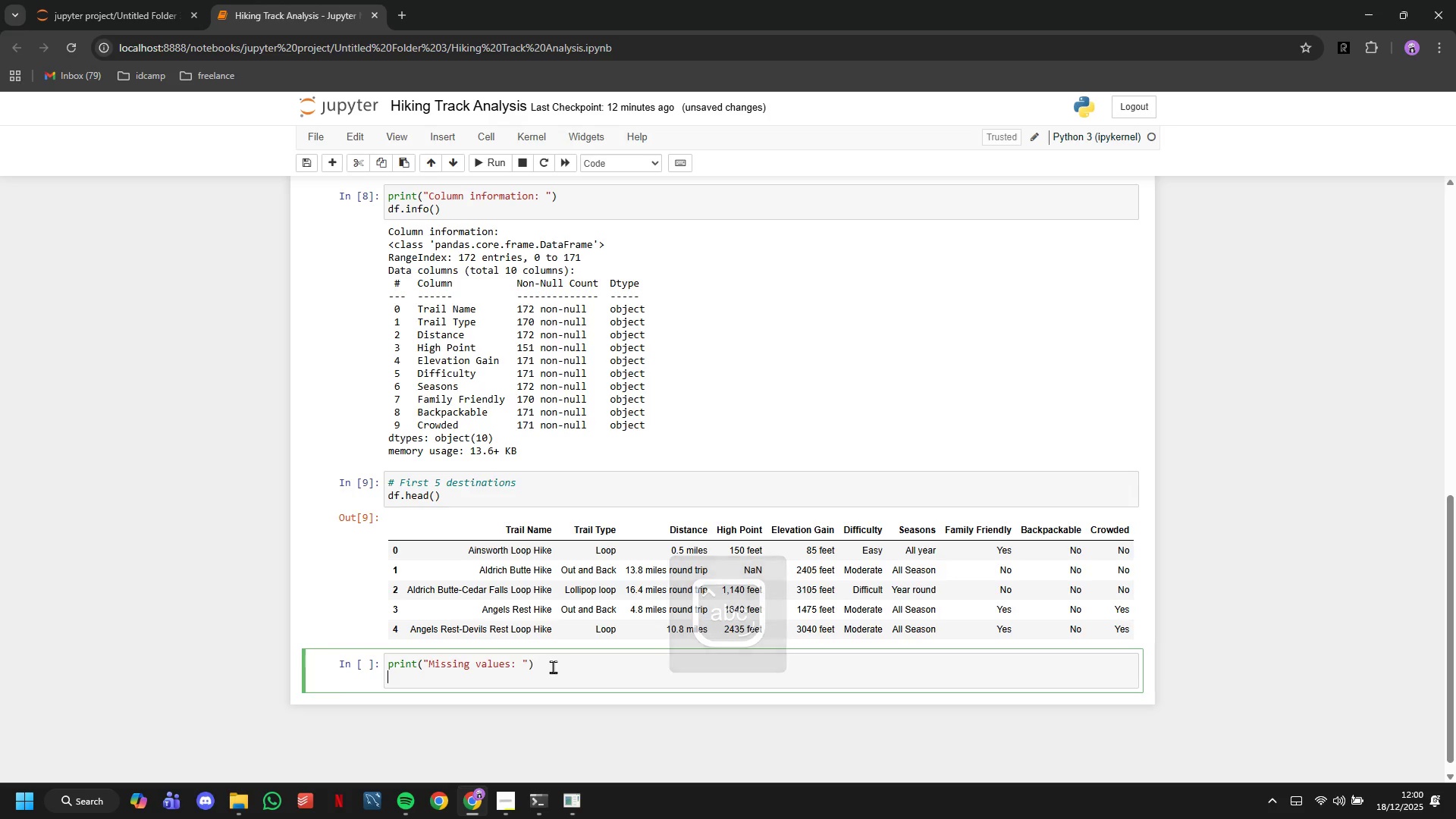 
 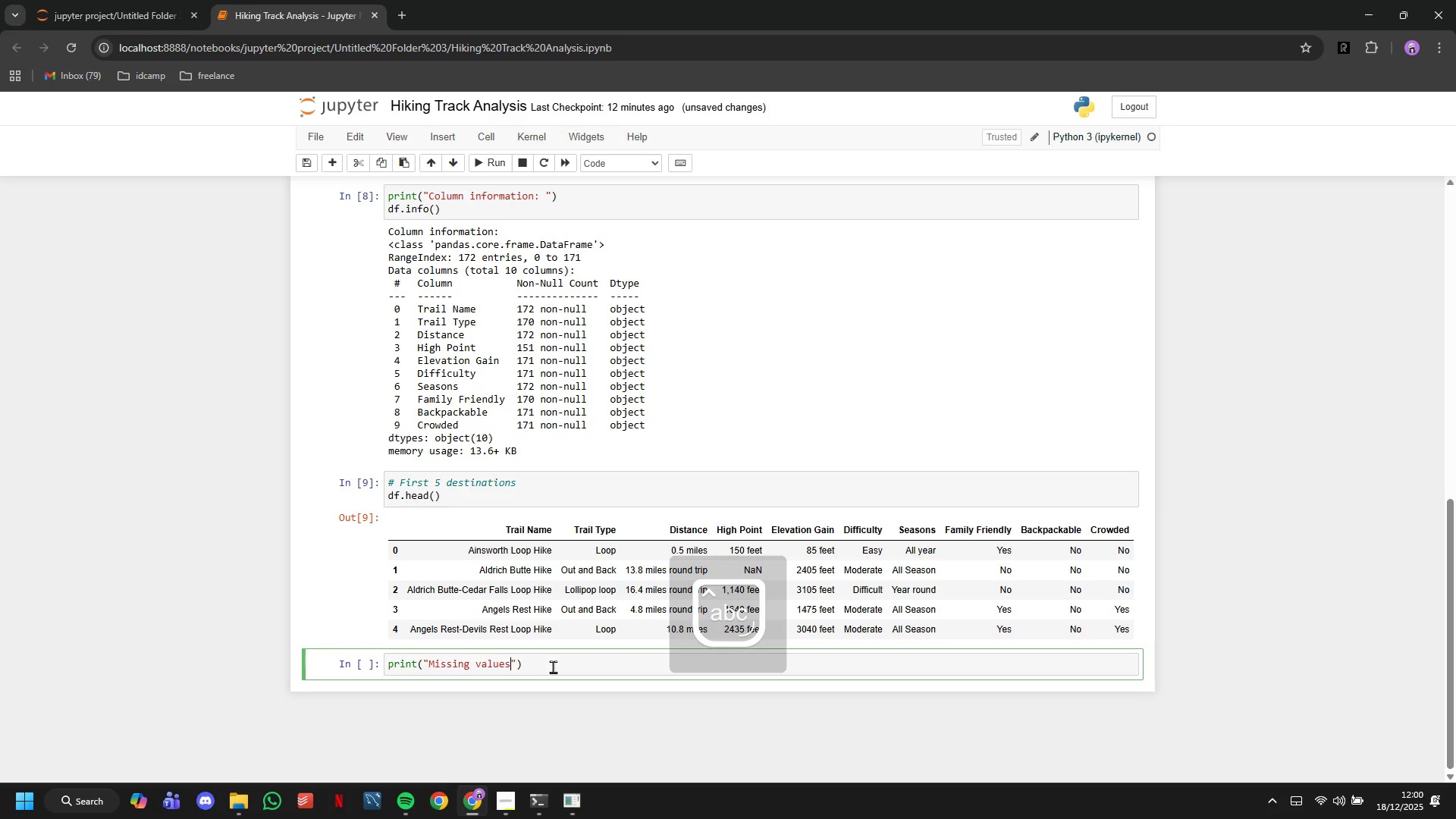 
key(ArrowRight)
 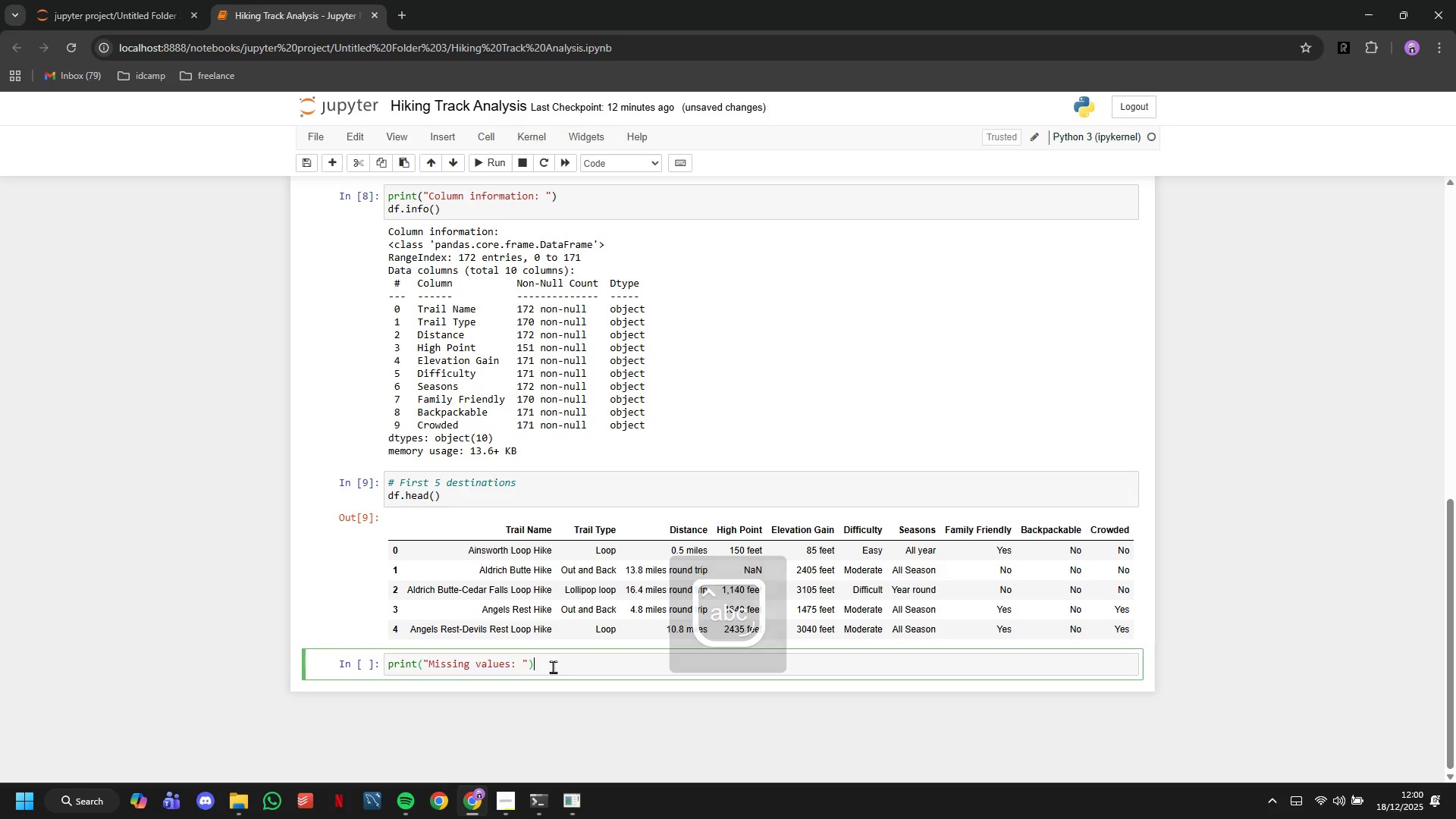 
key(ArrowRight)
 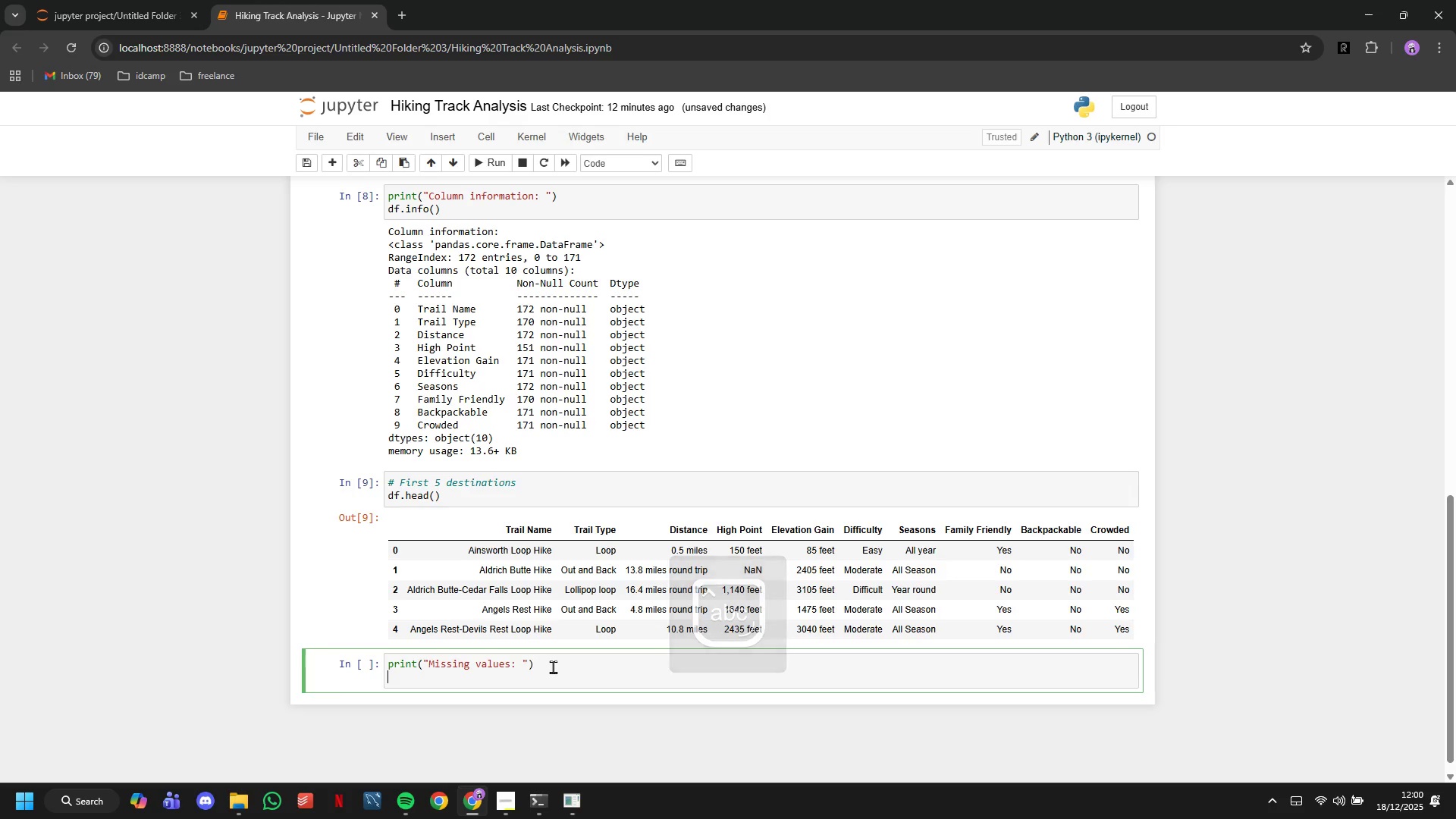 
key(Enter)
 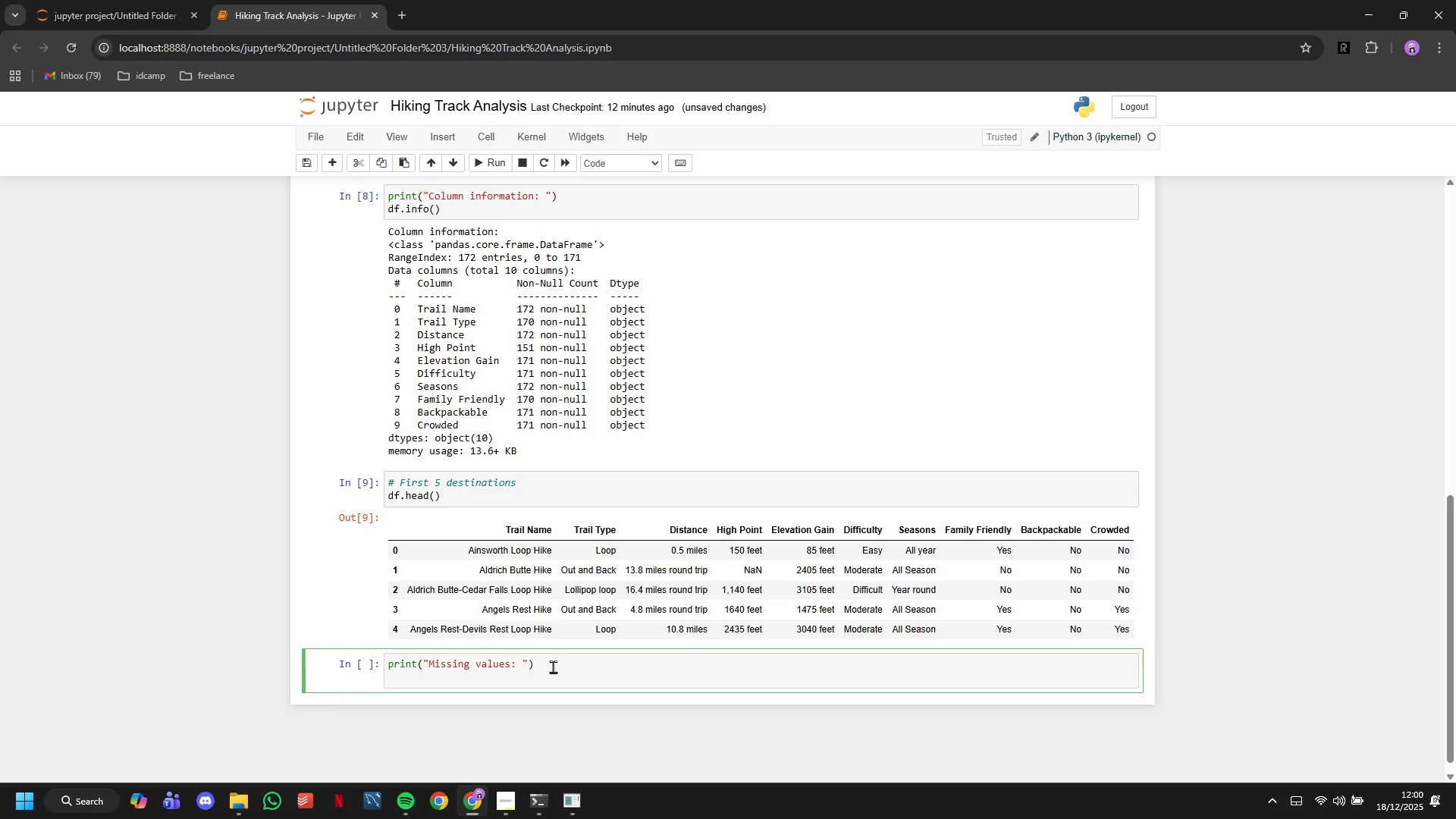 
type(df.isnull()
 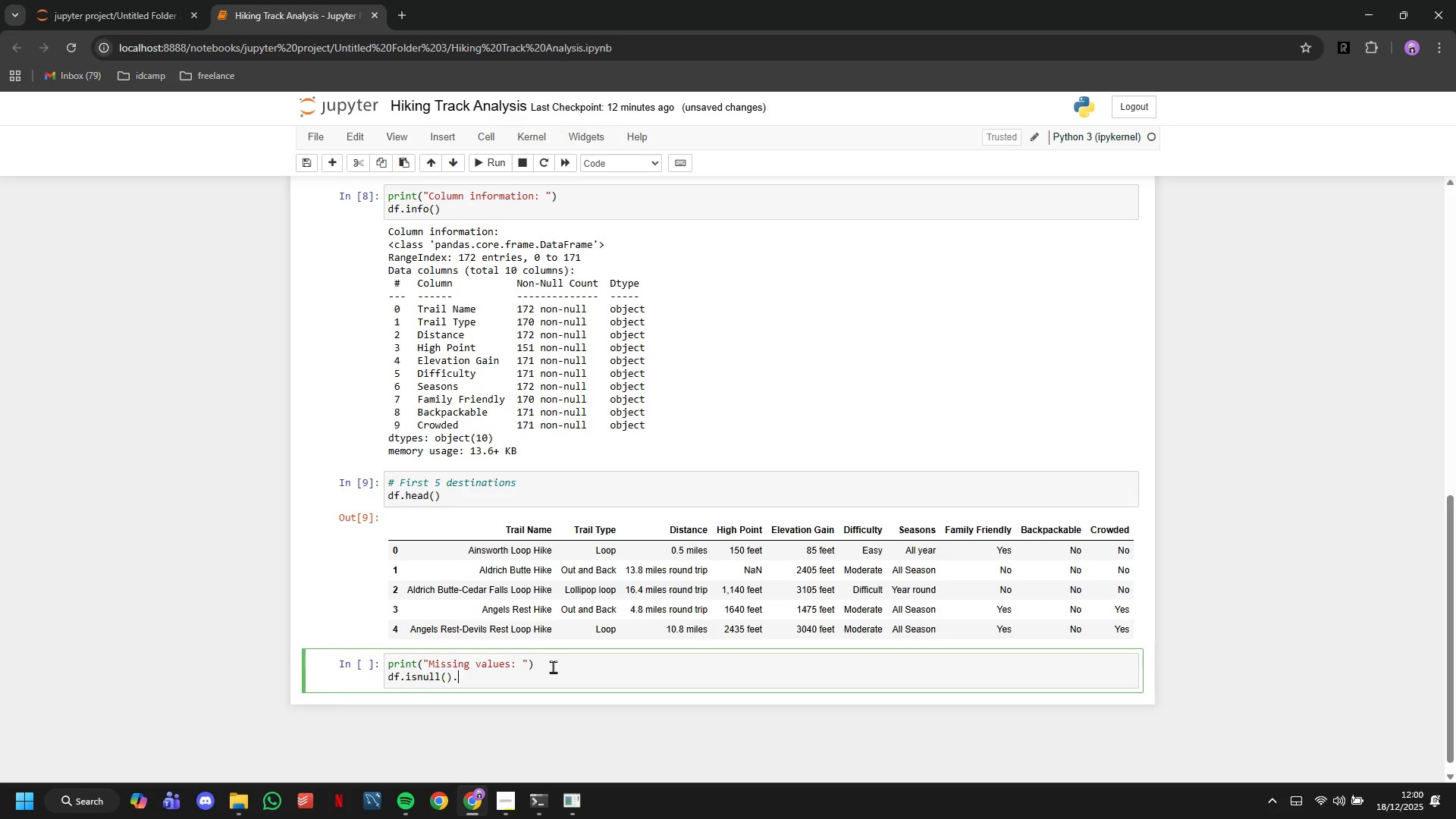 
 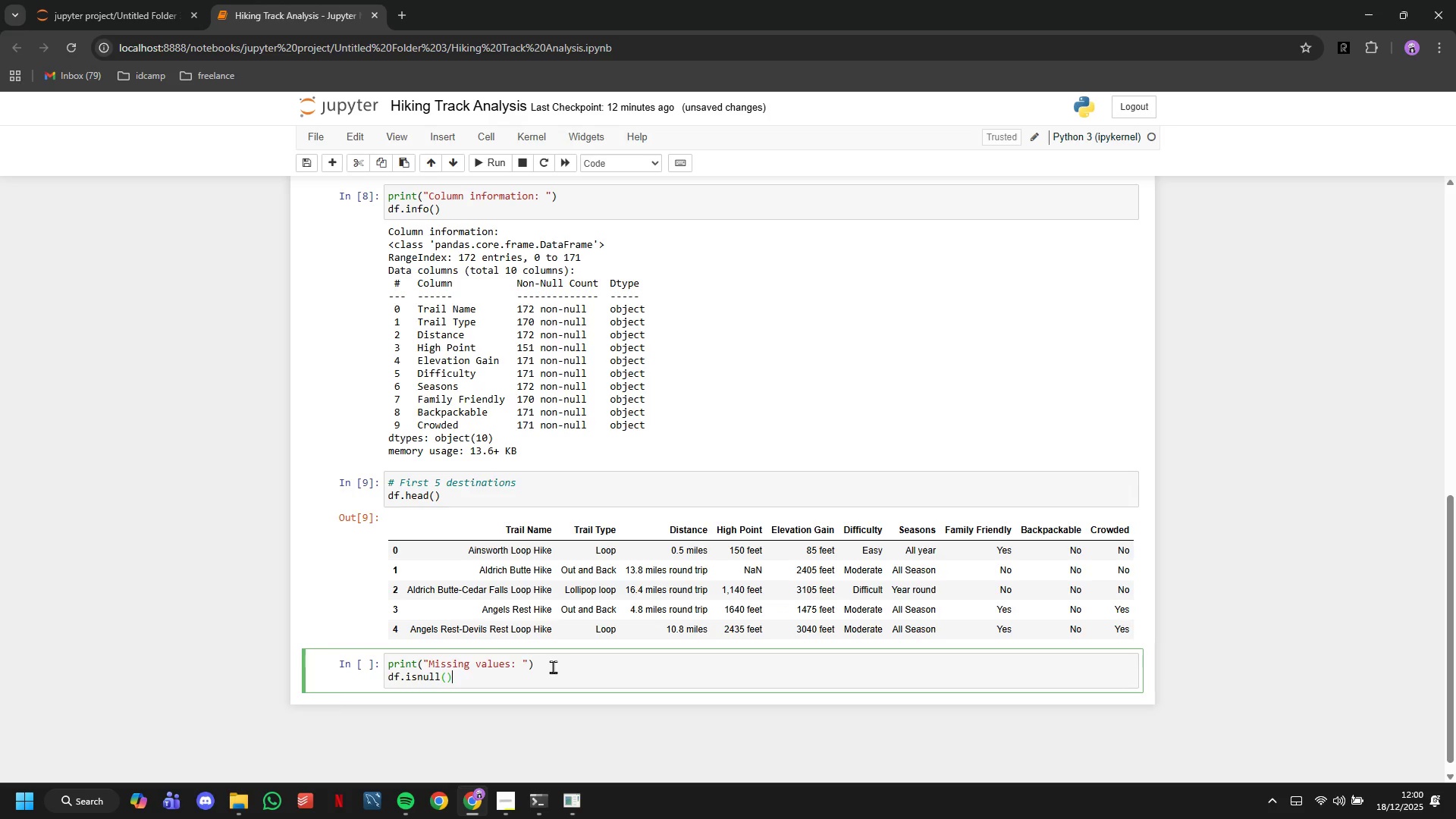 
key(ArrowRight)
 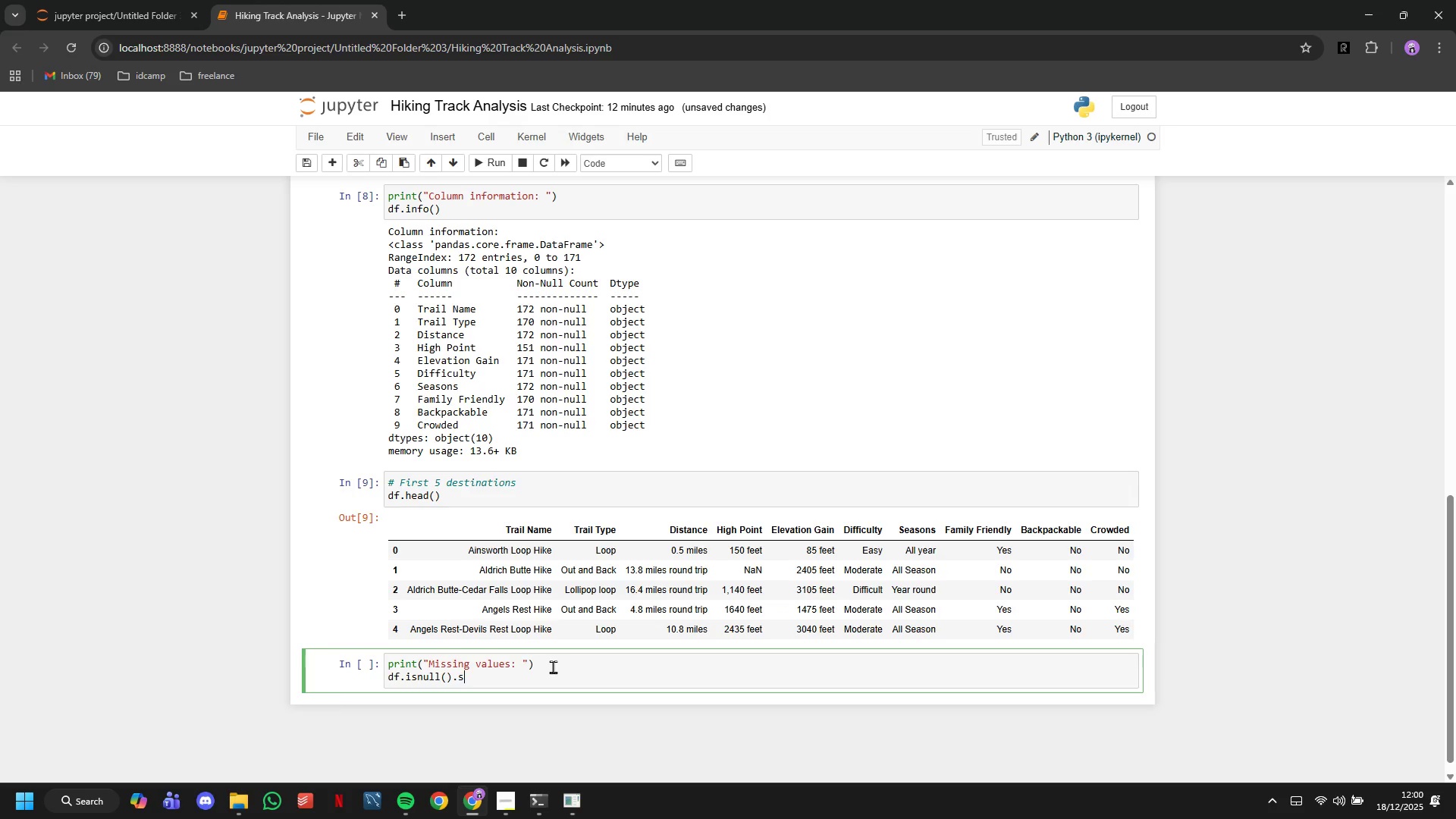 
type(.sum()
 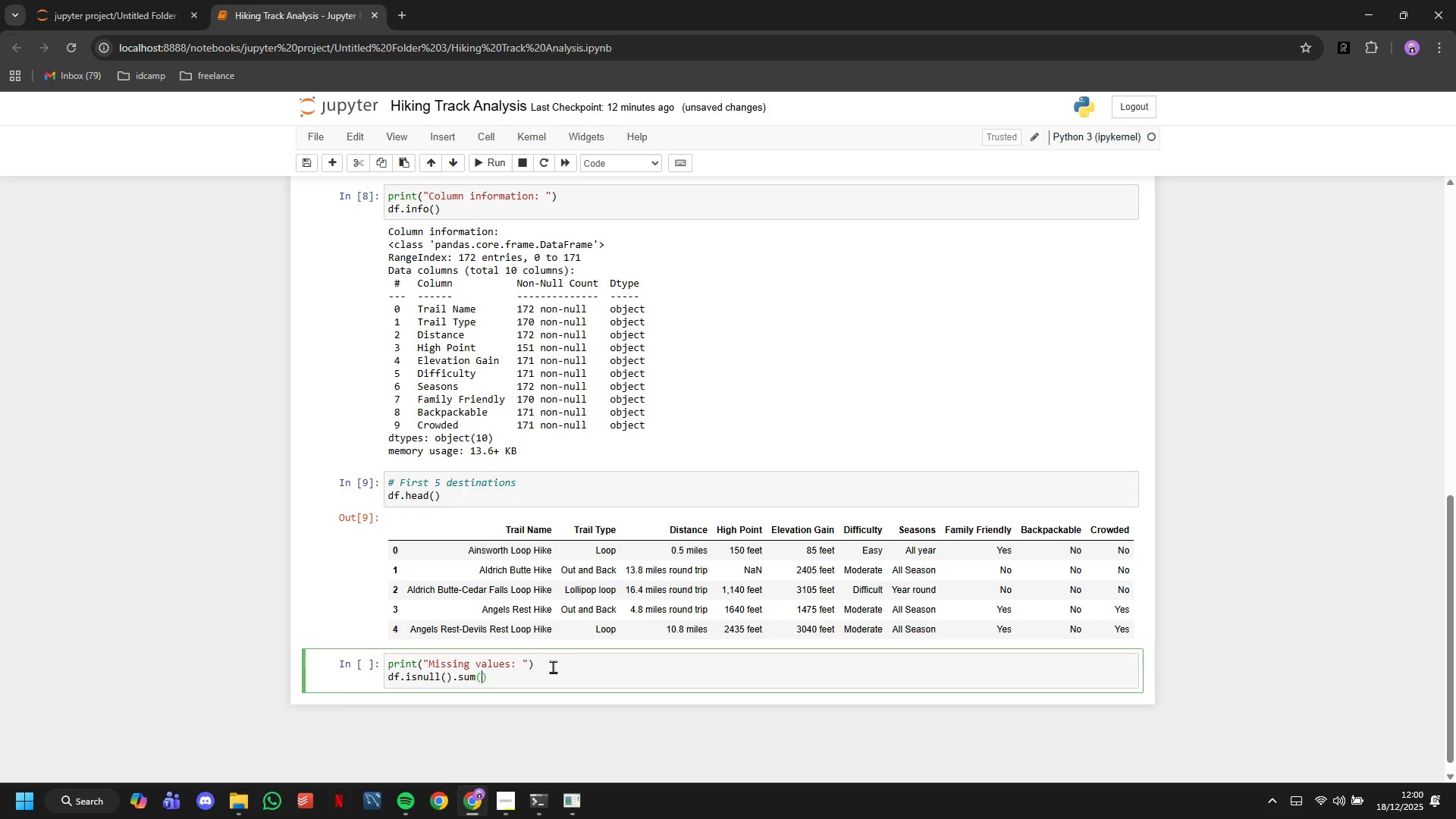 
left_click([553, 667])
 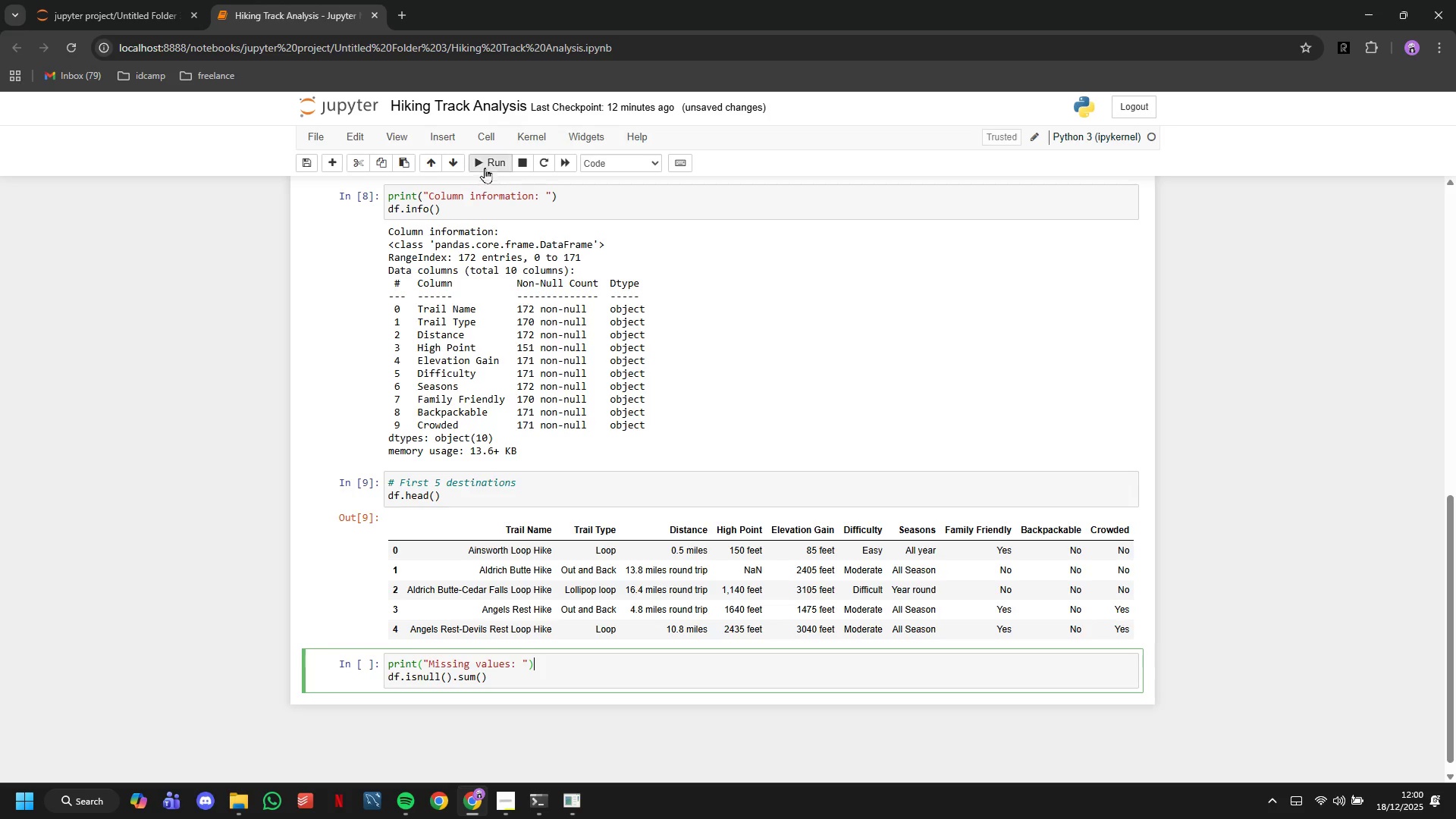 
left_click([488, 165])
 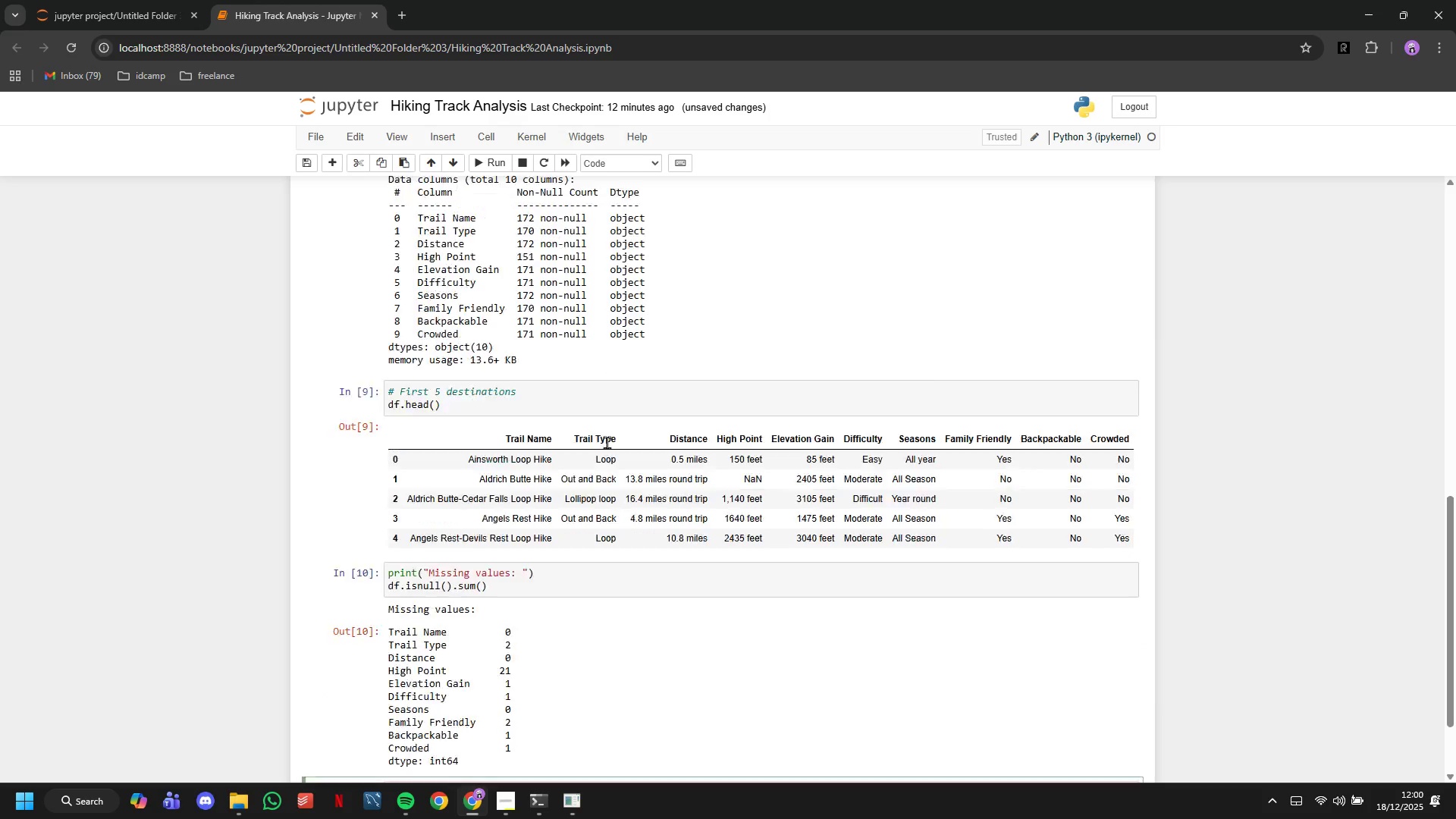 
scroll: coordinate [607, 442], scroll_direction: down, amount: 5.0
 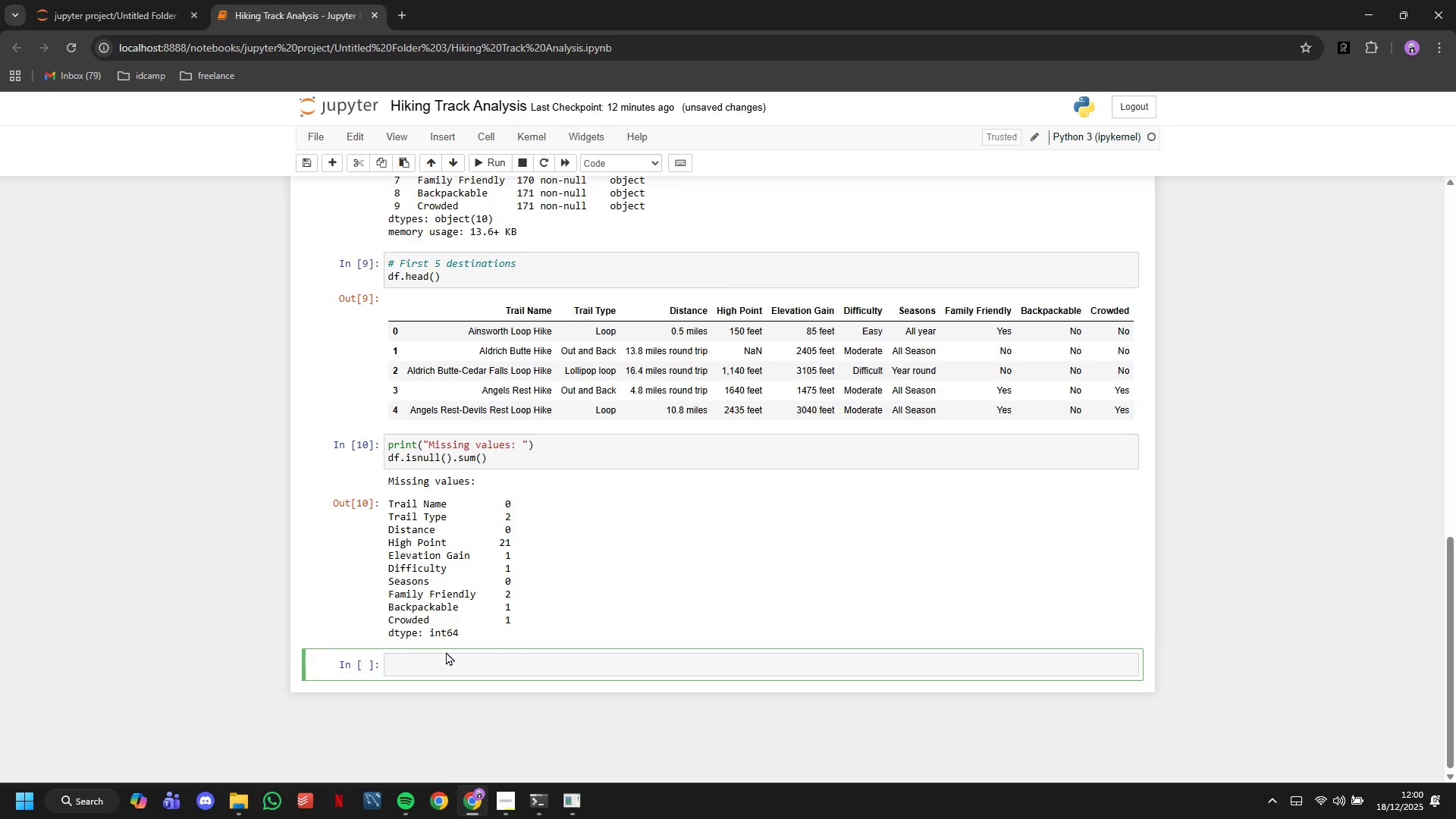 
type(#)
key(Backspace)
type(print("Column statistics: )
 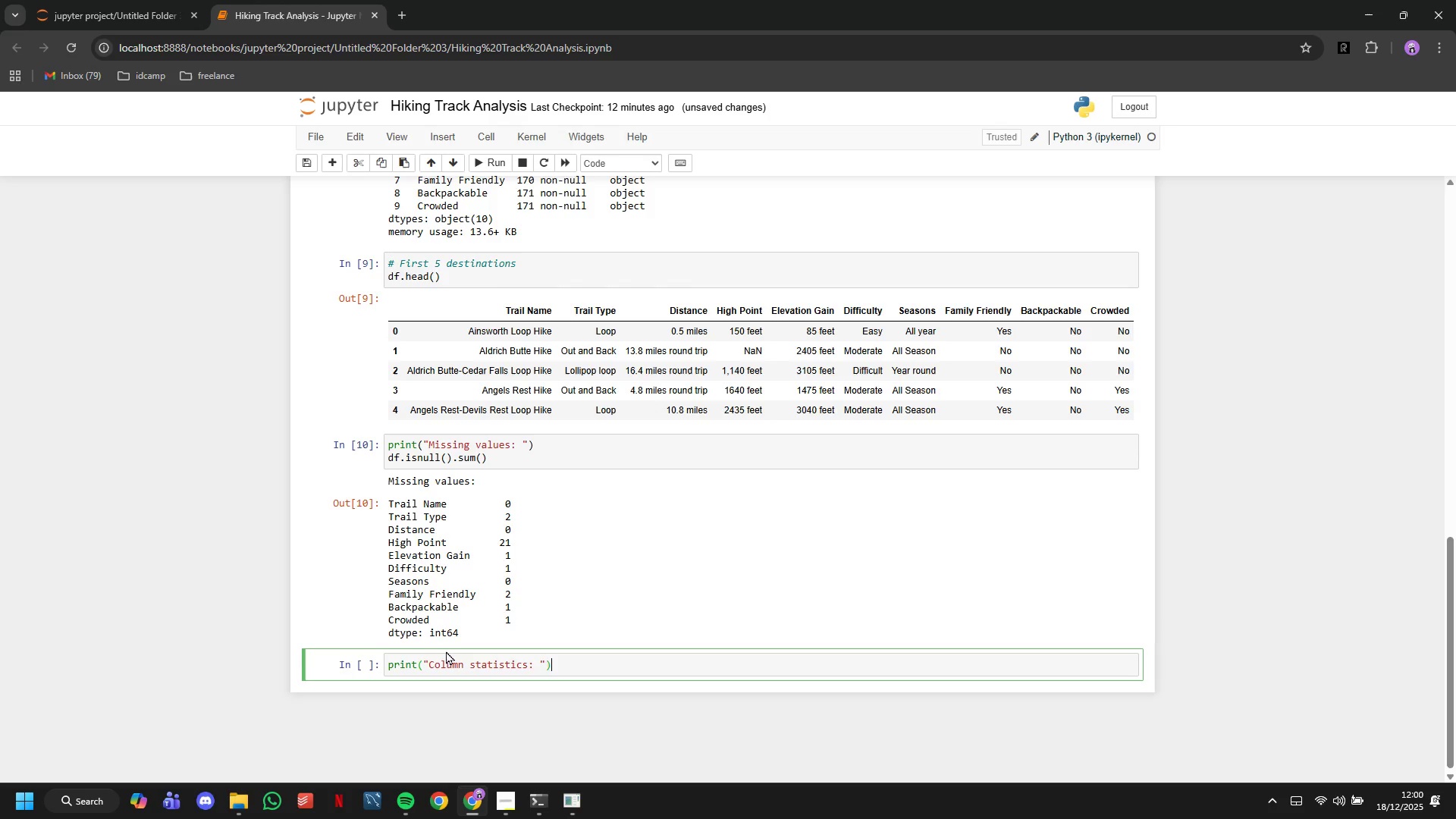 
 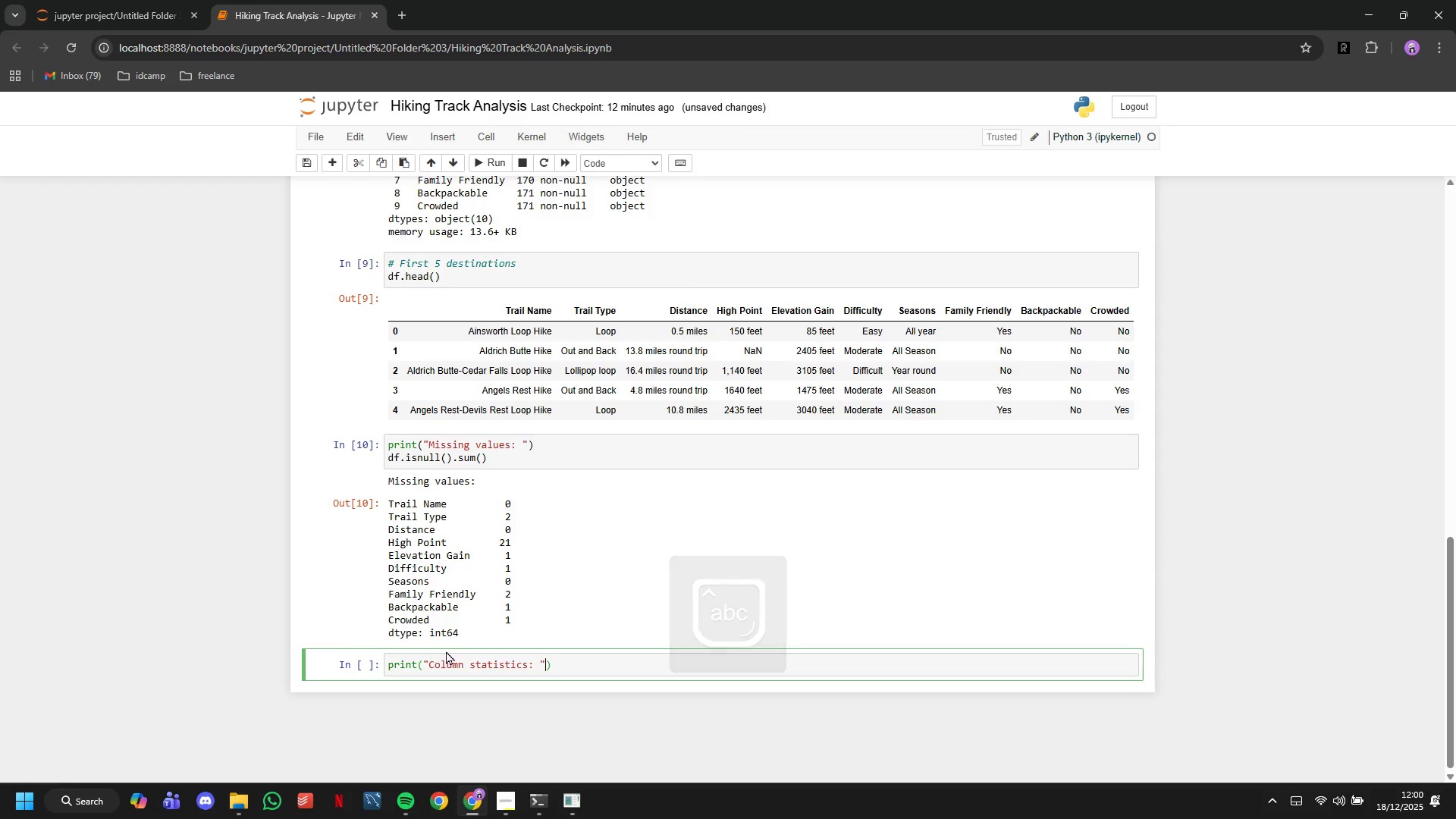 
key(ArrowRight)
 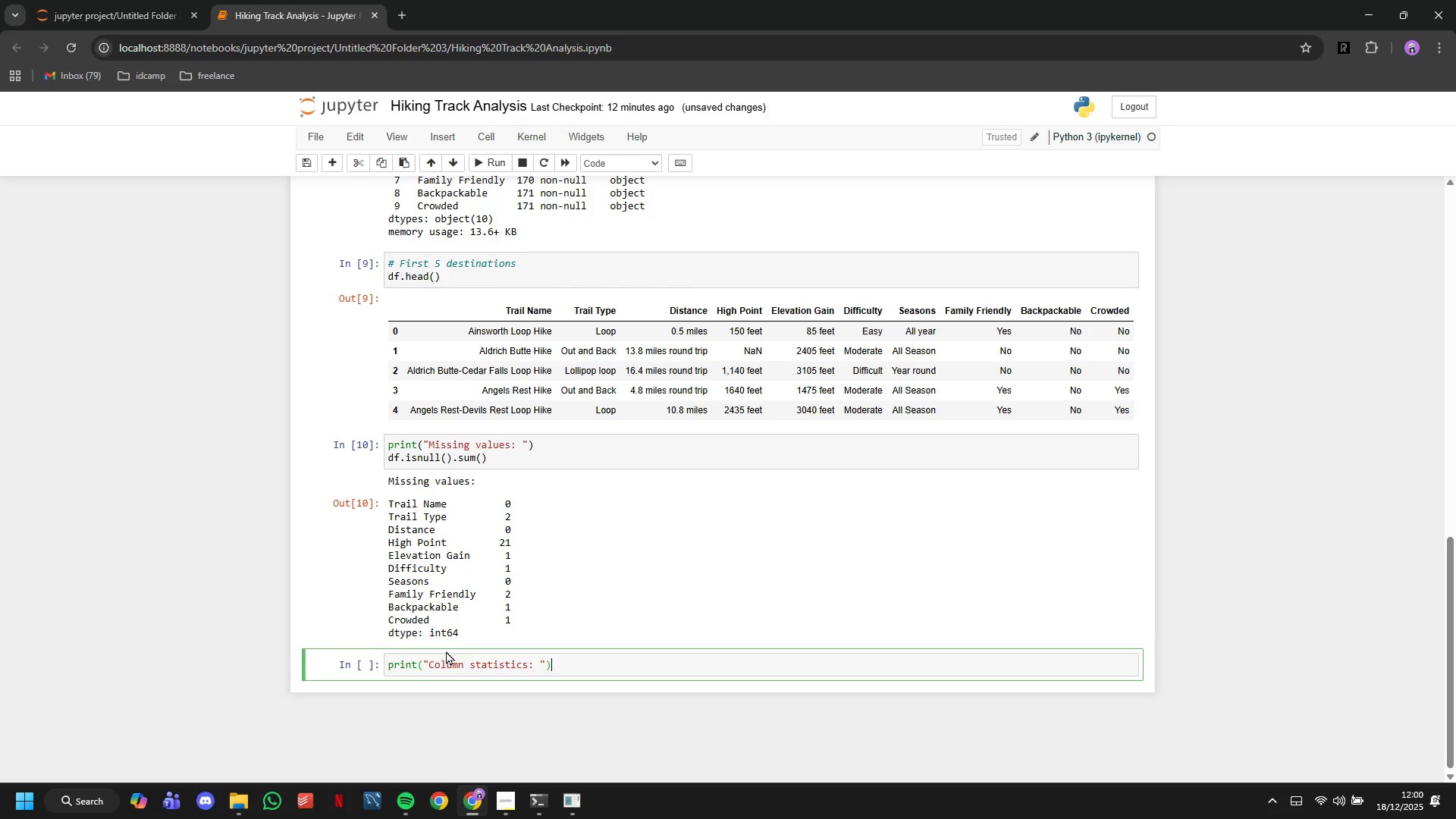 
key(ArrowRight)
 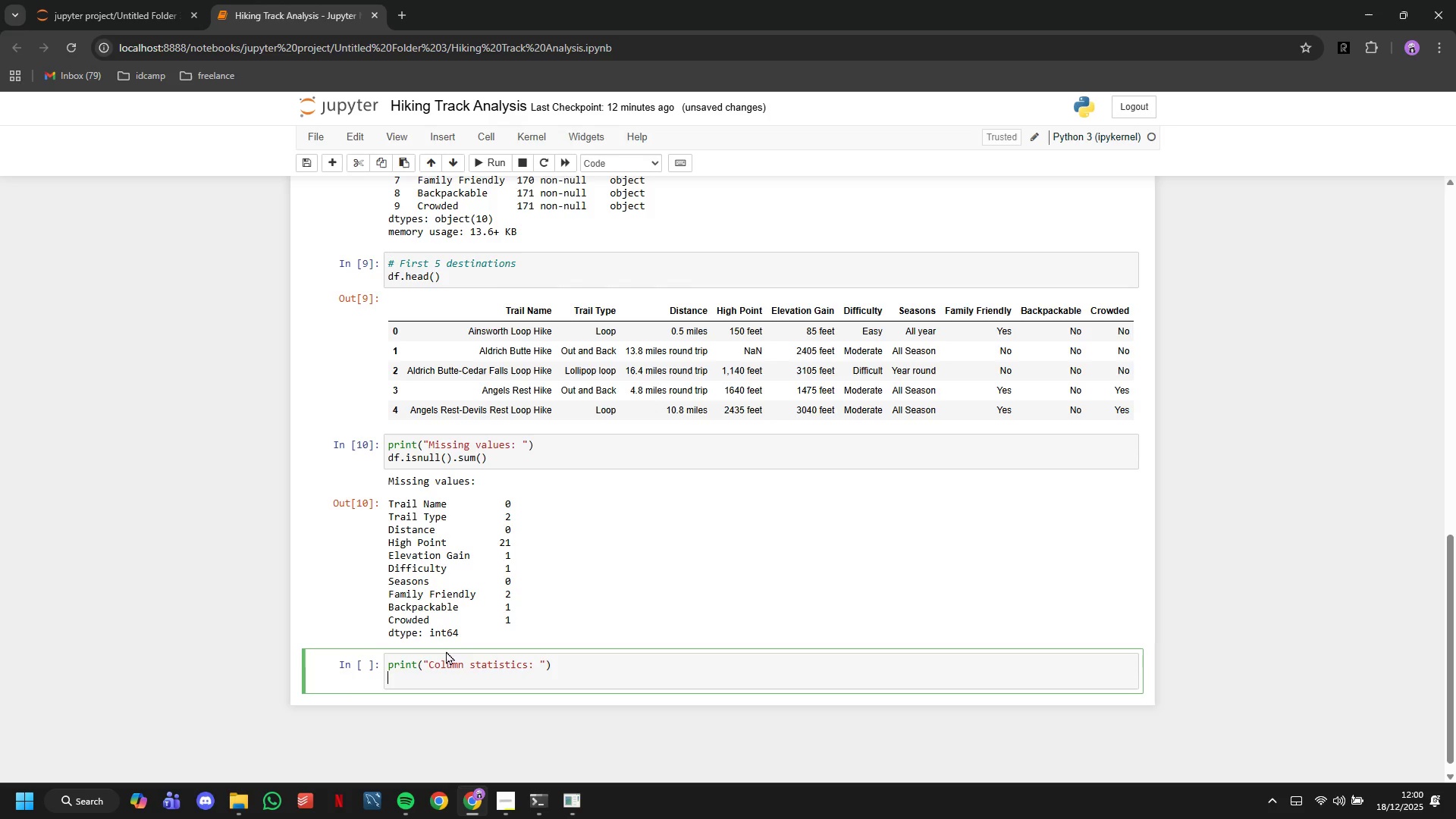 
key(Enter)
 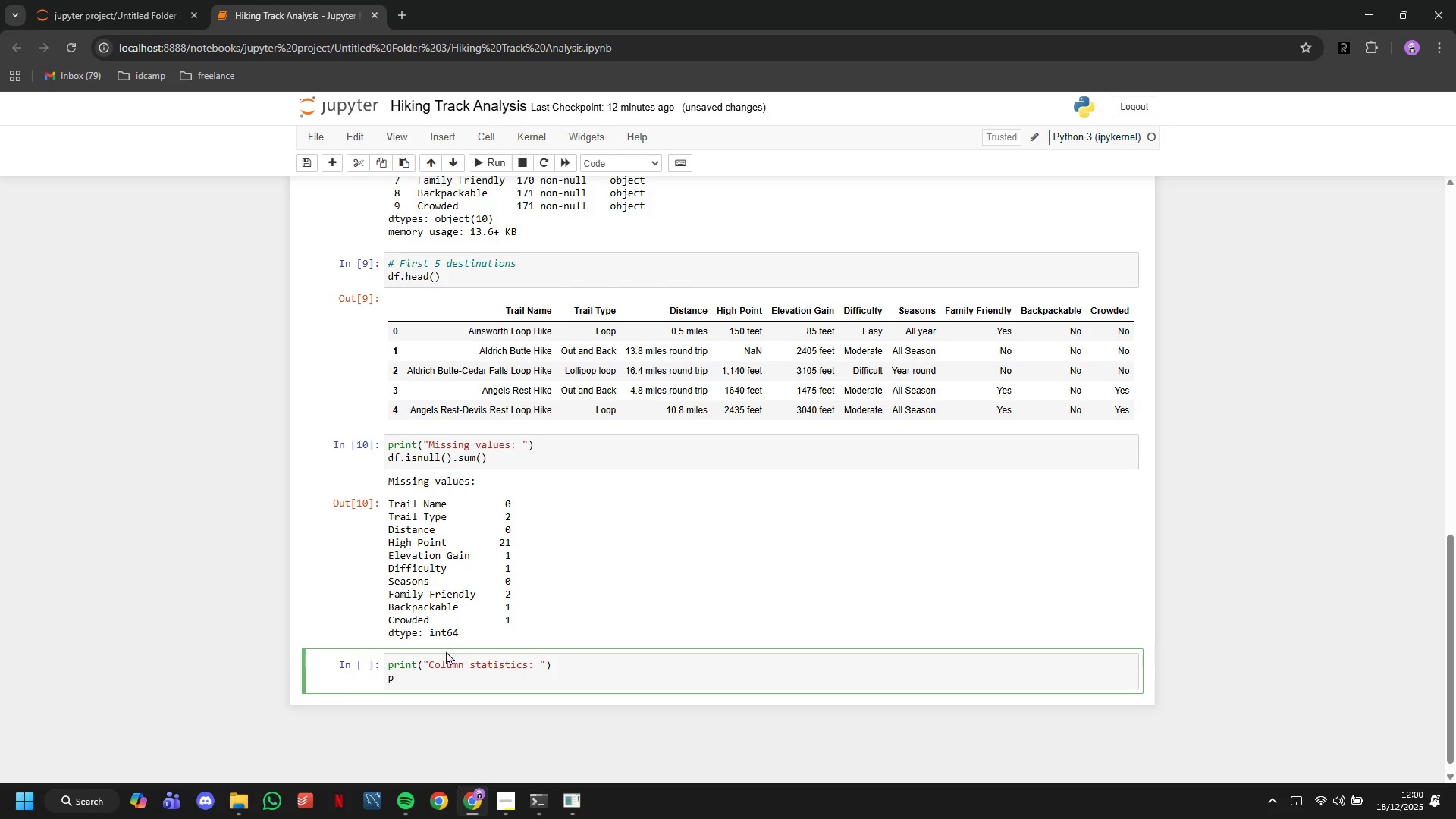 
type(pr)
key(Backspace)
key(Backspace)
type(df.describe()
 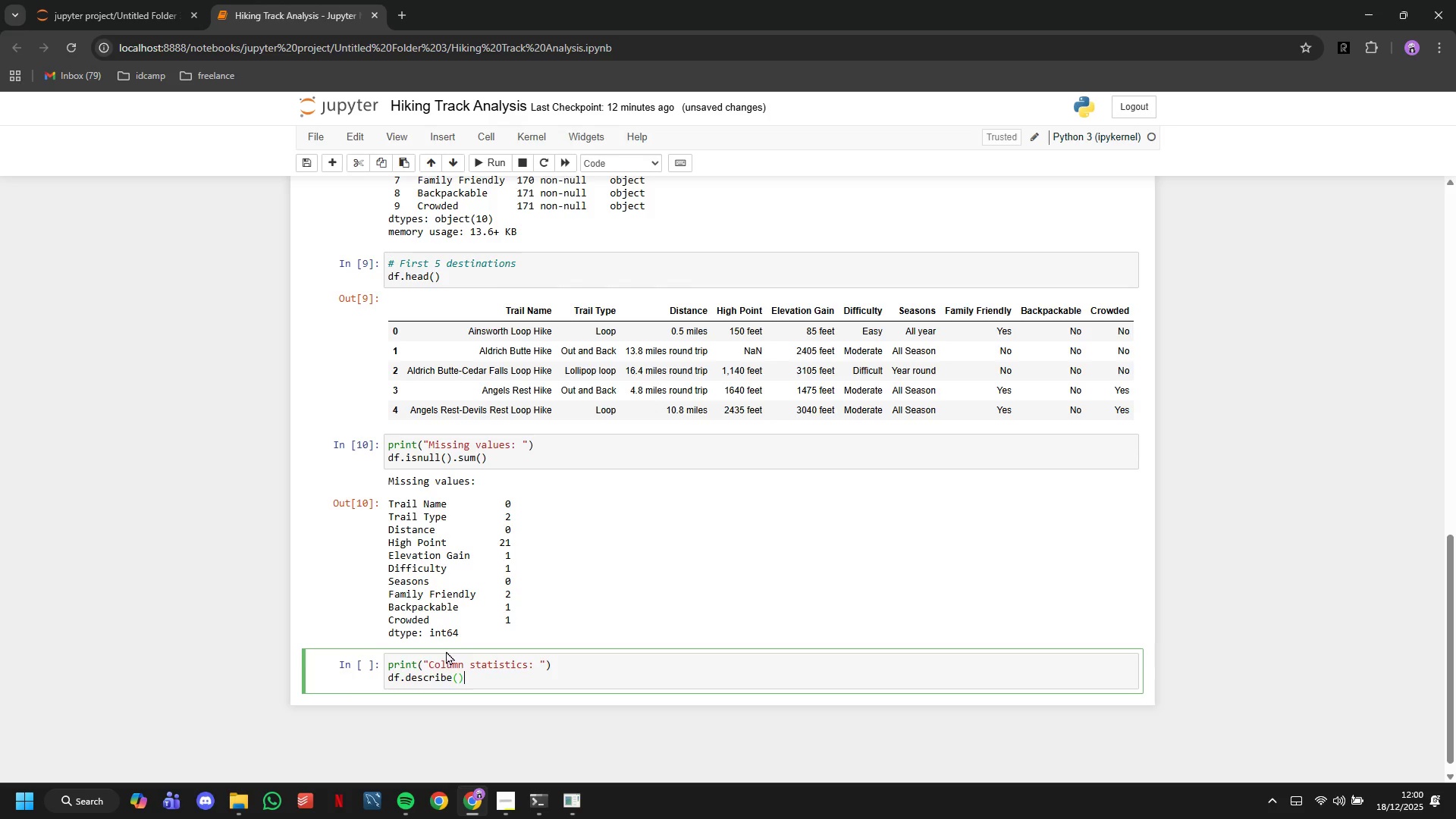 
key(ArrowRight)
 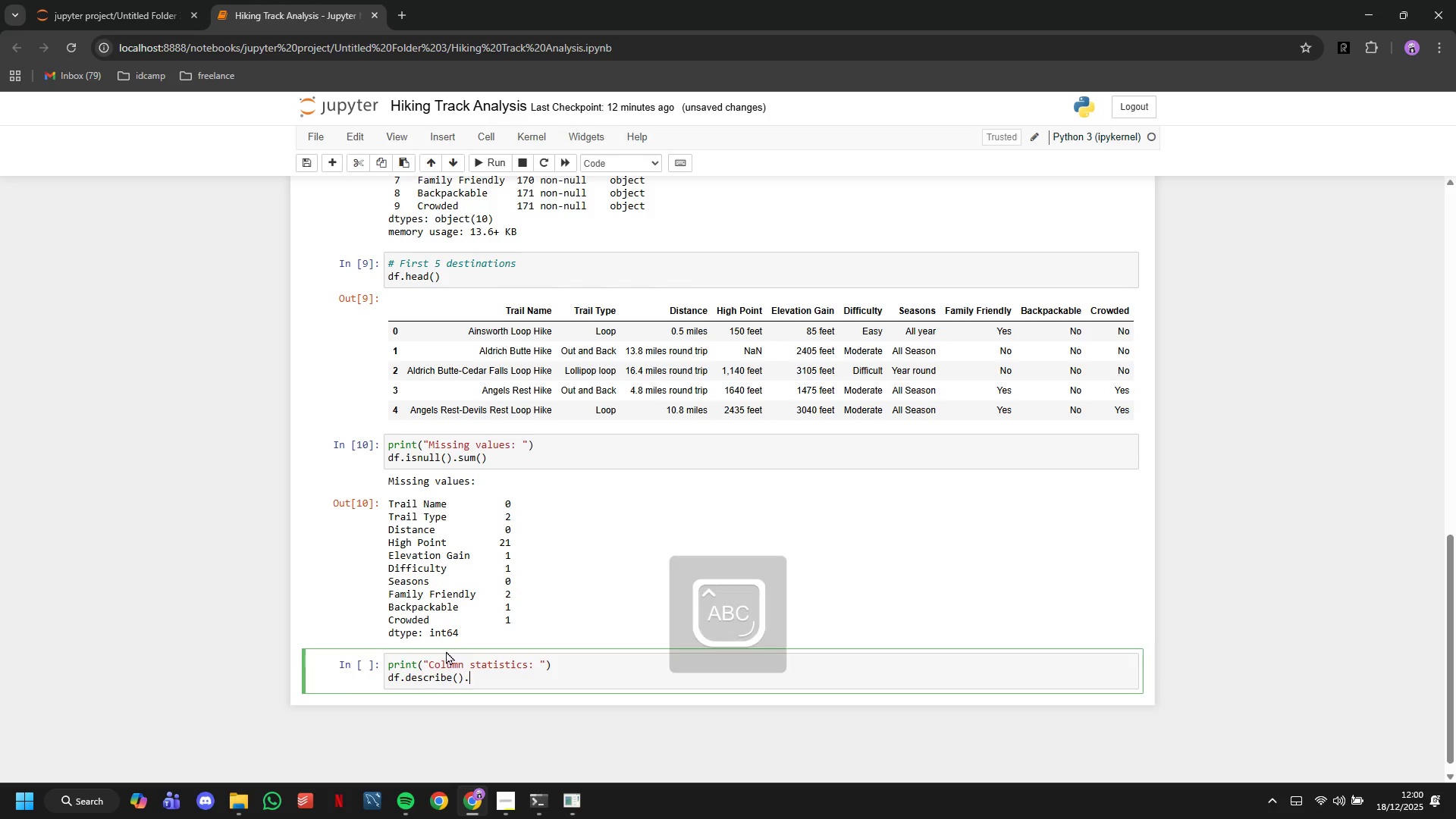 
key(Period)
 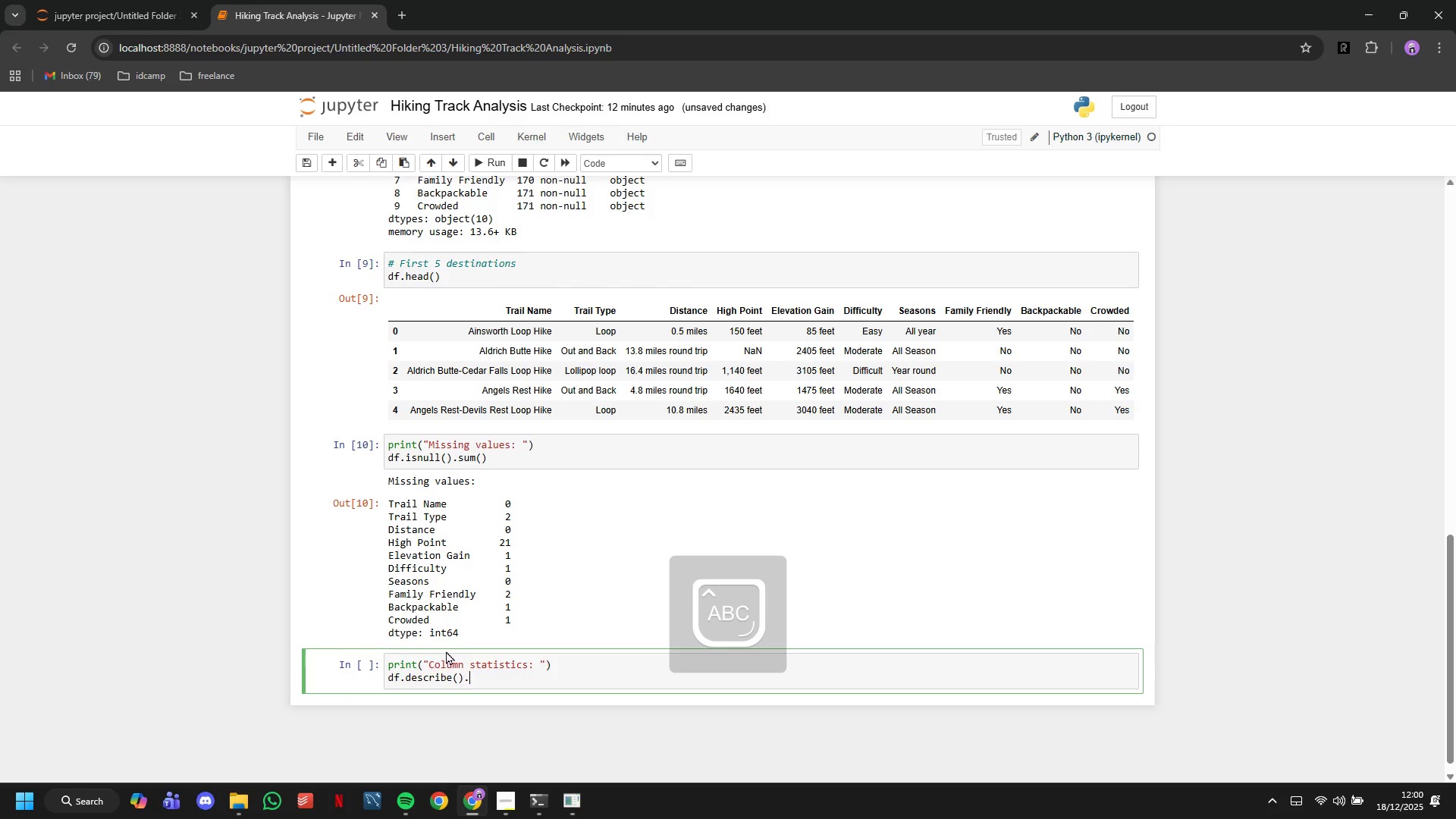 
key(CapsLock)
 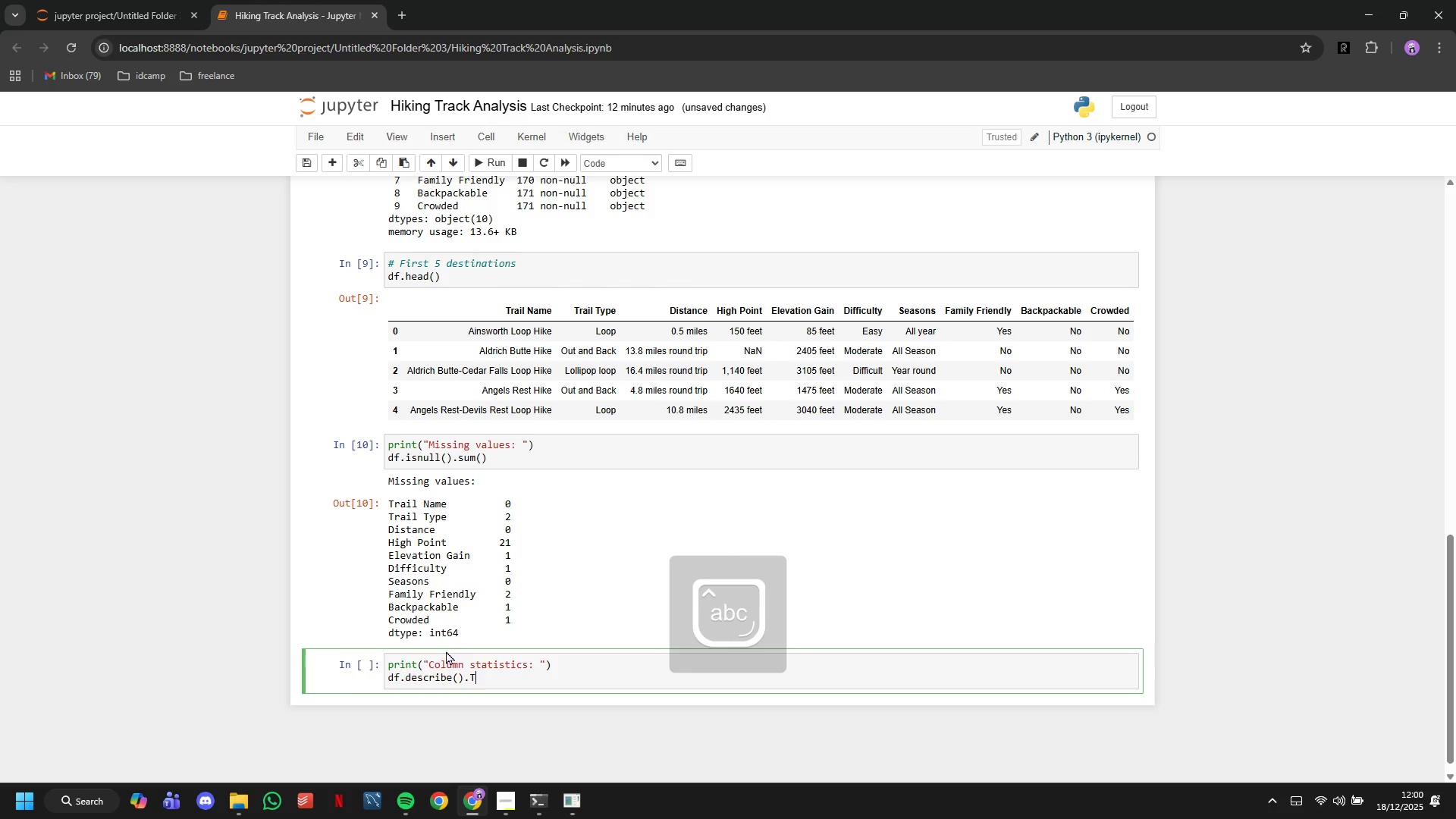 
key(T)
 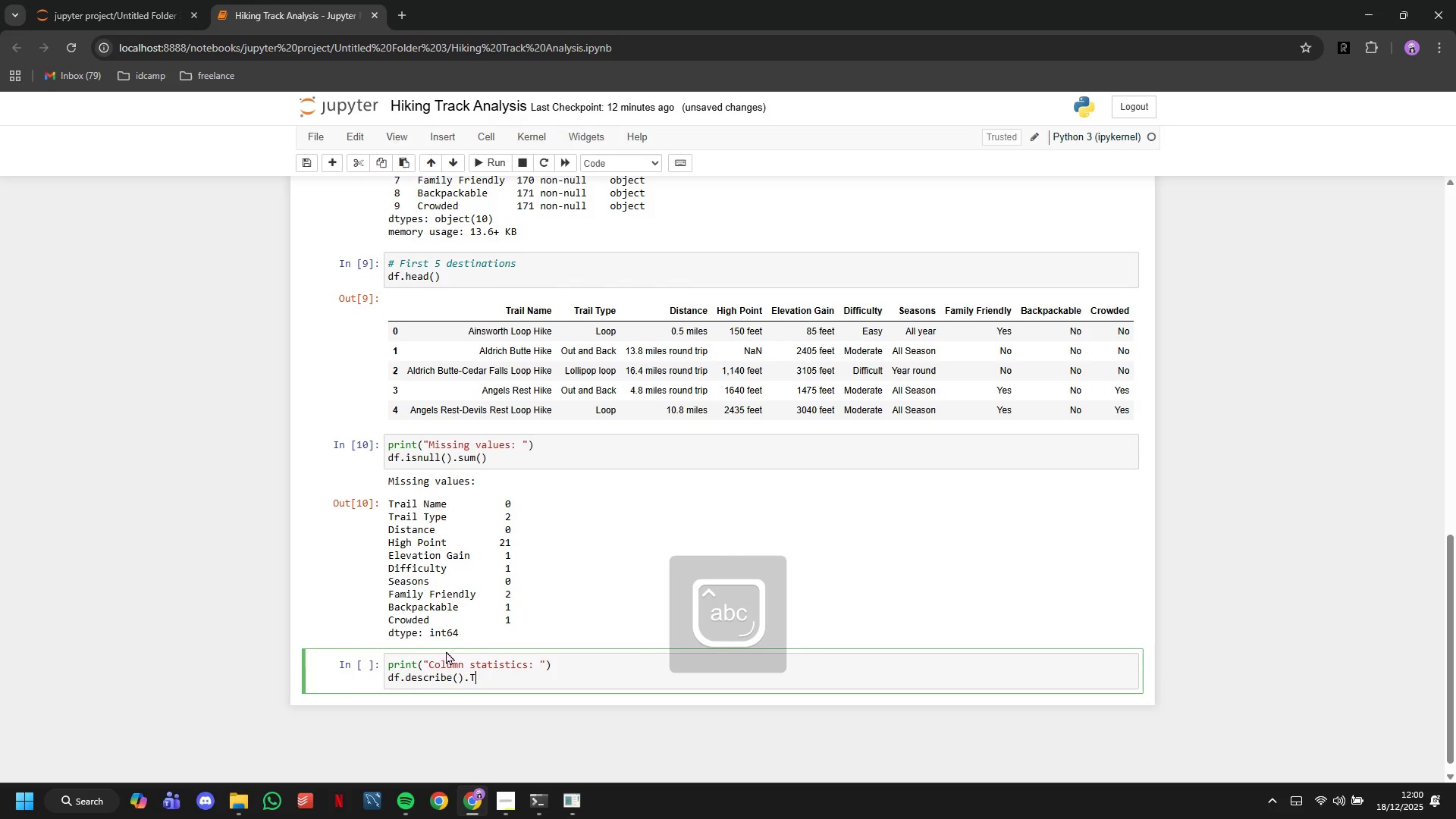 
key(CapsLock)
 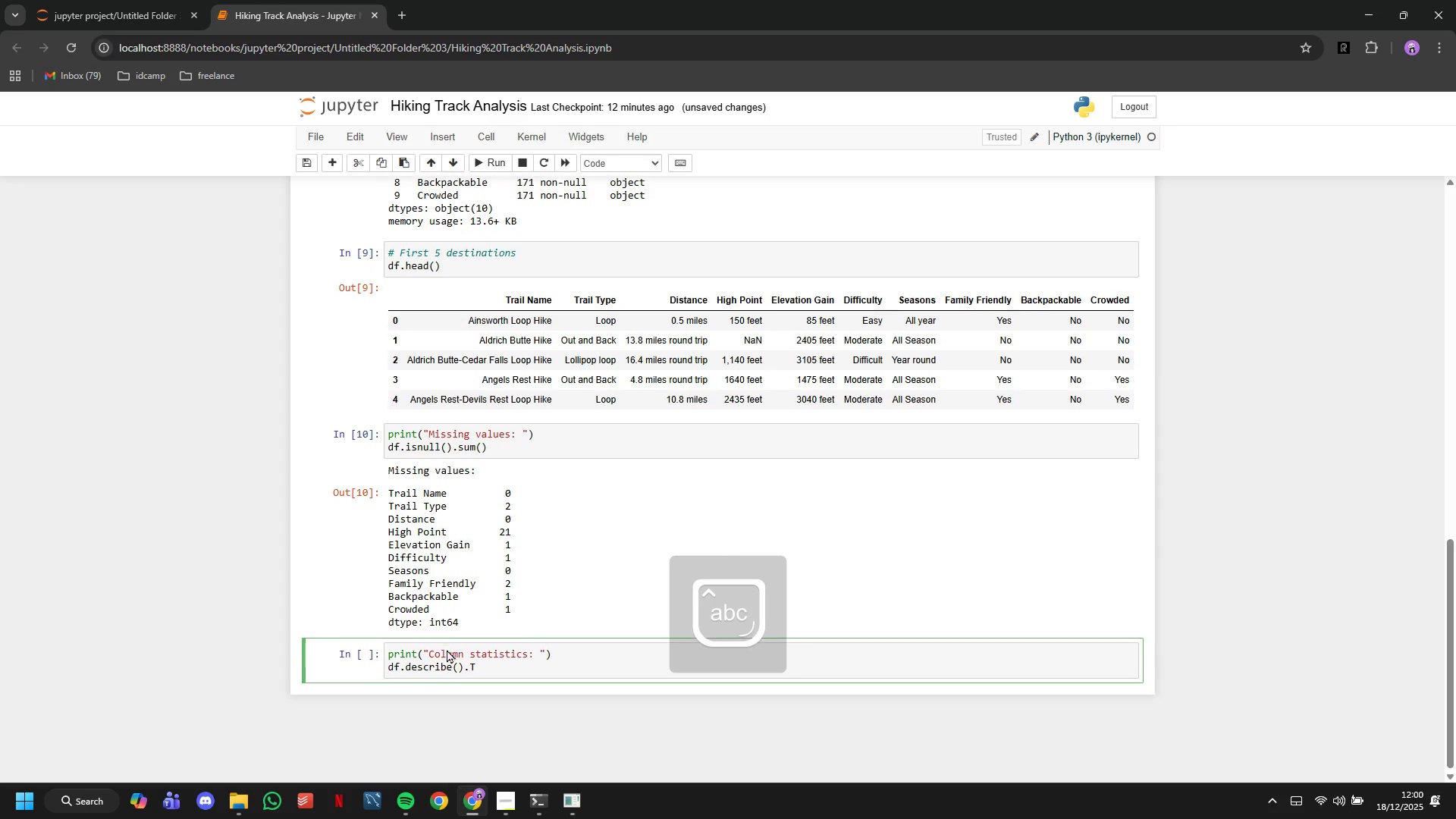 
scroll: coordinate [447, 649], scroll_direction: down, amount: 4.0
 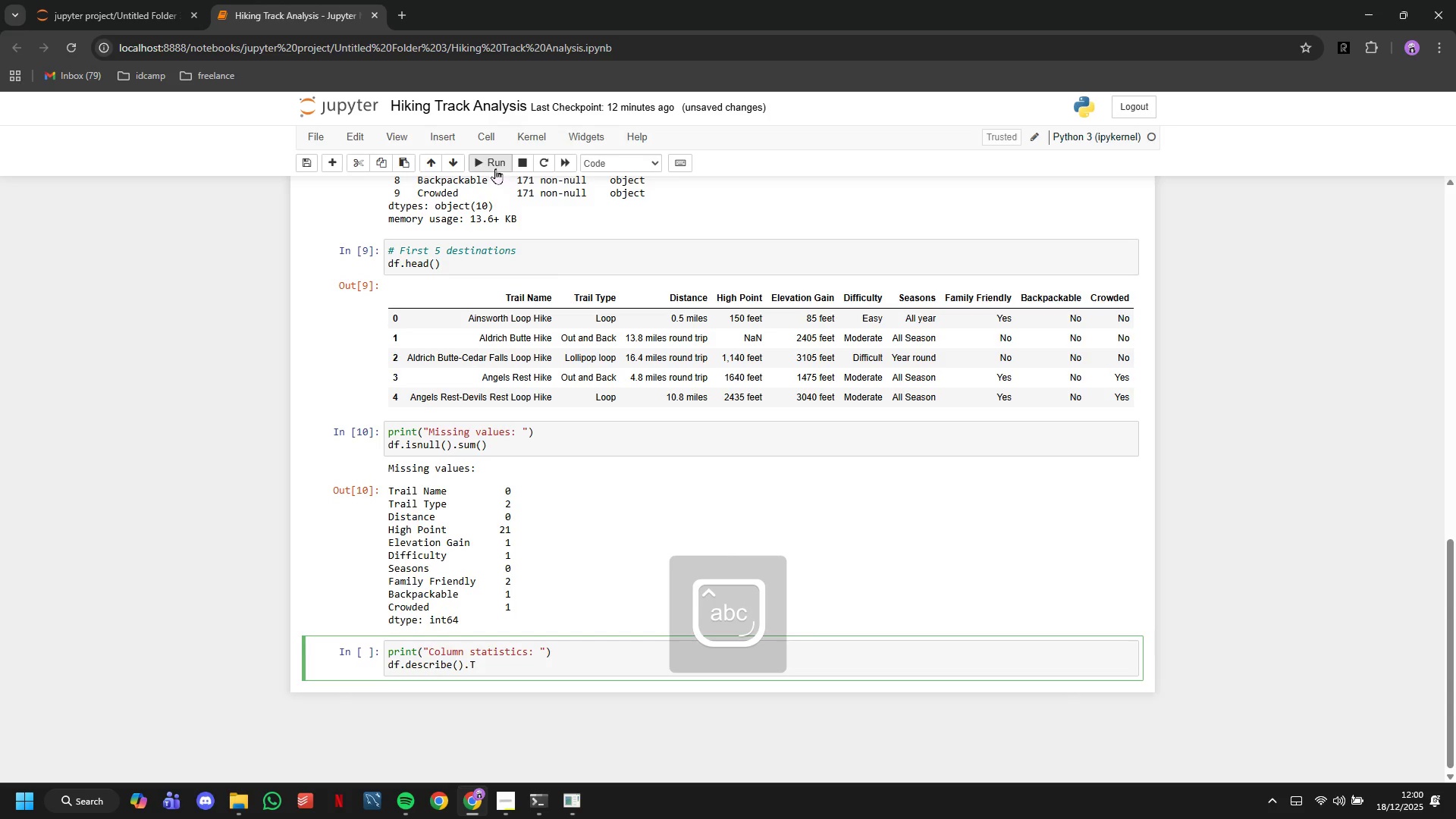 
left_click([495, 168])
 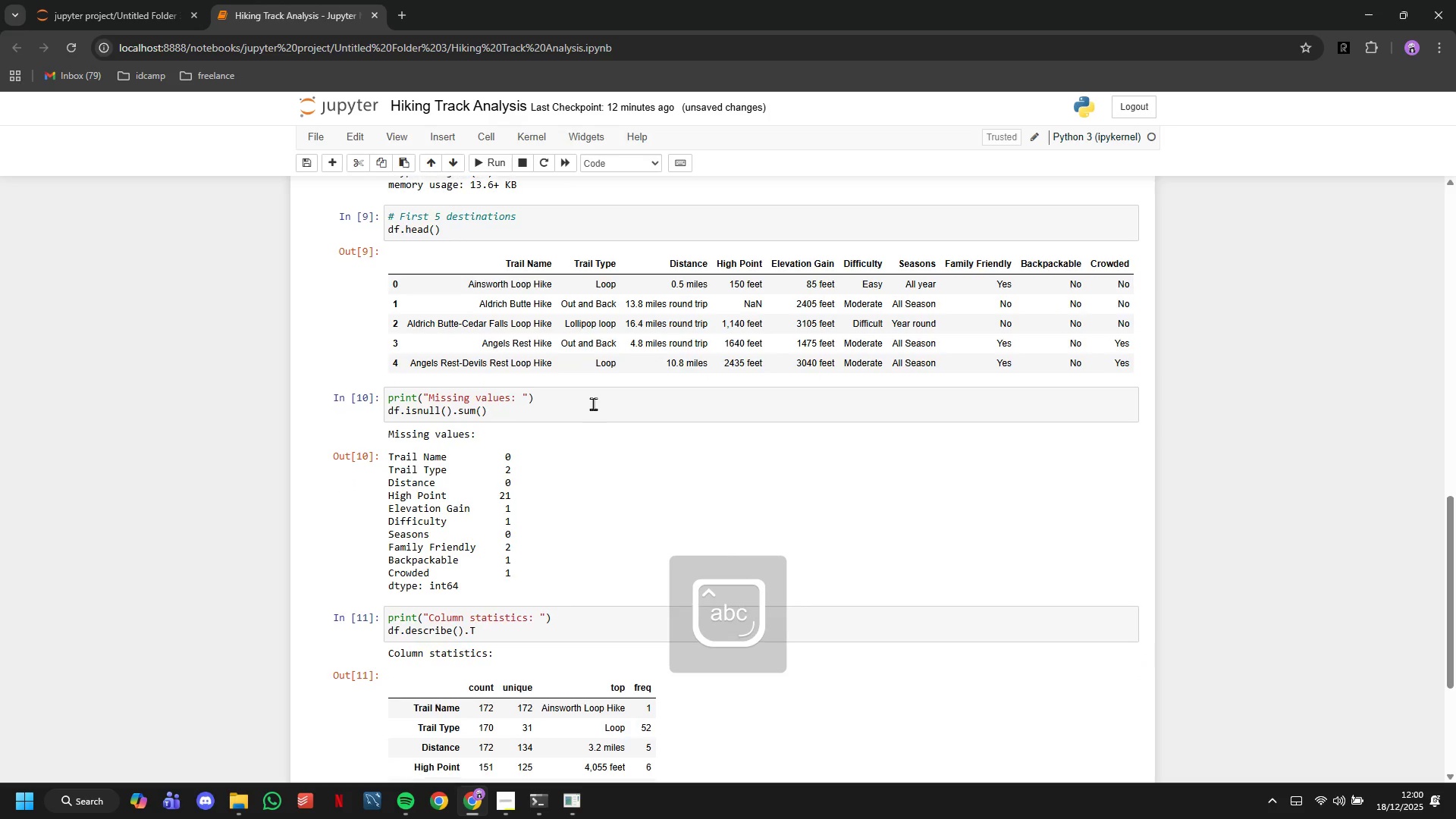 
scroll: coordinate [593, 403], scroll_direction: down, amount: 5.0
 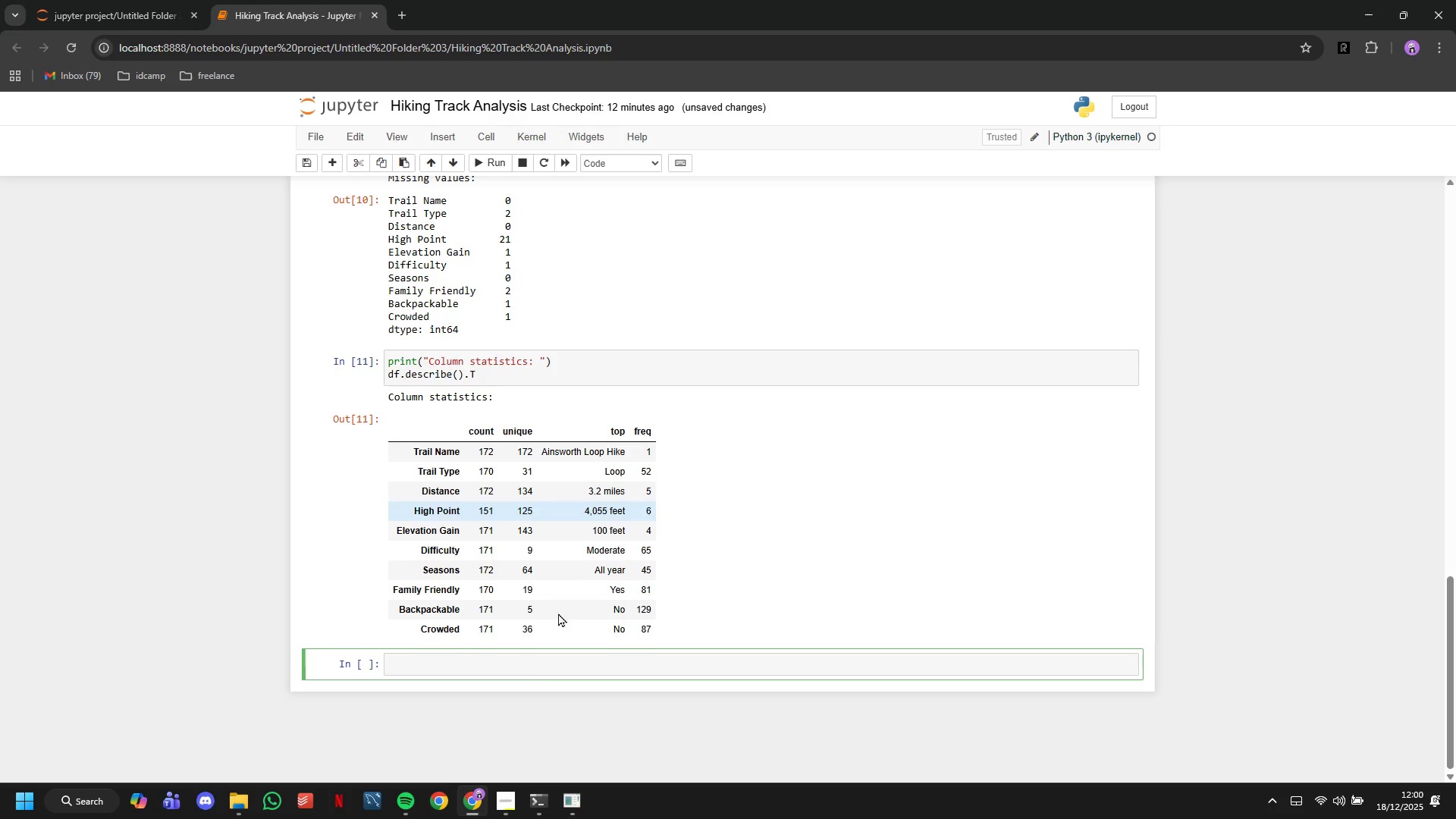 
left_click([501, 660])
 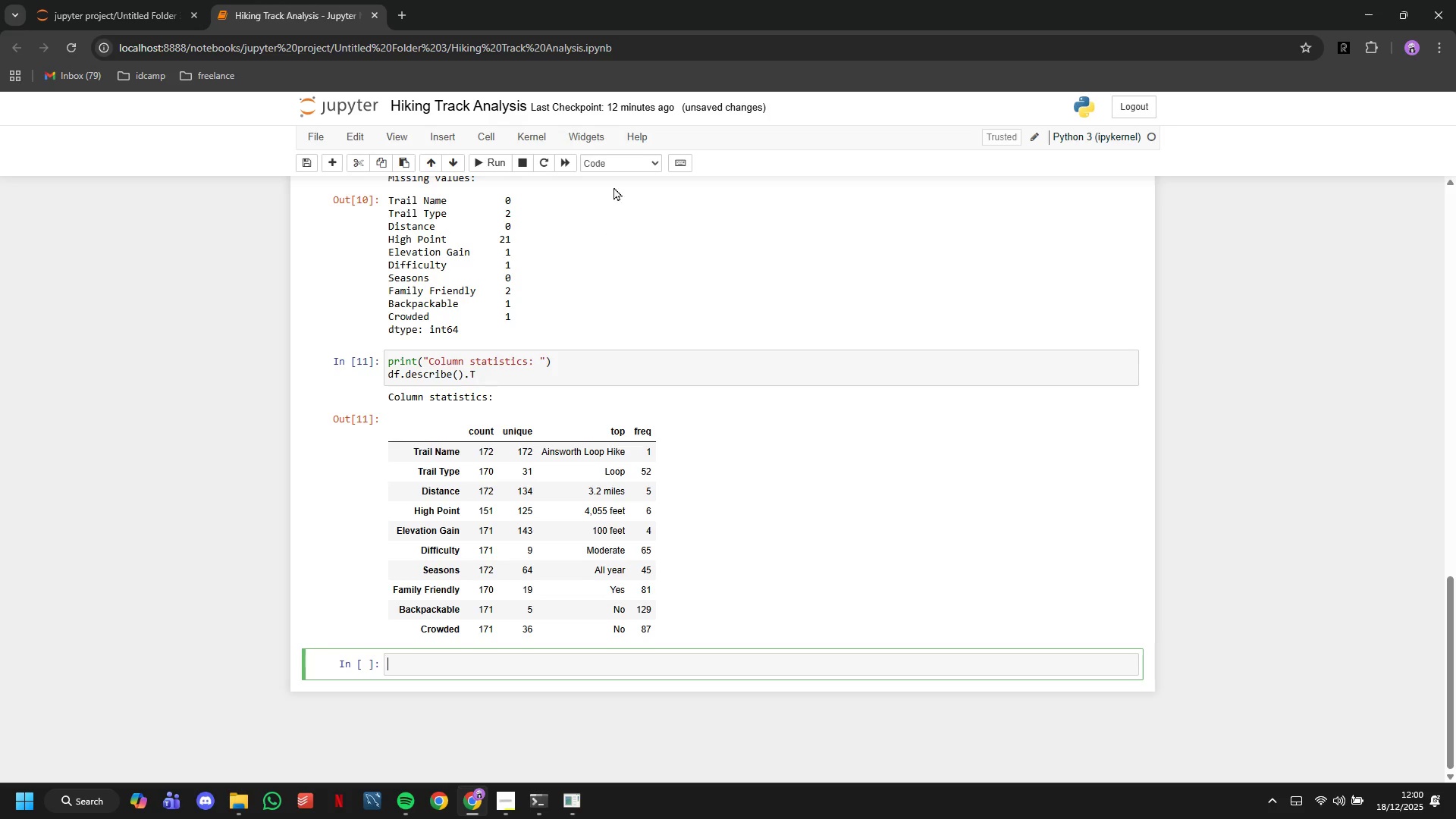 
left_click([617, 169])
 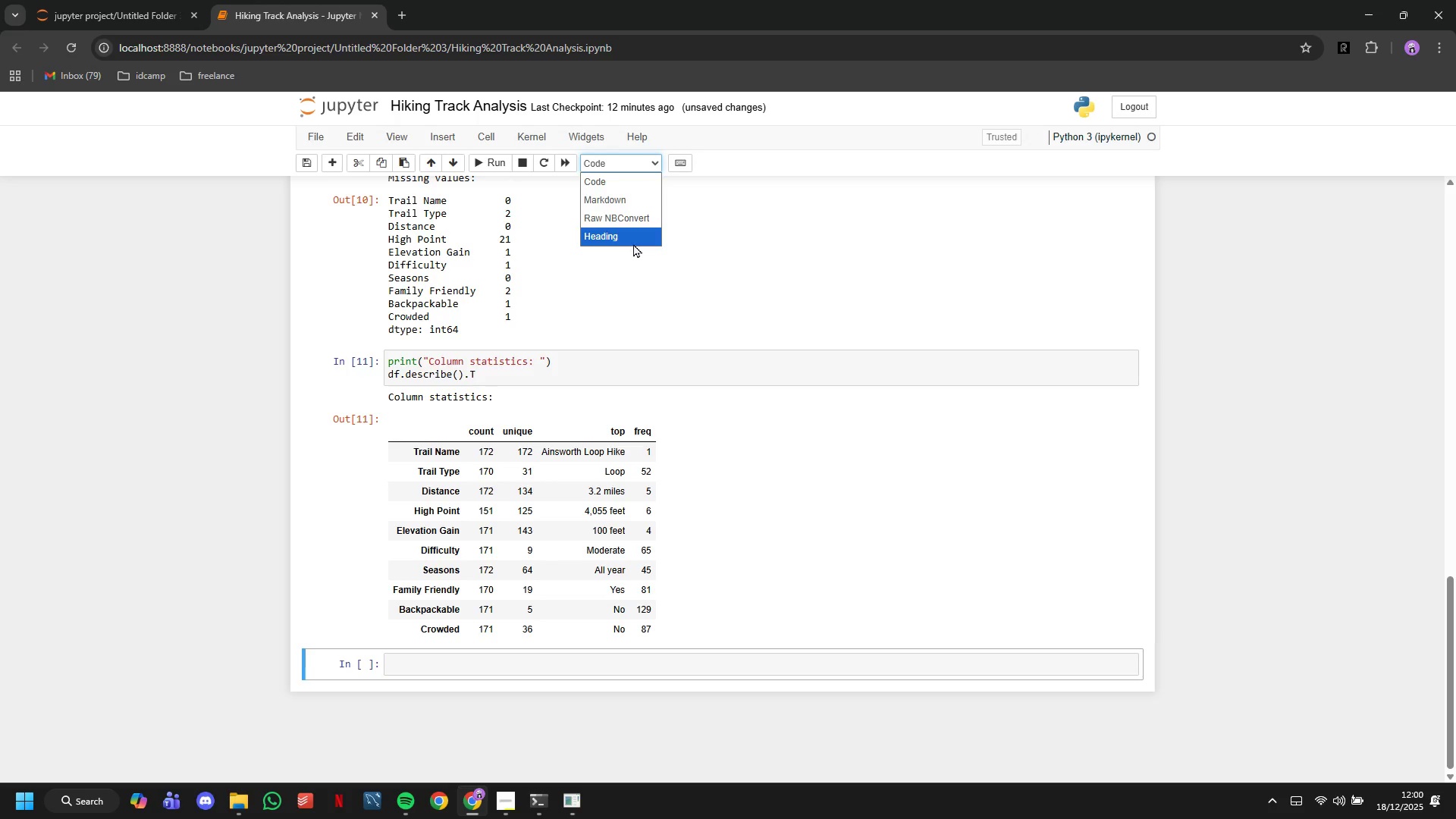 
left_click([633, 243])
 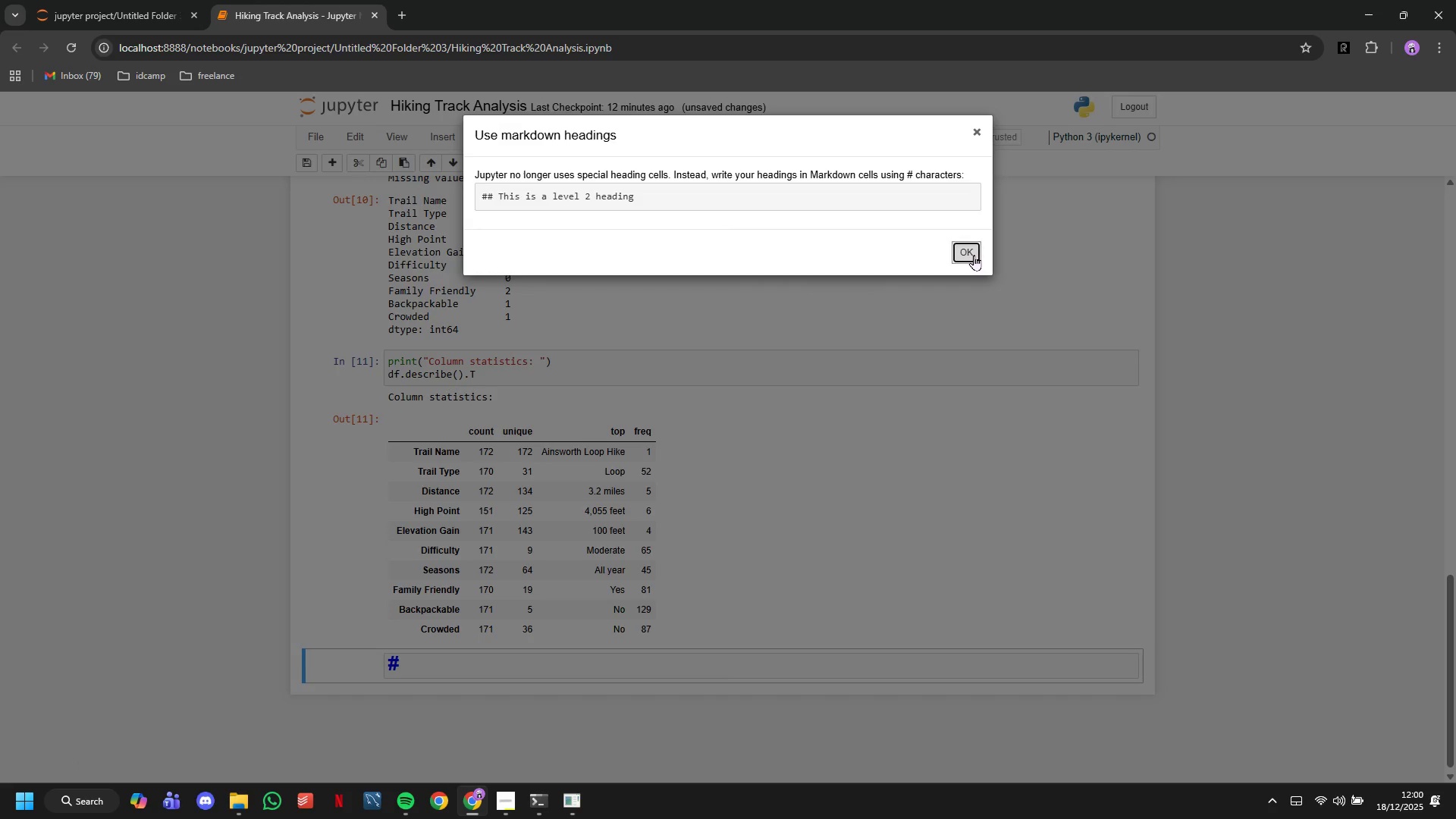 
left_click([974, 255])
 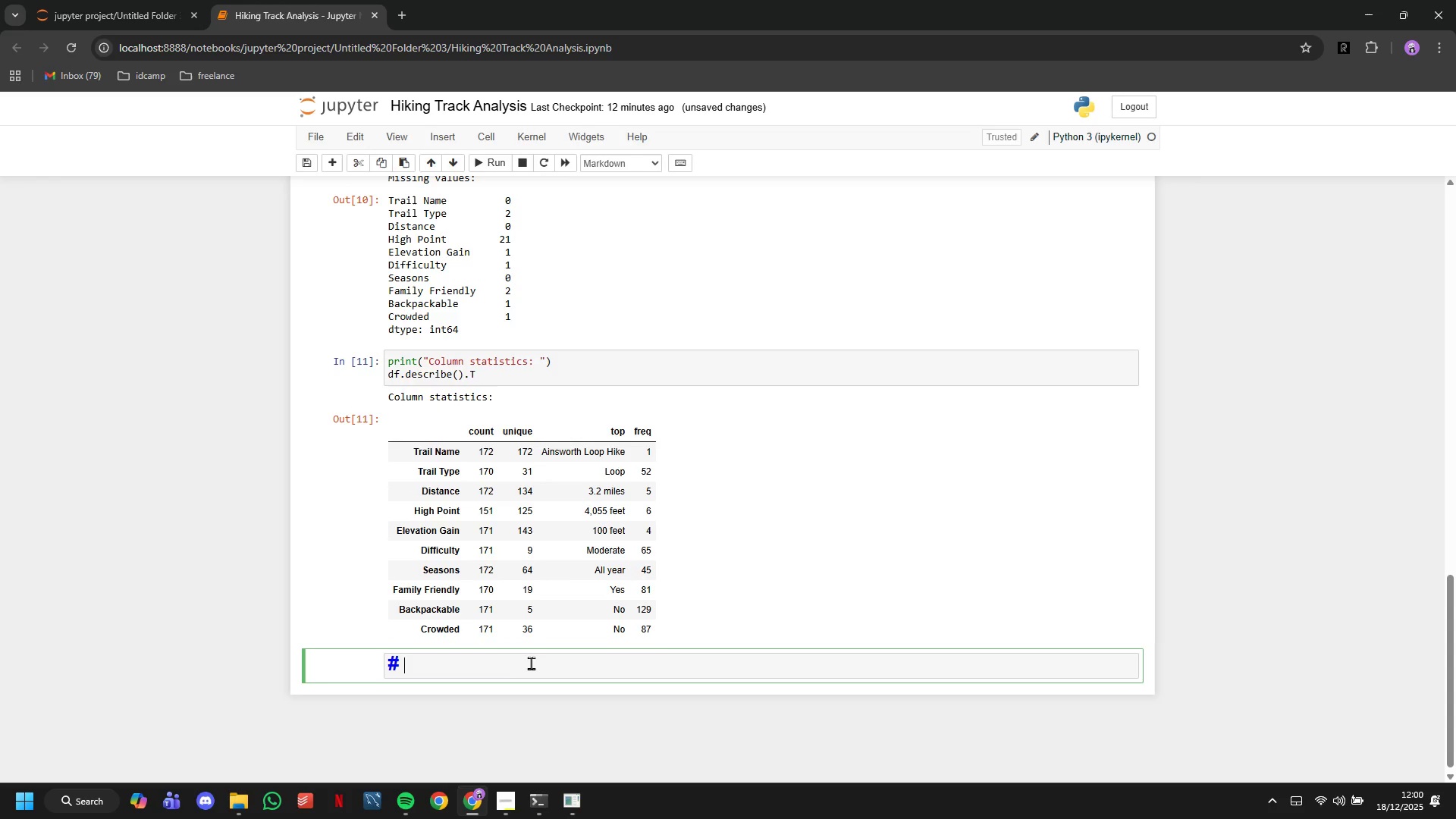 
left_click([531, 663])
 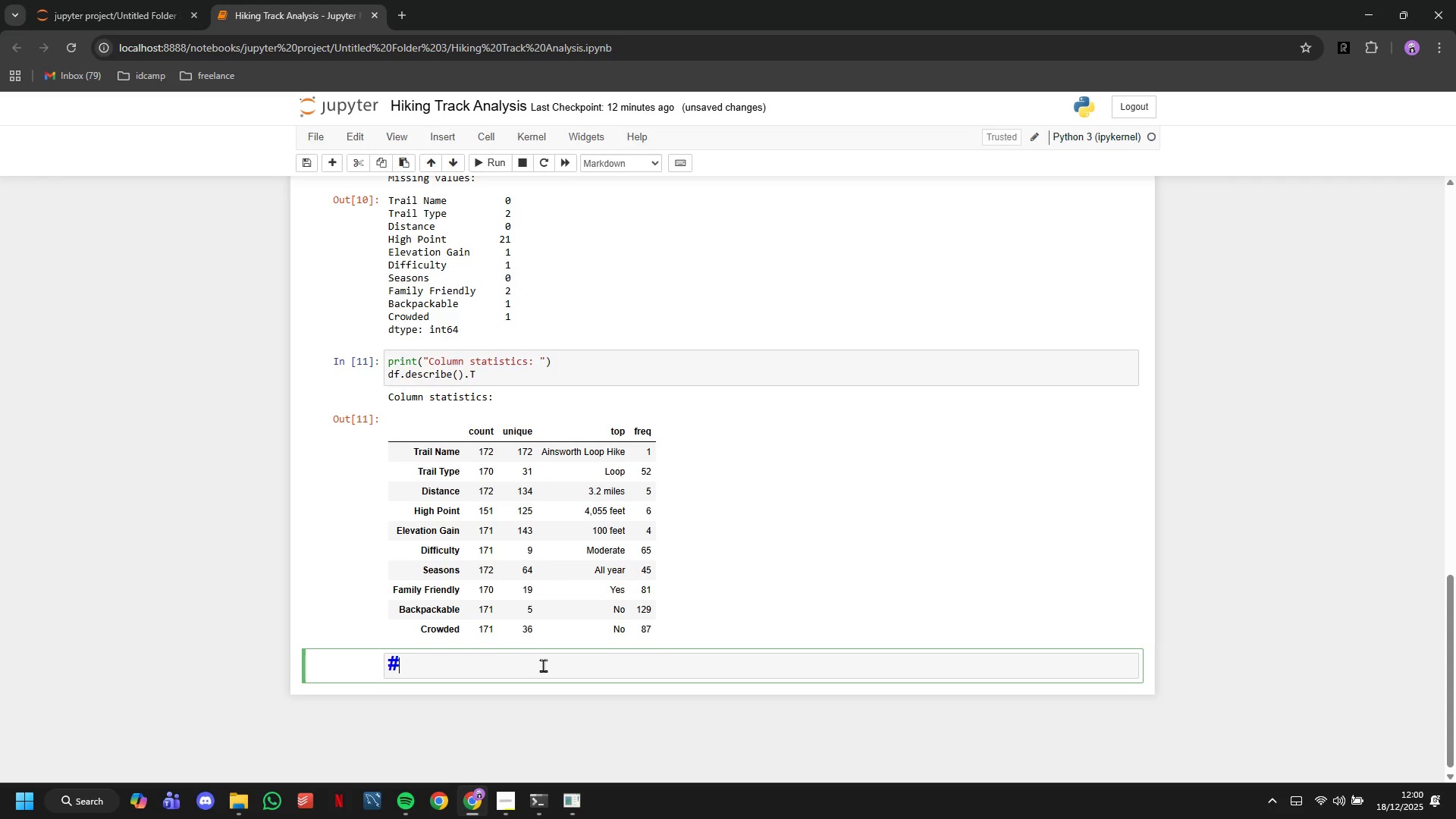 
key(ArrowLeft)
 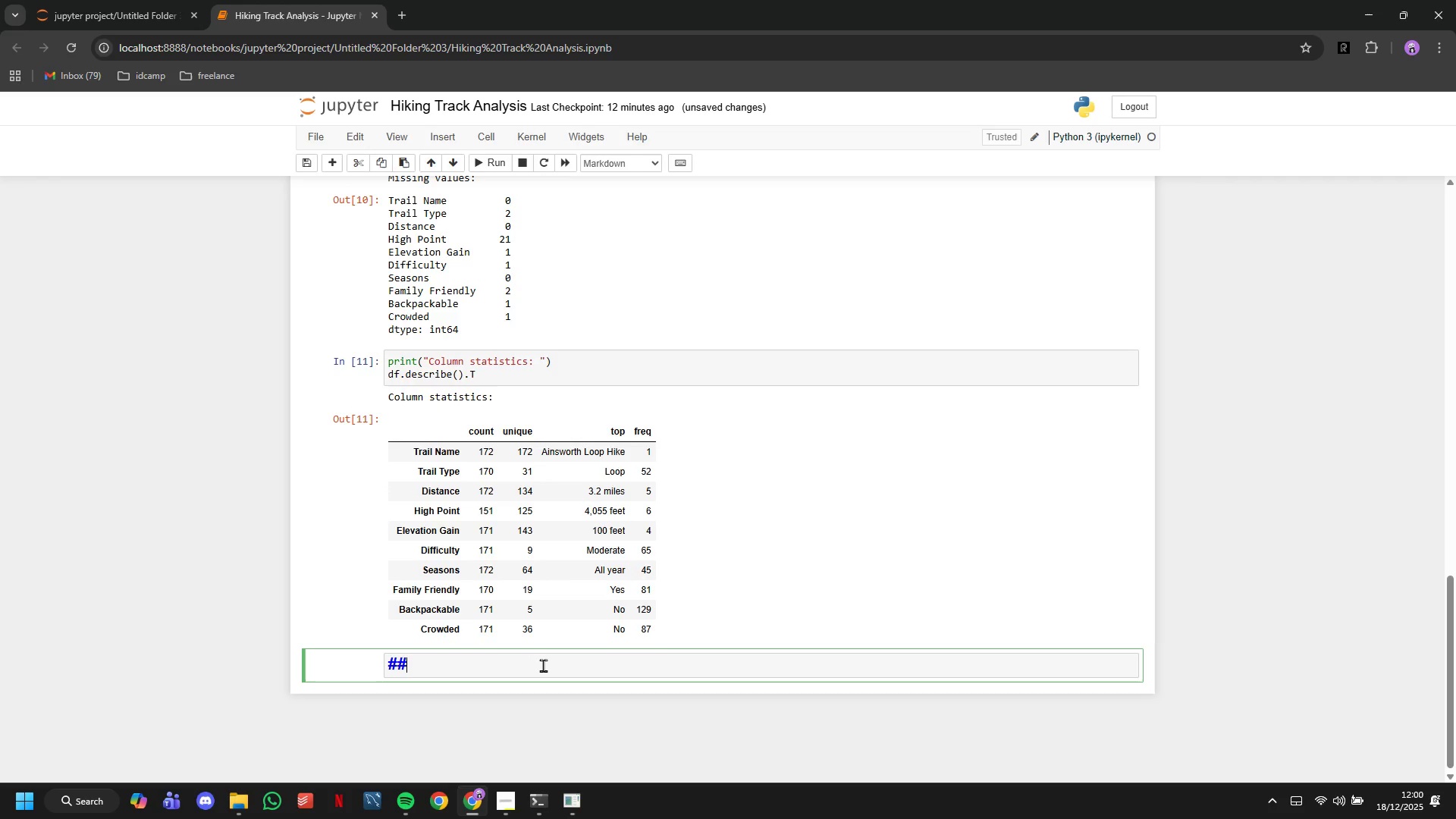 
type(# 3. Data Cleaning and Preprocessing)
 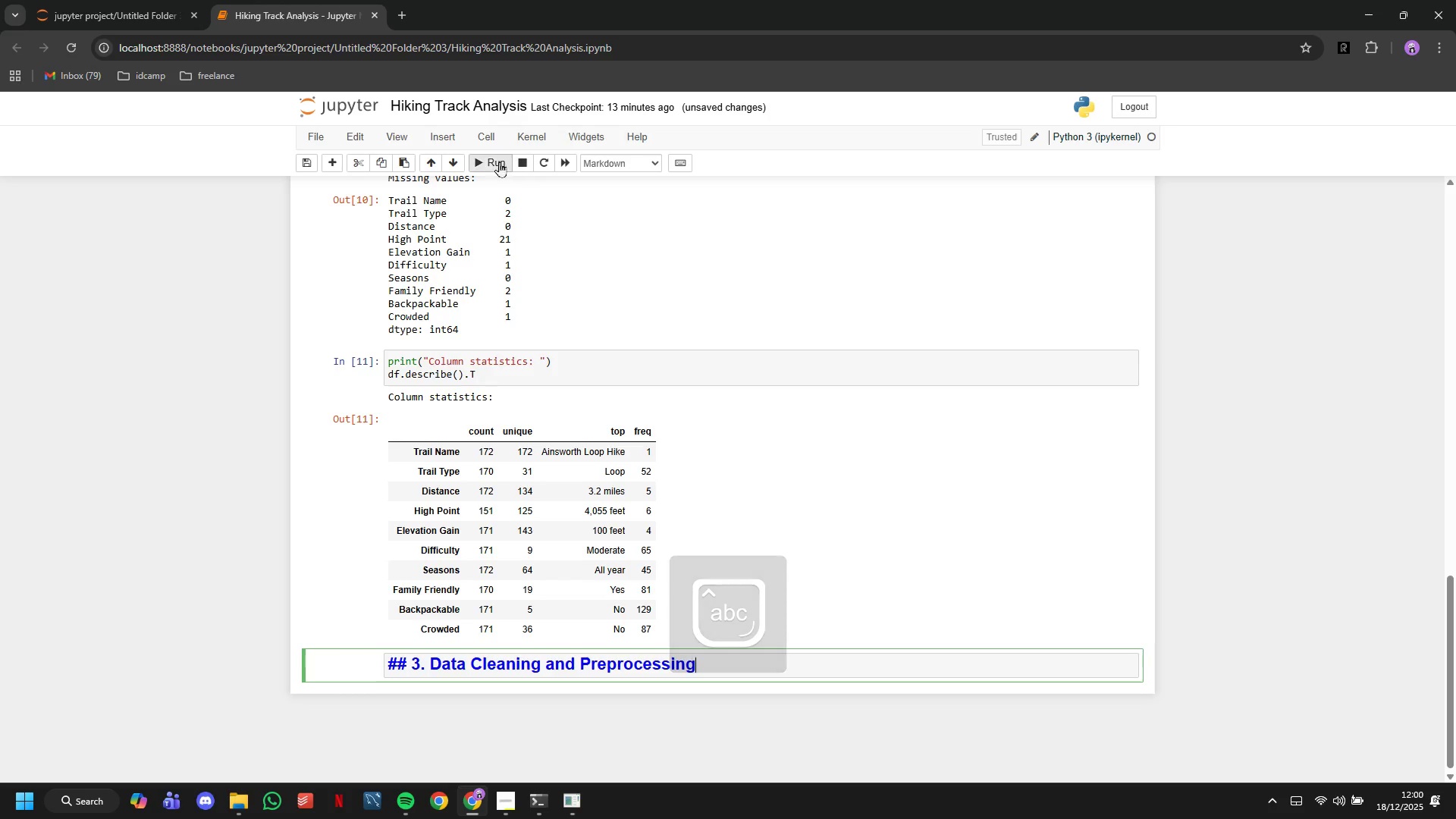 
left_click([499, 162])
 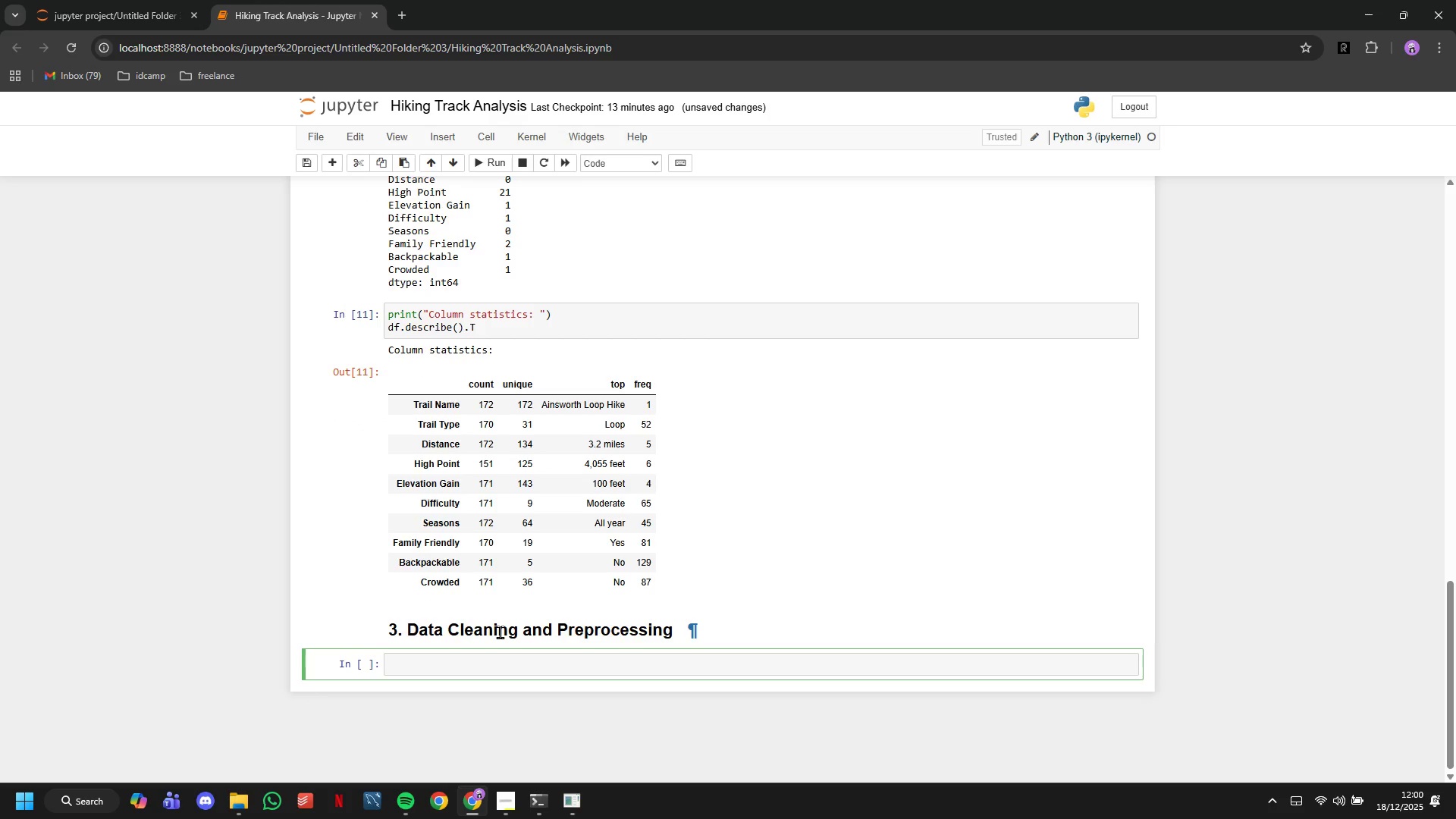 
type(df_clean = df.copy()
 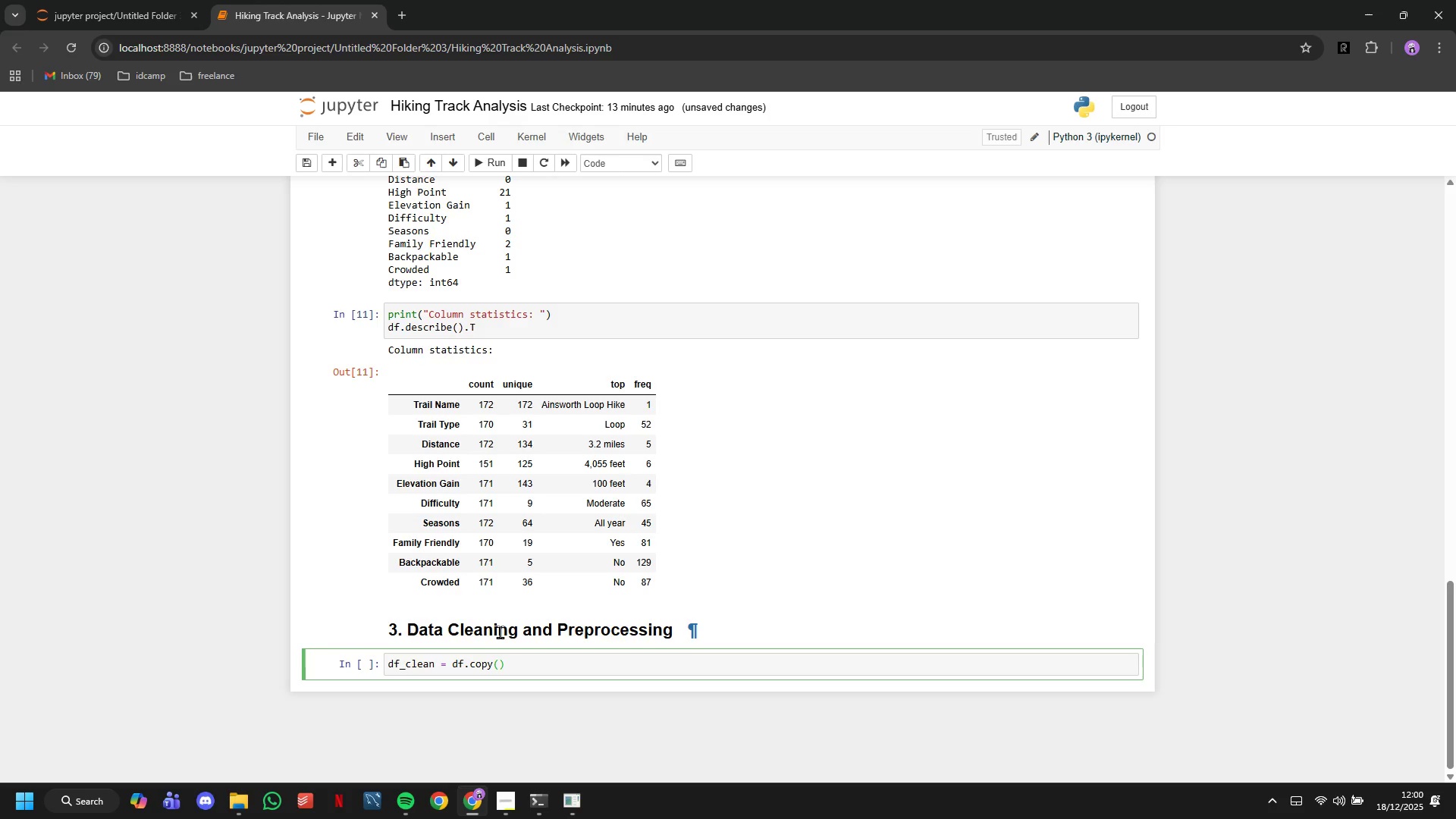 
scroll: coordinate [500, 632], scroll_direction: down, amount: 6.0
 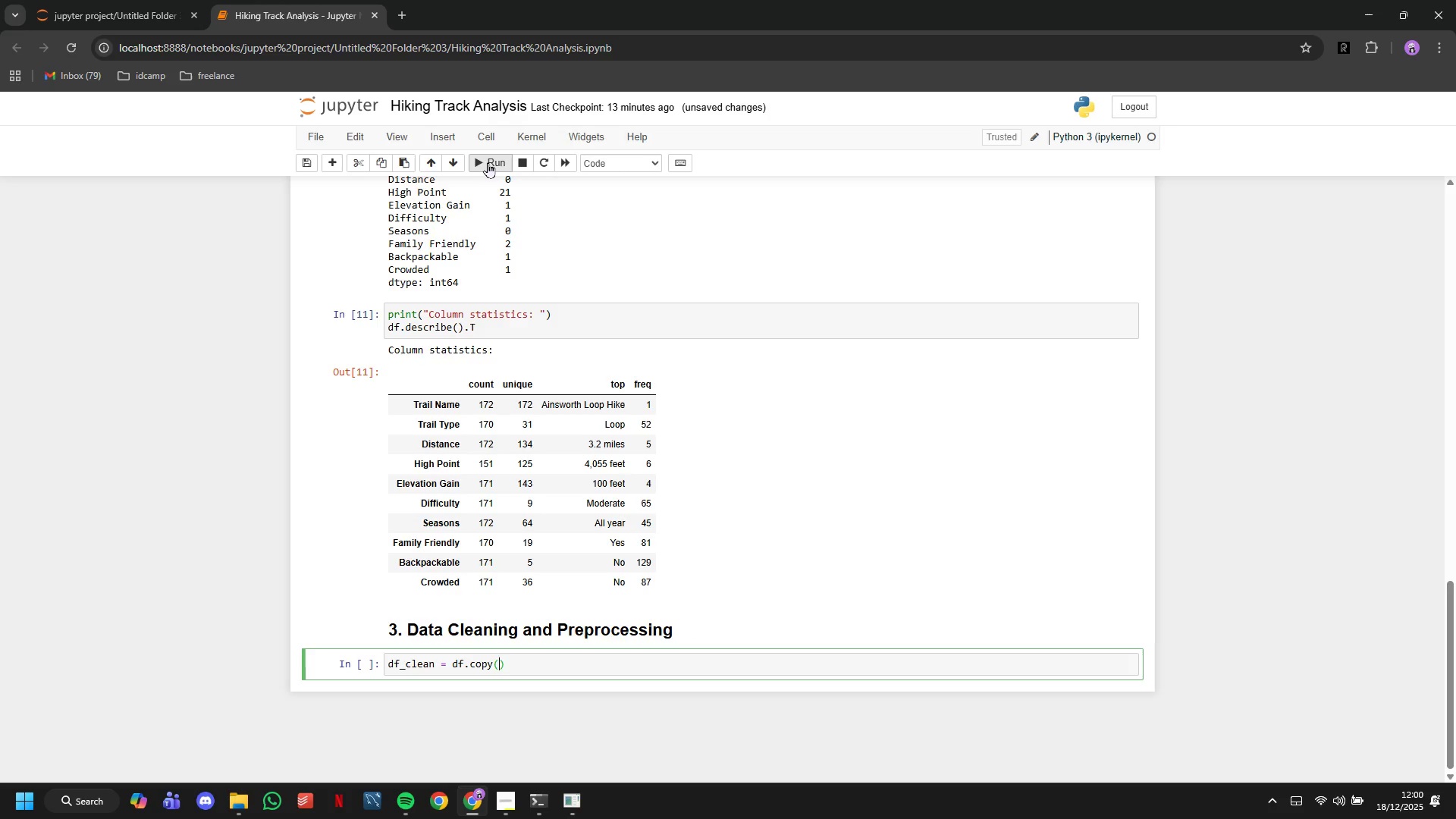 
left_click([488, 162])
 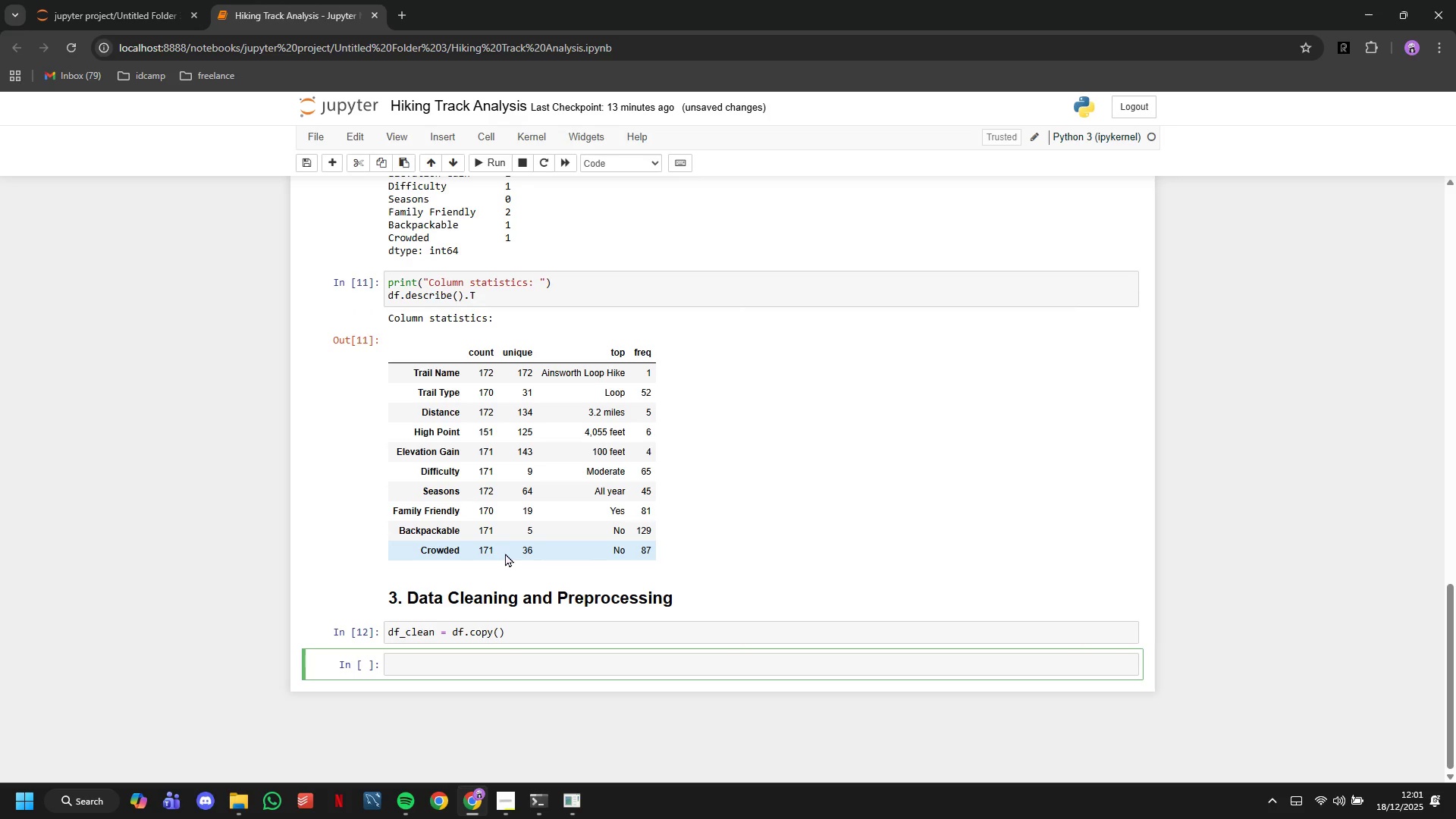 
type(# Extract m)
key(Backspace)
type(numerical values from text columns)
 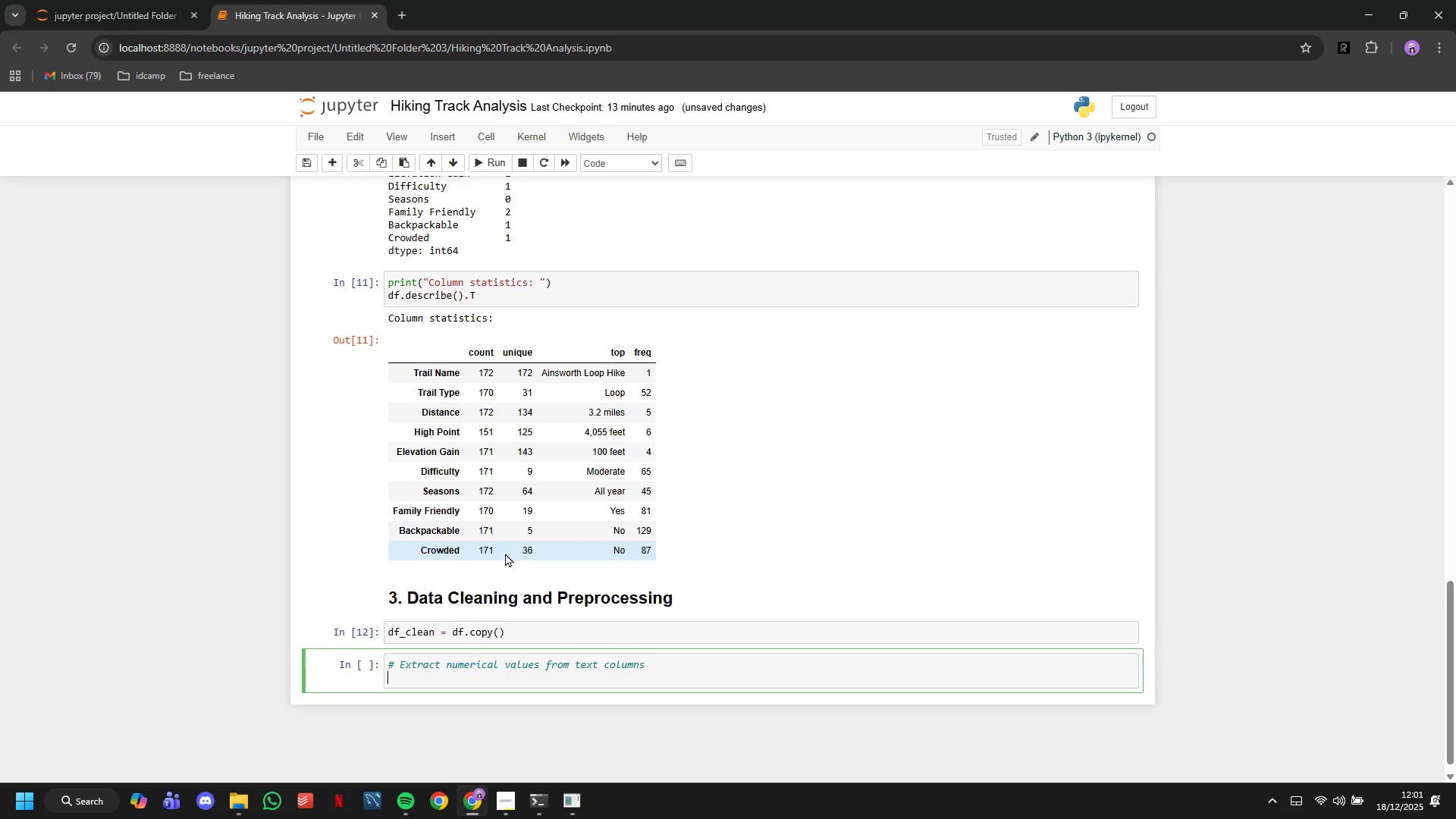 
key(Enter)
 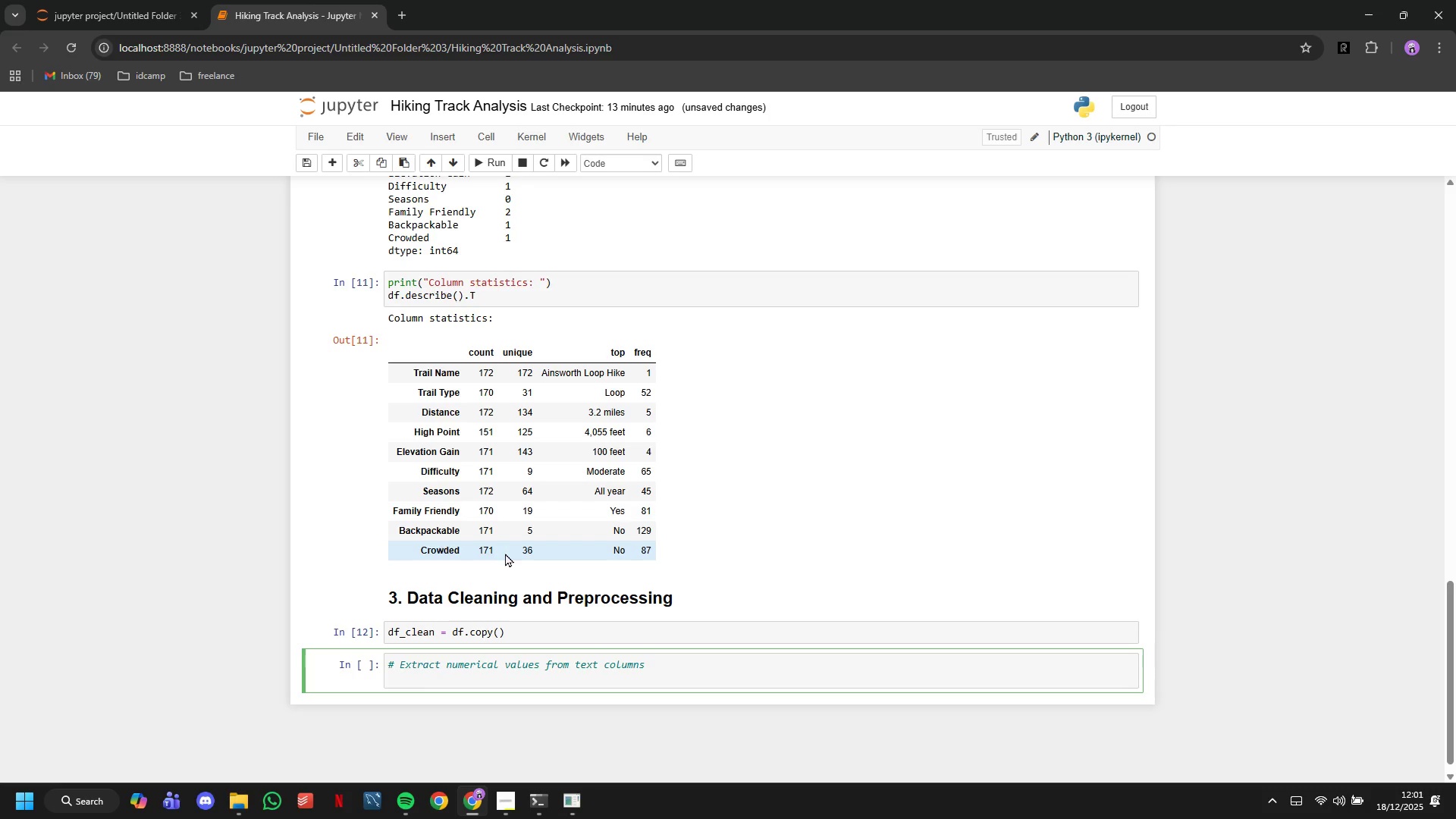 
type(# Distance )
key(Backspace)
type(: "")
 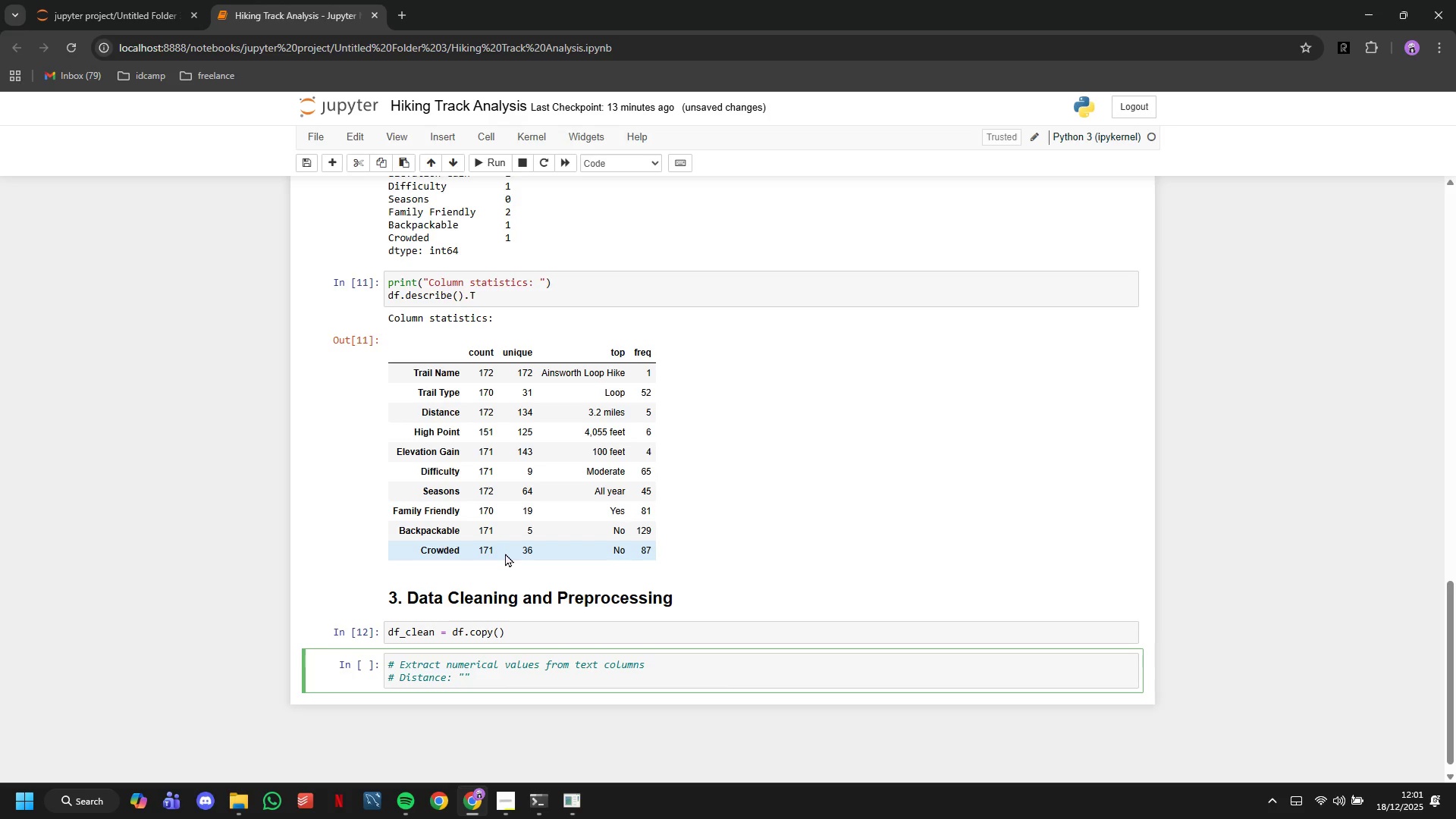 
 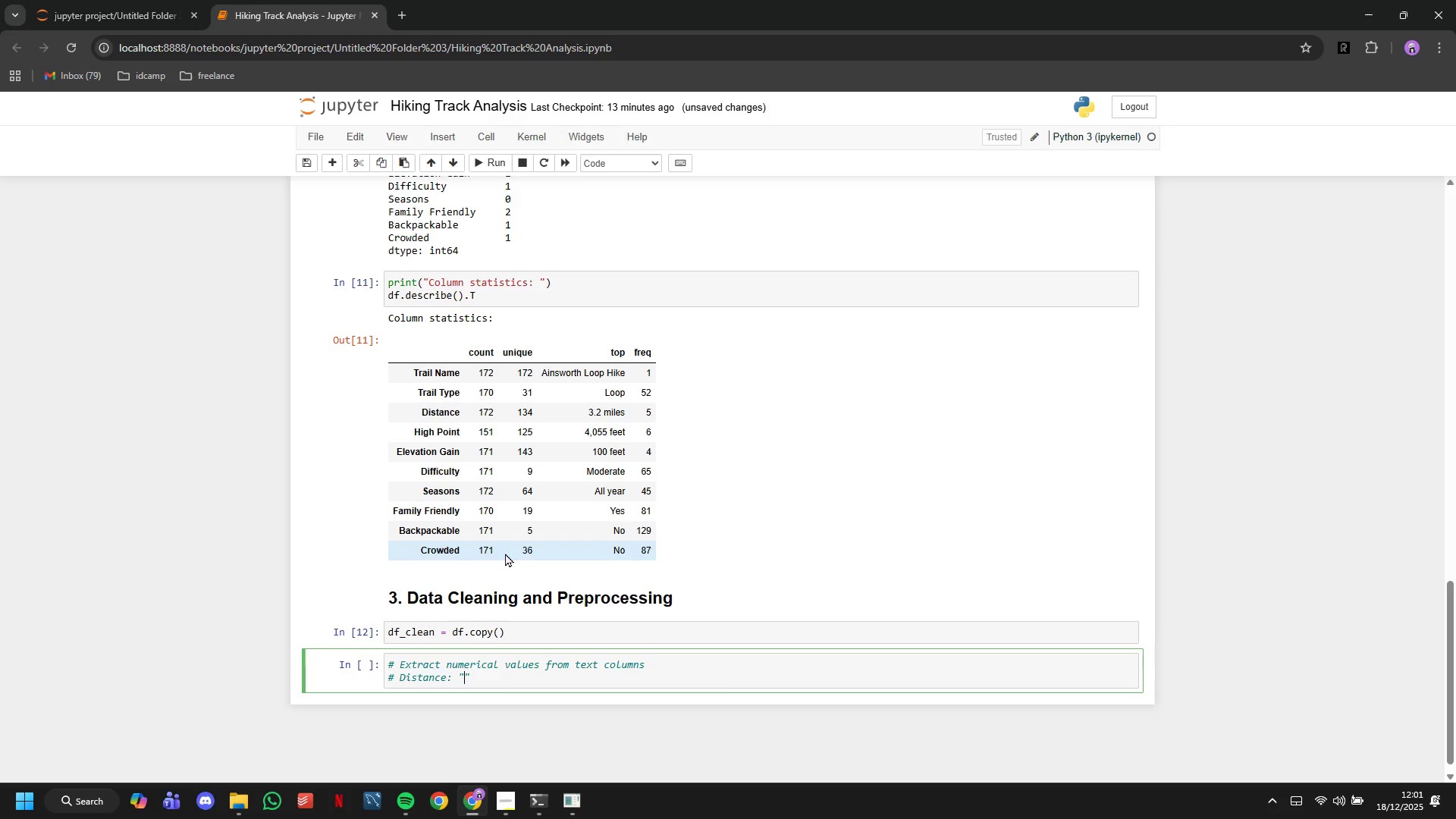 
key(ArrowLeft)
 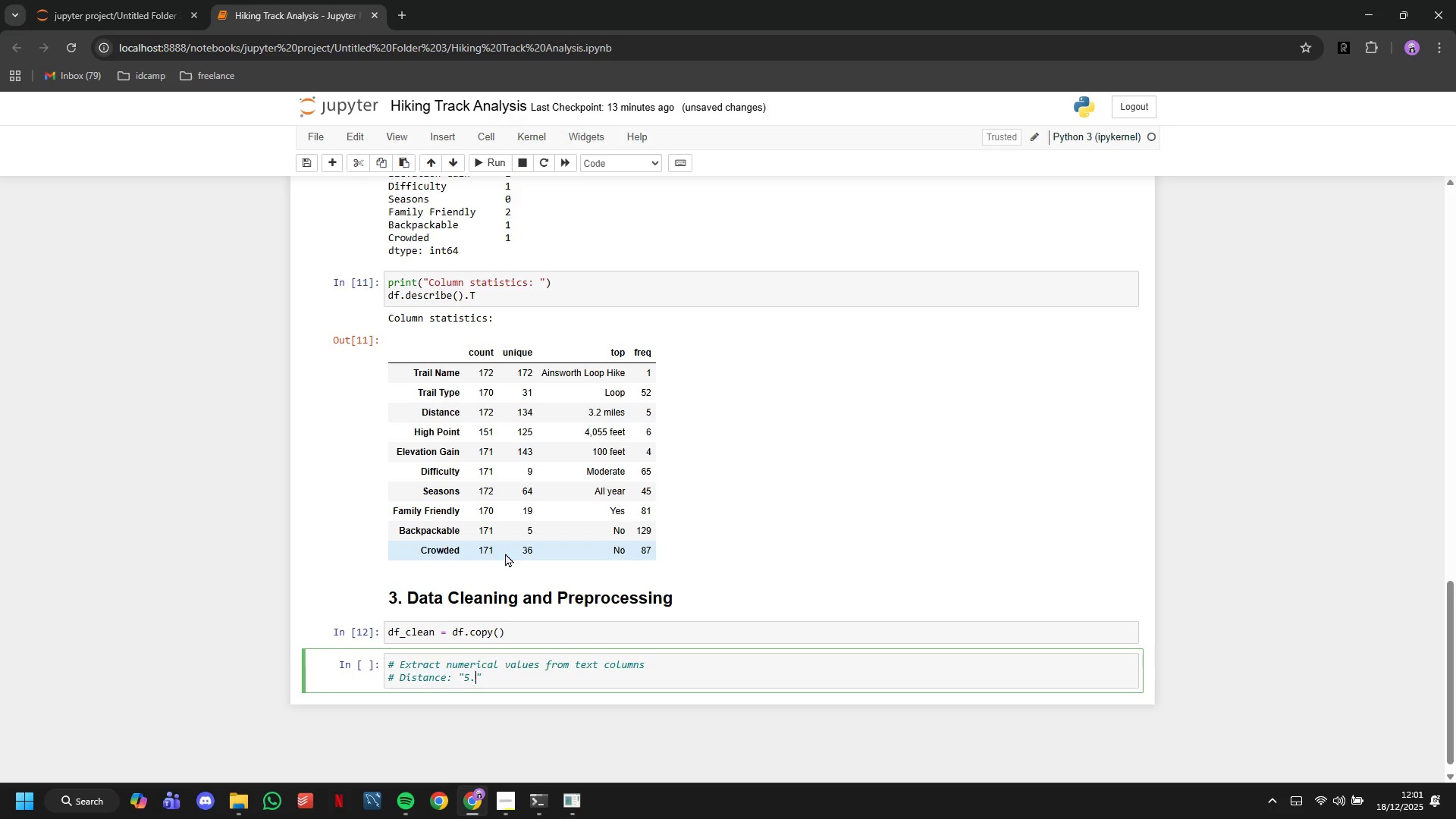 
type(5.5 miles)
 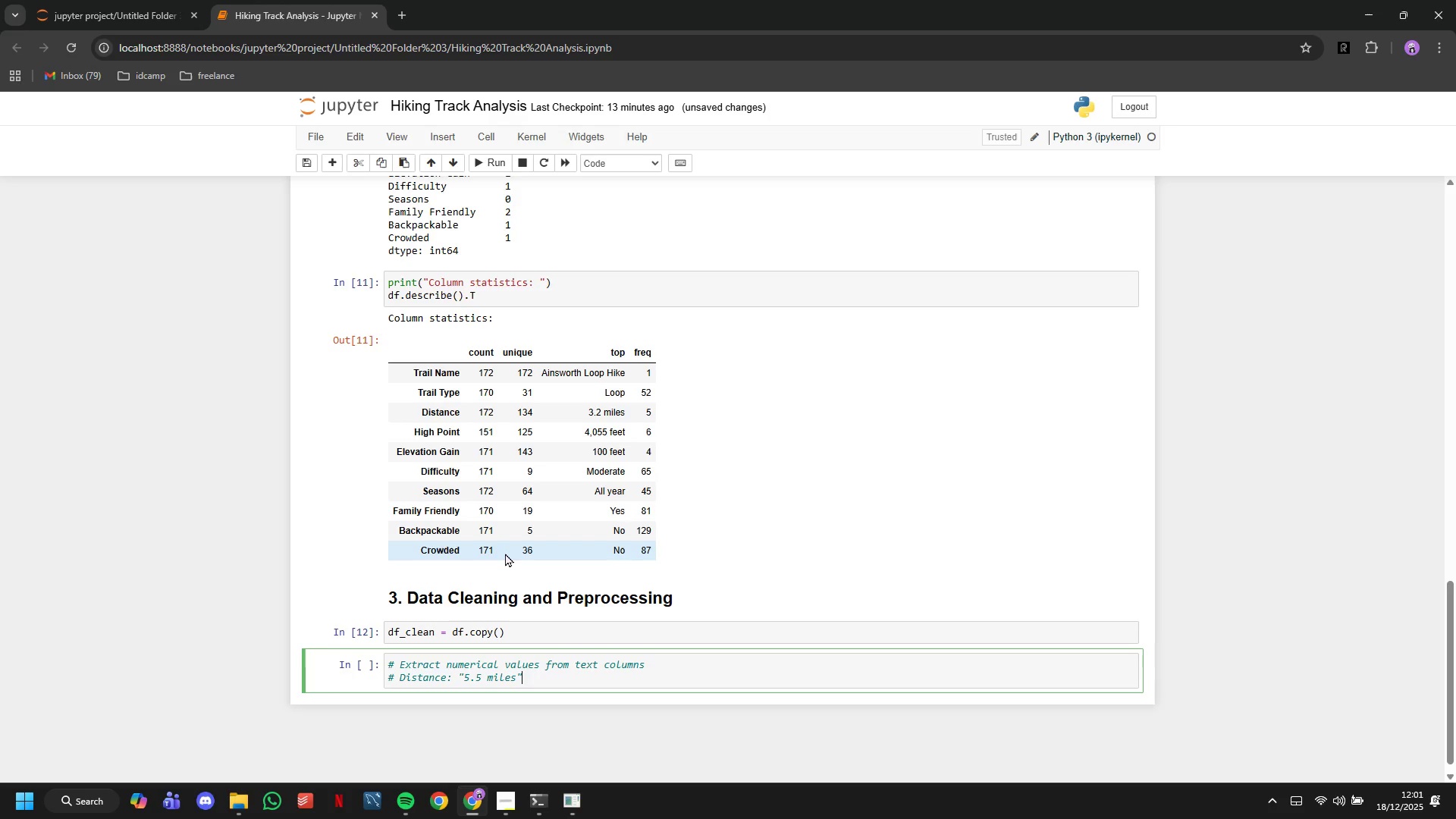 
key(ArrowRight)
 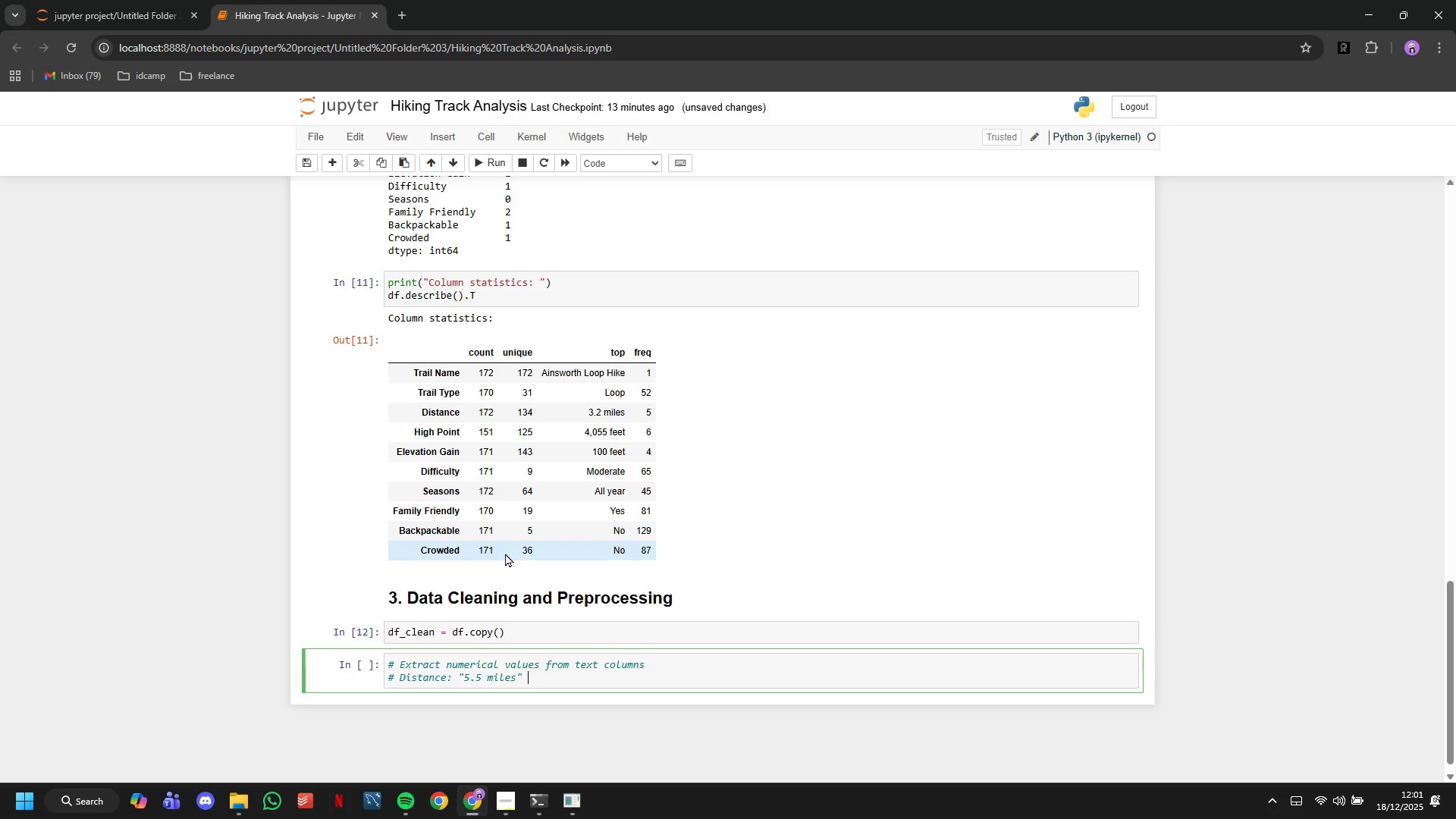 
key(Space)
 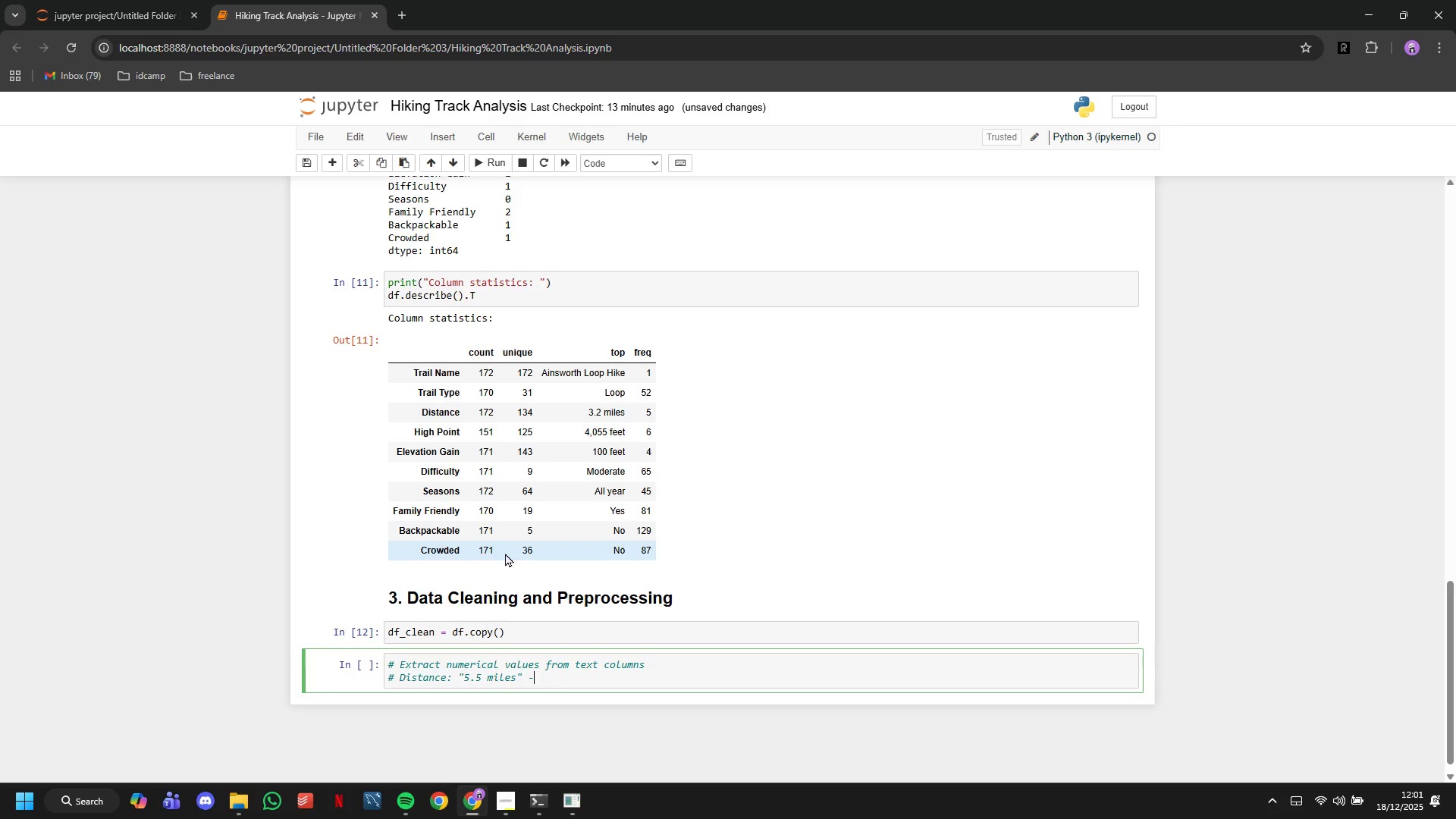 
key(Minus)
 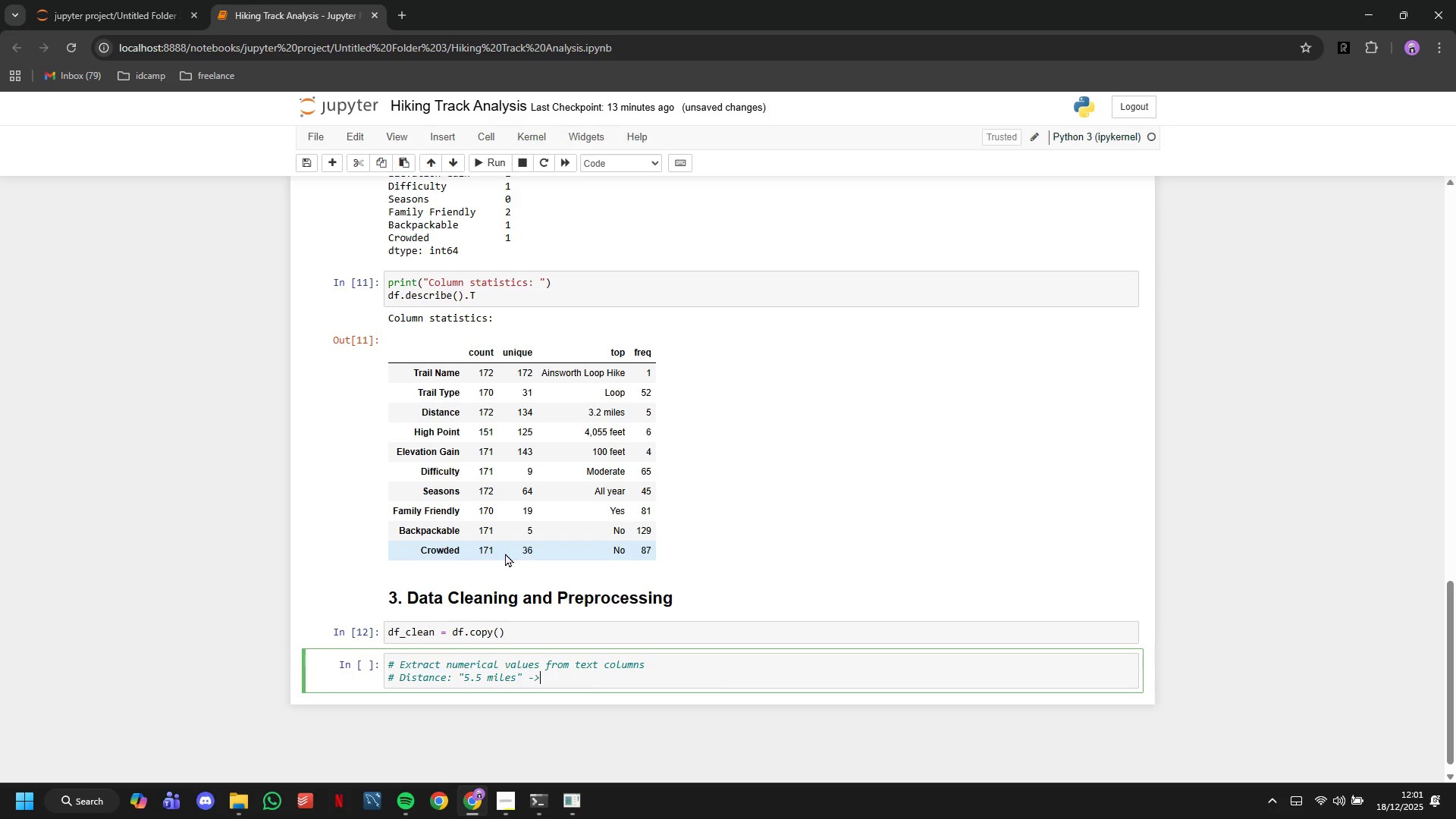 
key(Shift+ShiftLeft)
 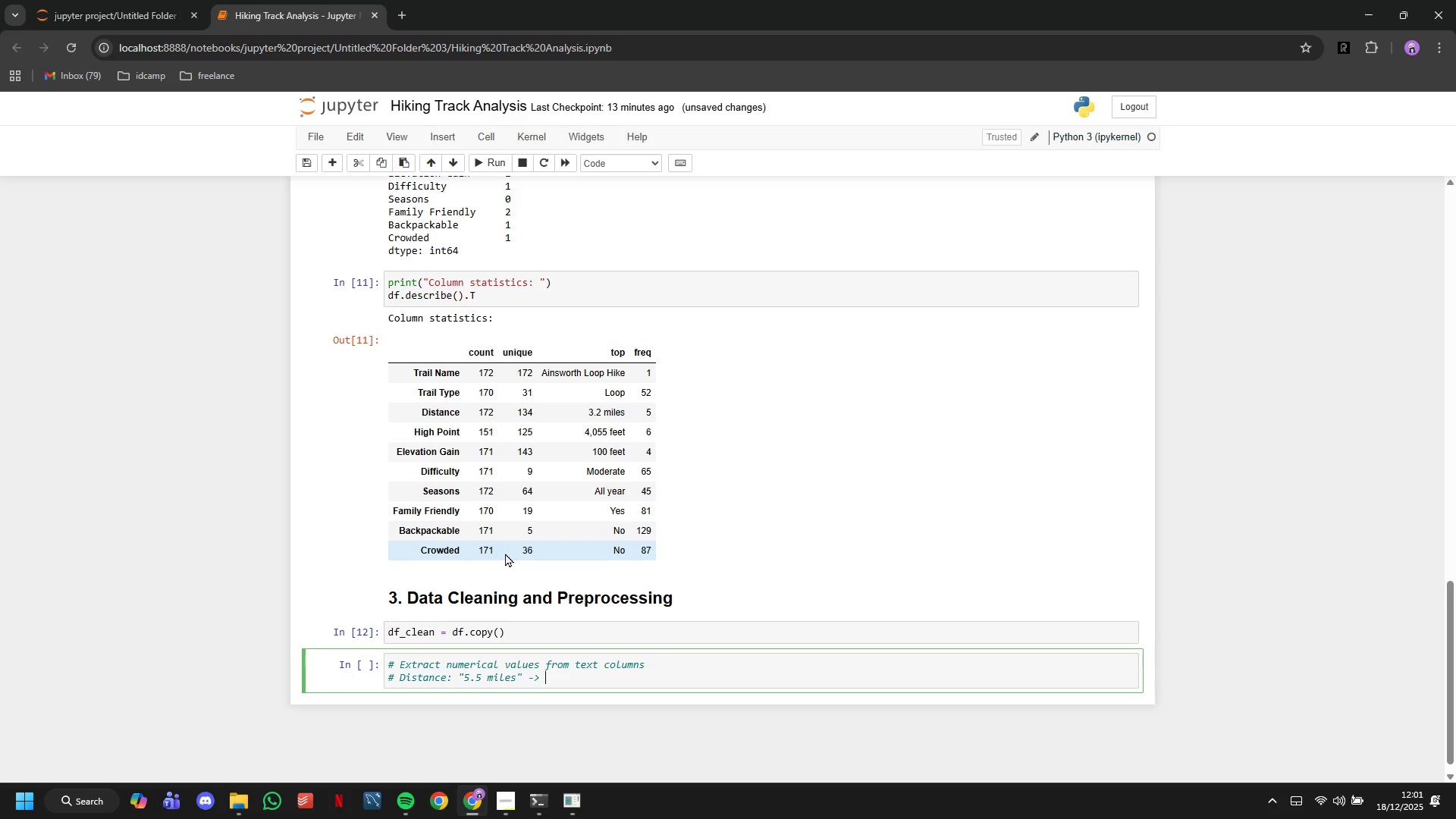 
key(Shift+Period)
 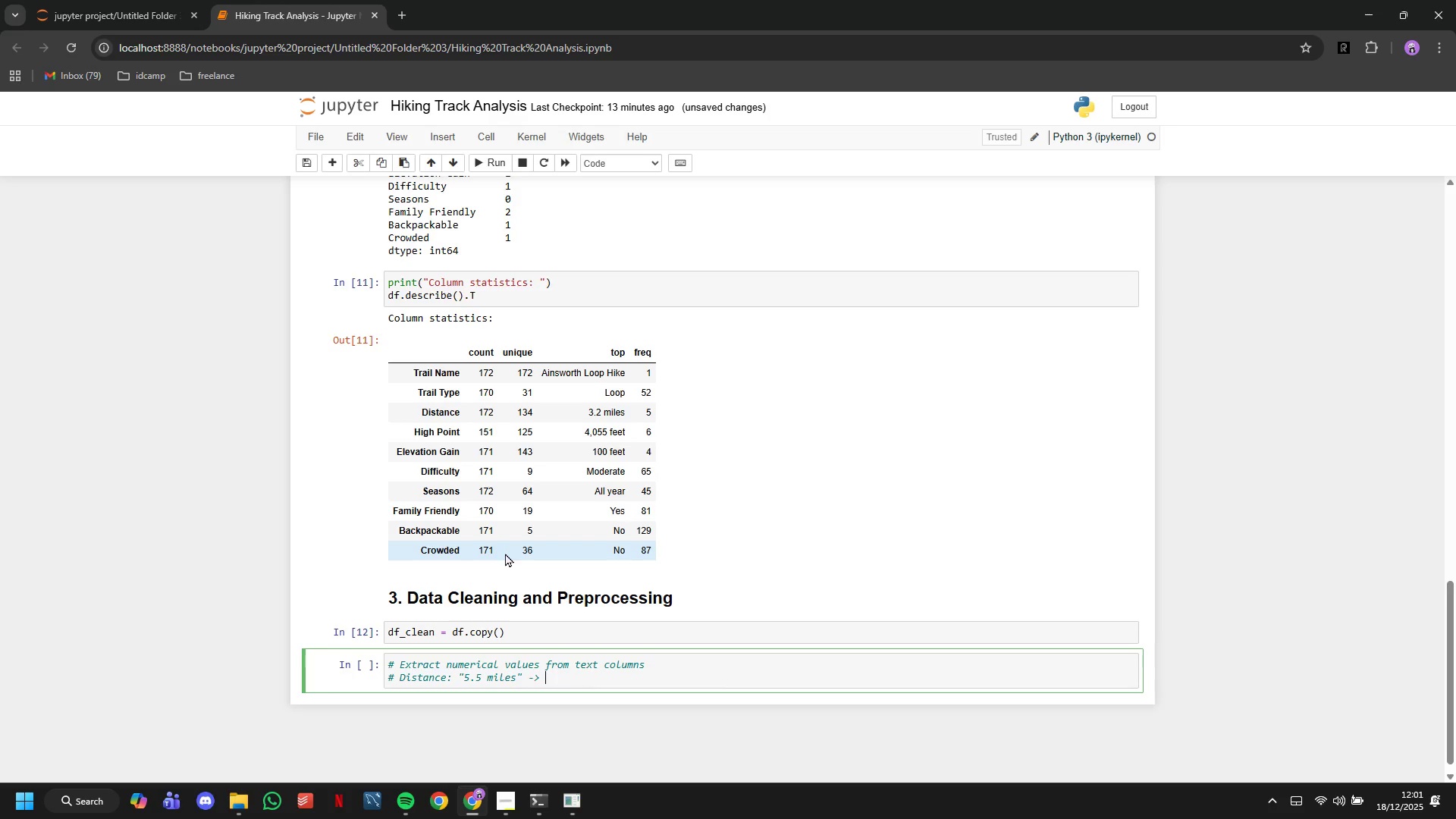 
key(Space)
 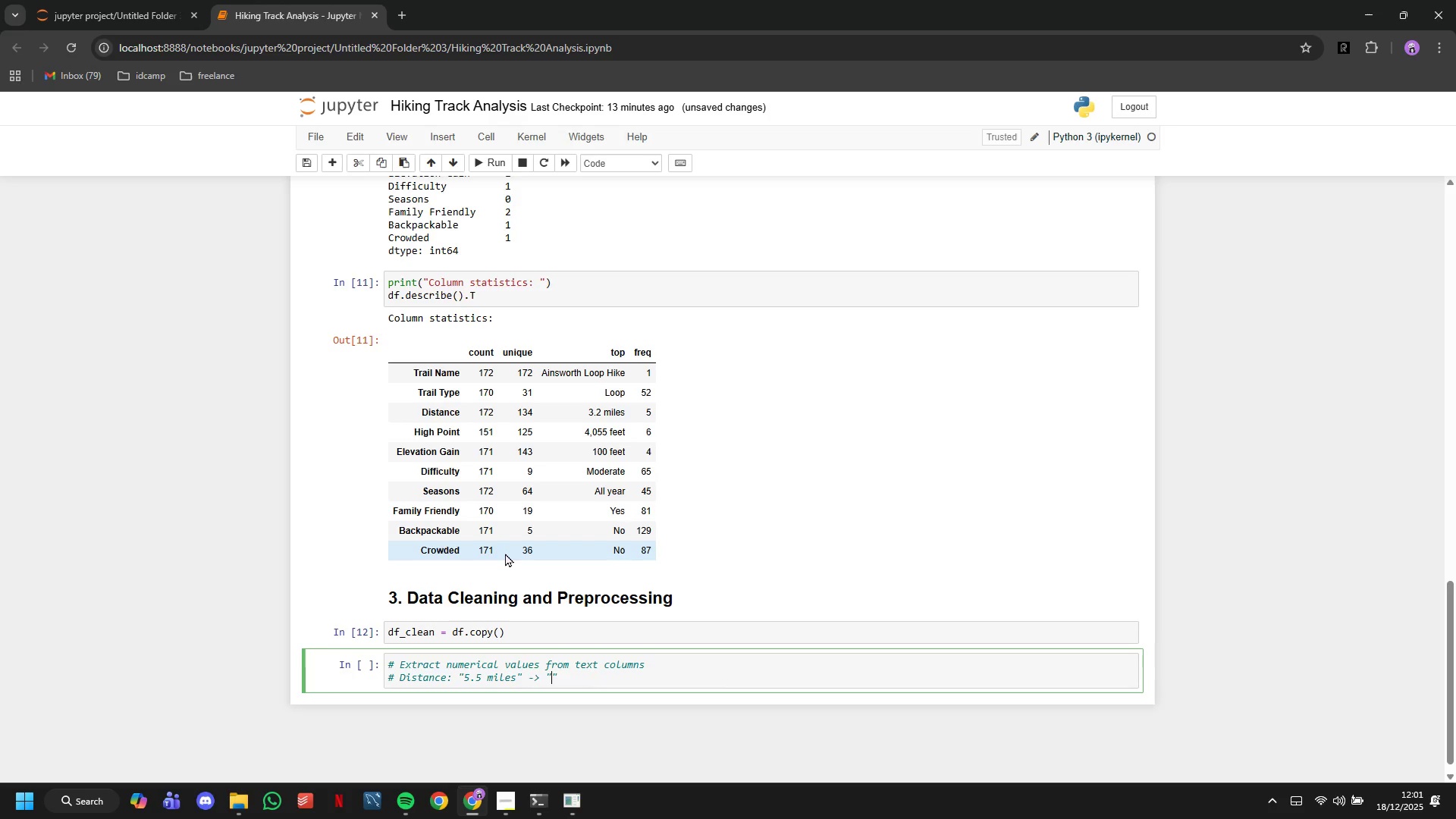 
key(Shift+Quote)
 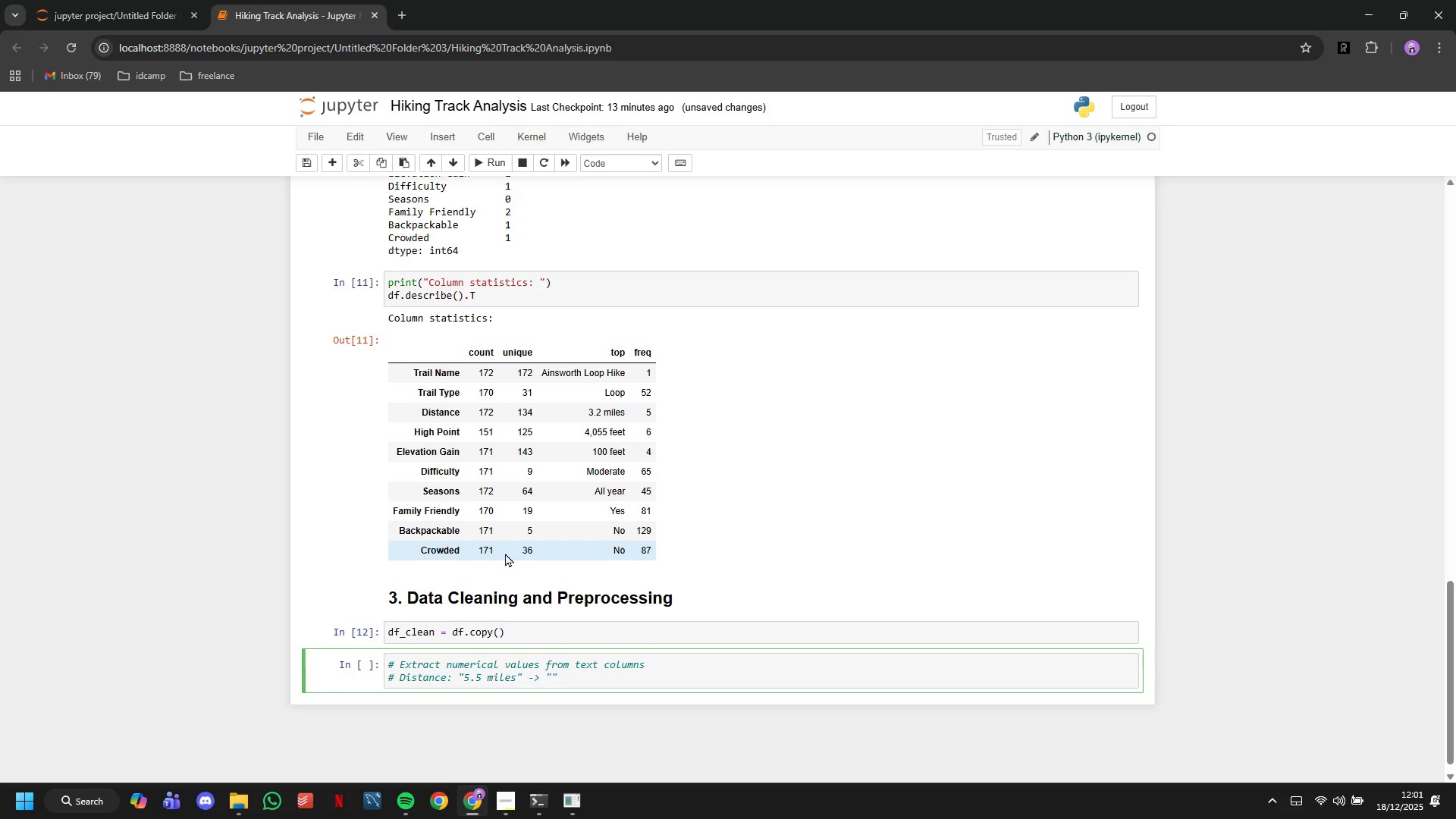 
key(ArrowRight)
 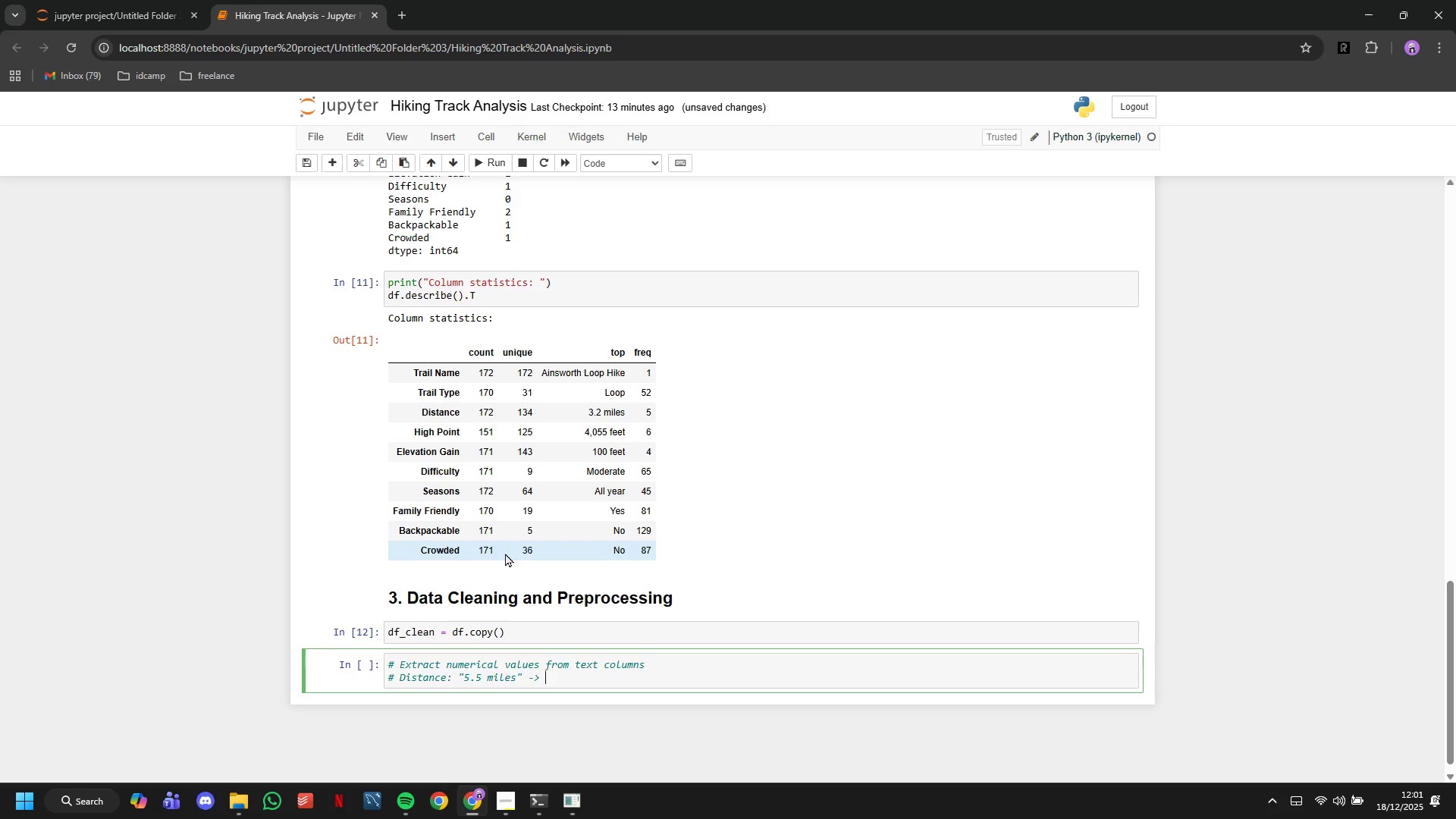 
key(Backspace)
key(Backspace)
type(5.5 (i)
key(Backspace)
type(numebr))
 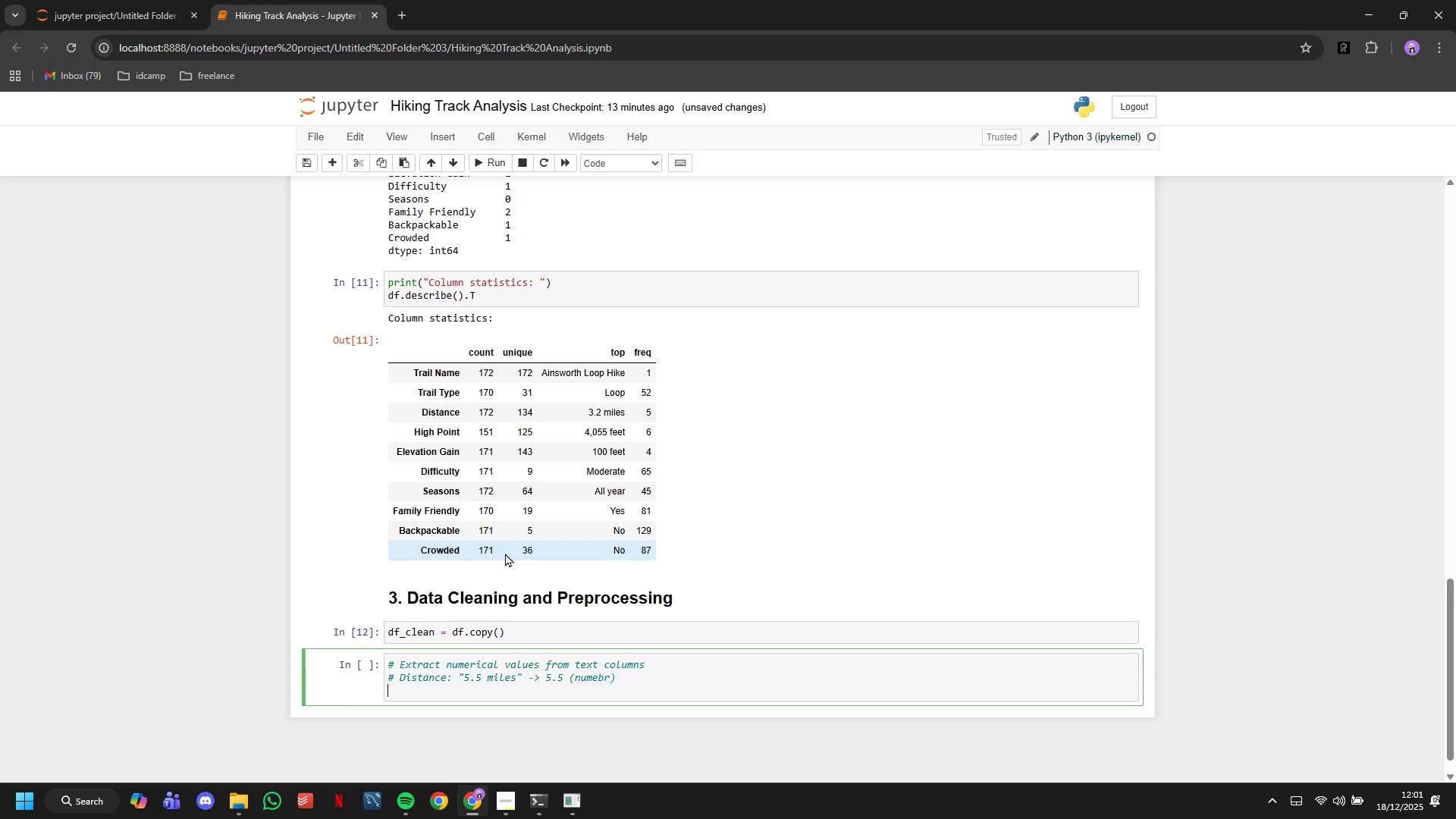 
key(Enter)
 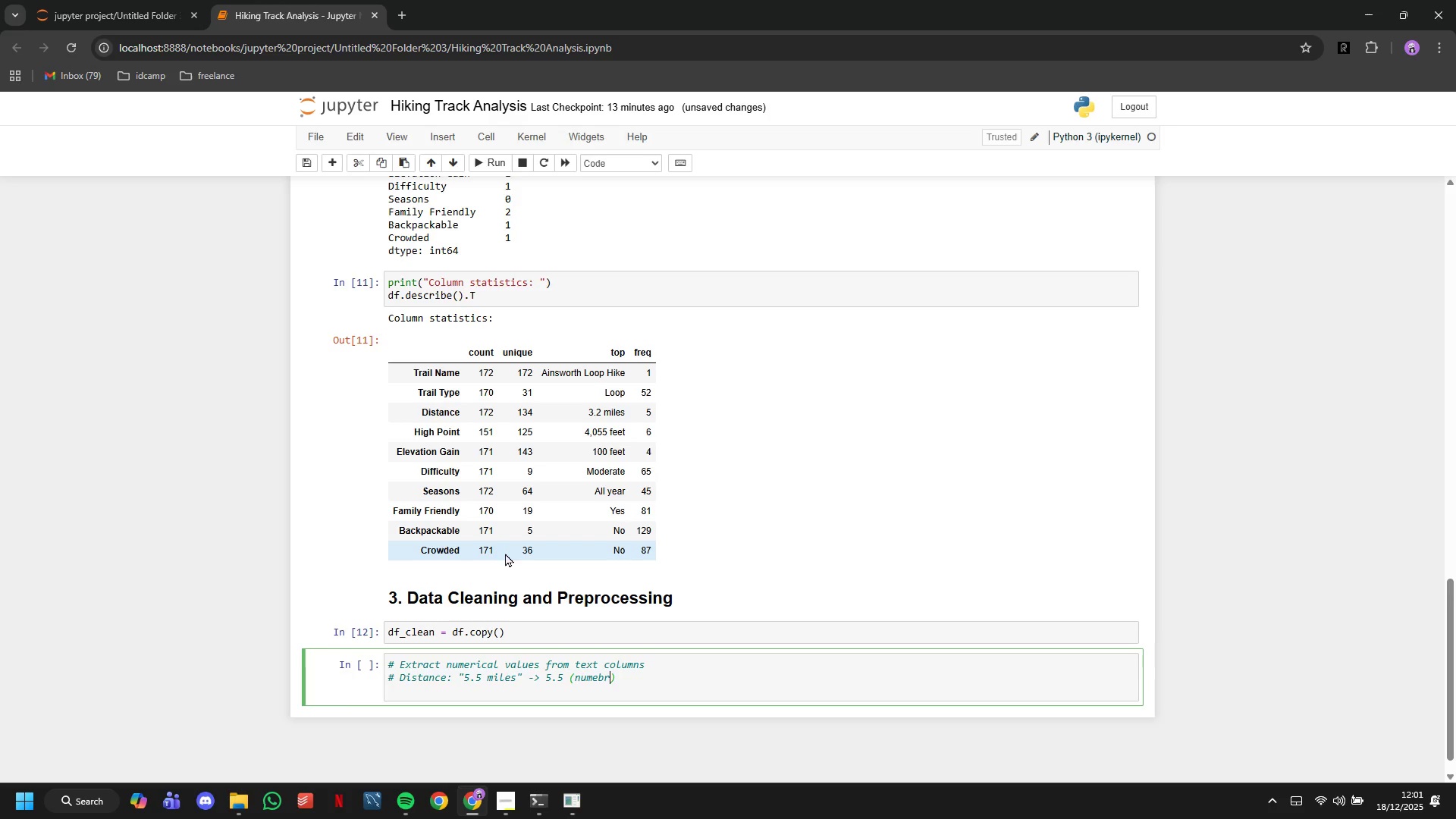 
key(ArrowLeft)
 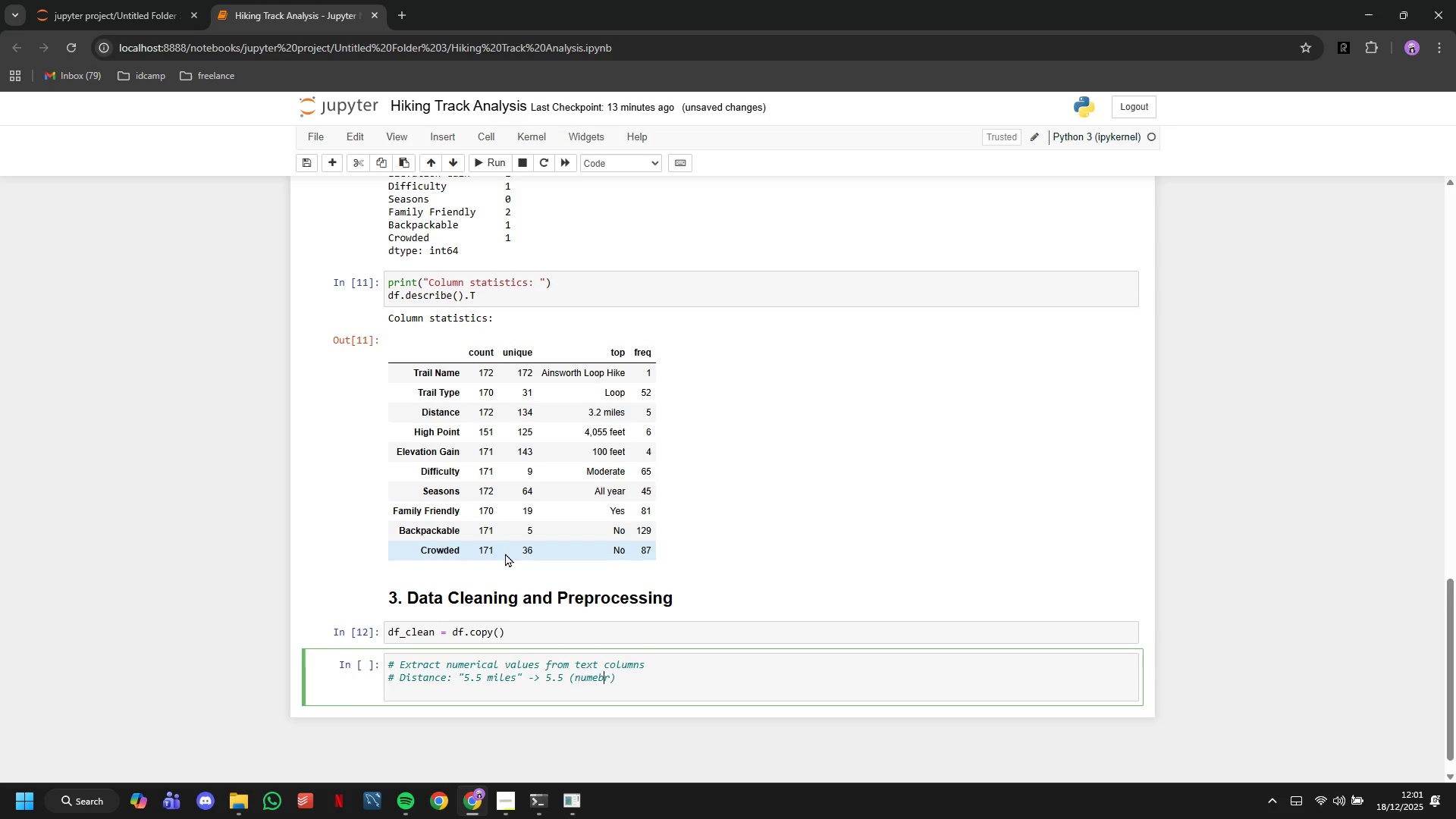 
key(ArrowLeft)
 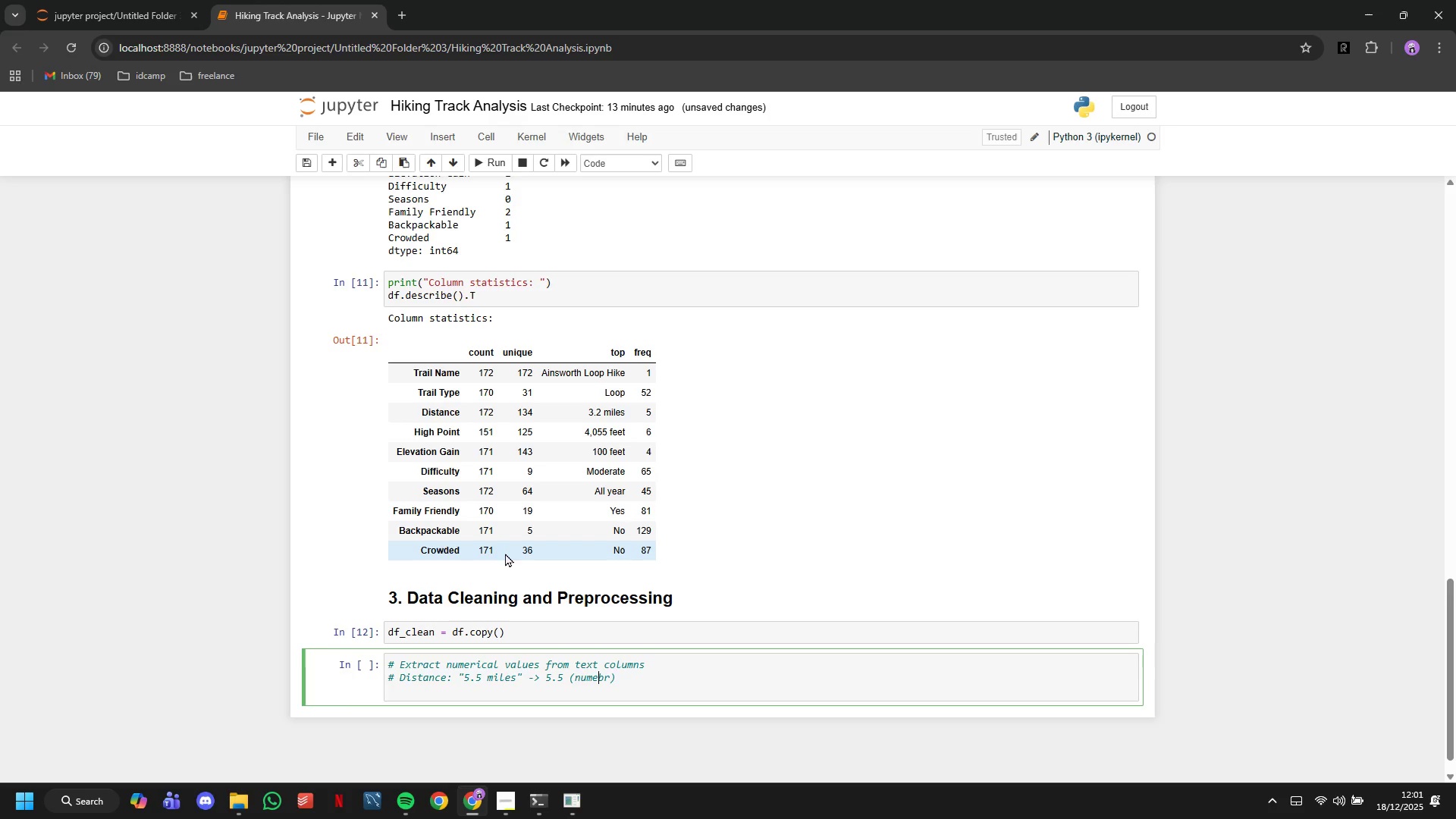 
key(ArrowLeft)
 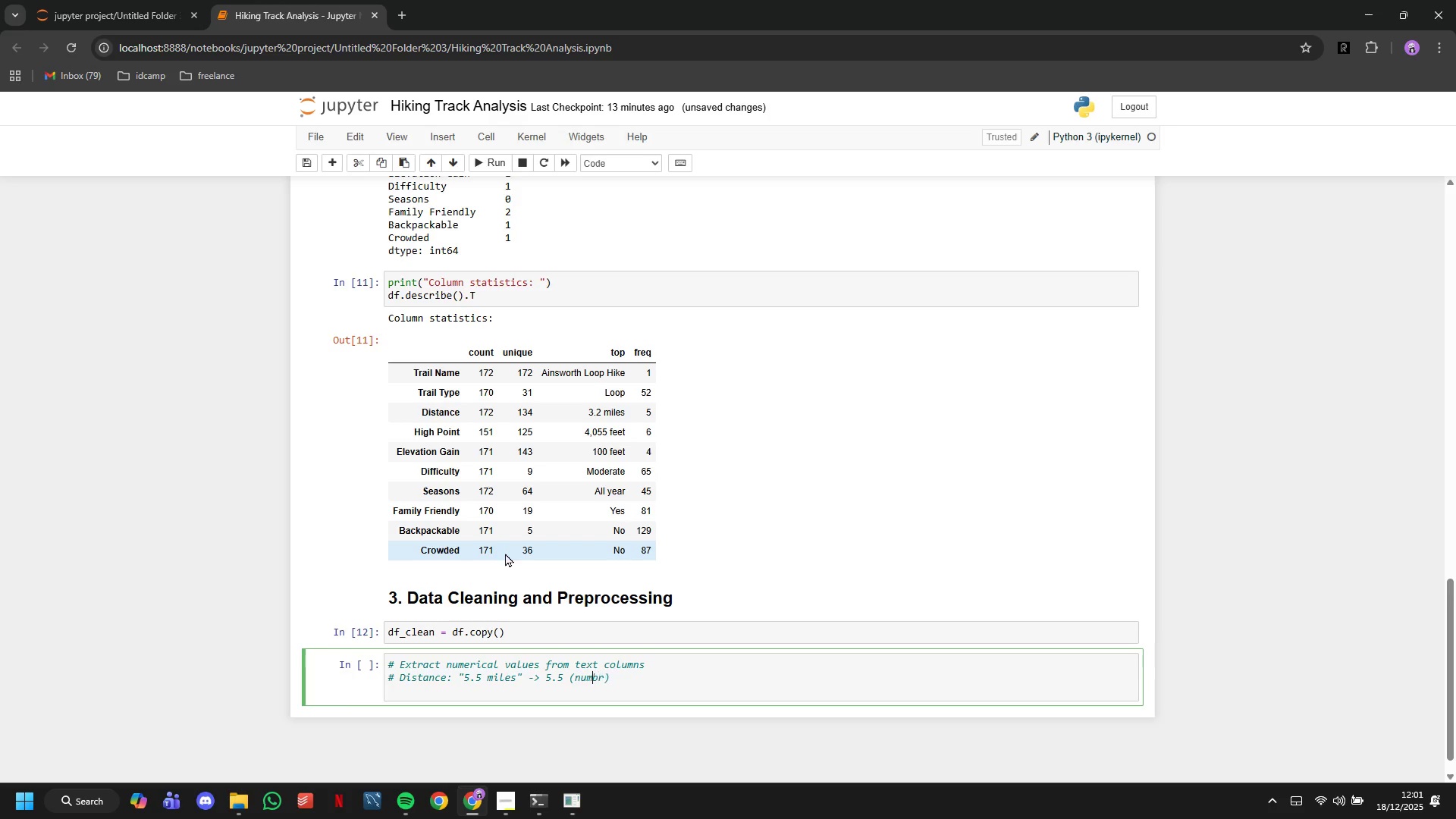 
key(ArrowLeft)
 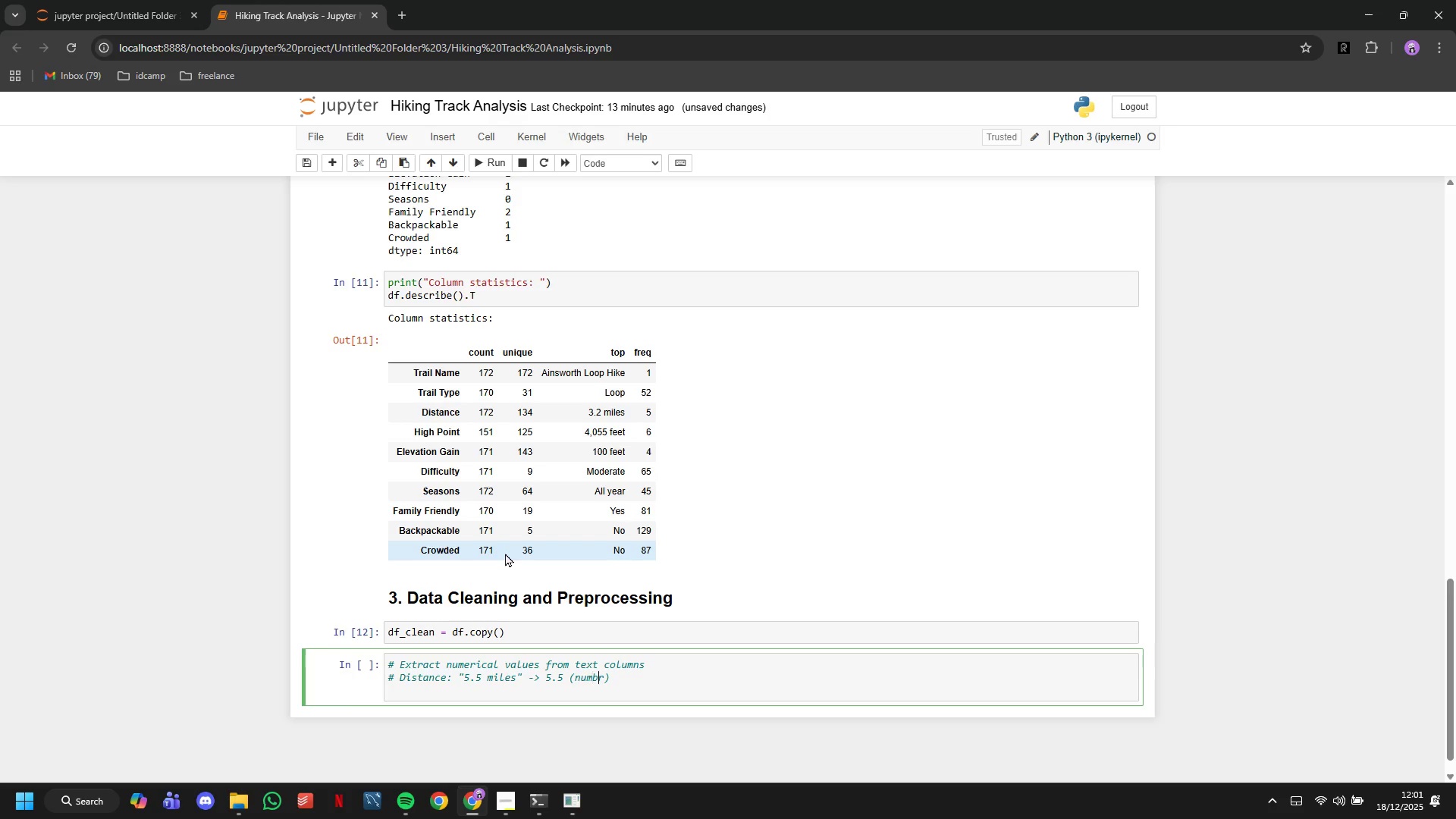 
key(Backspace)
 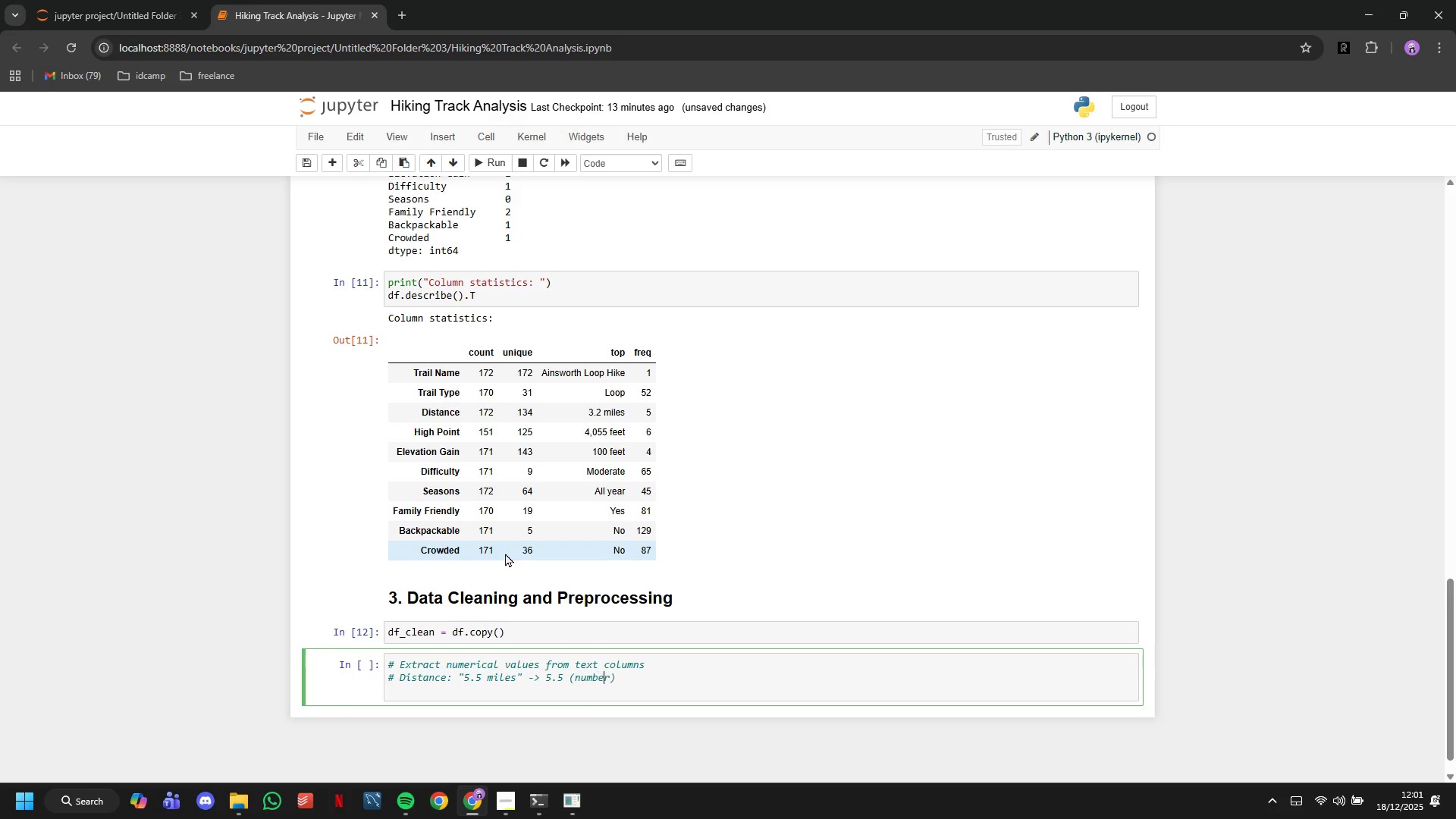 
key(ArrowRight)
 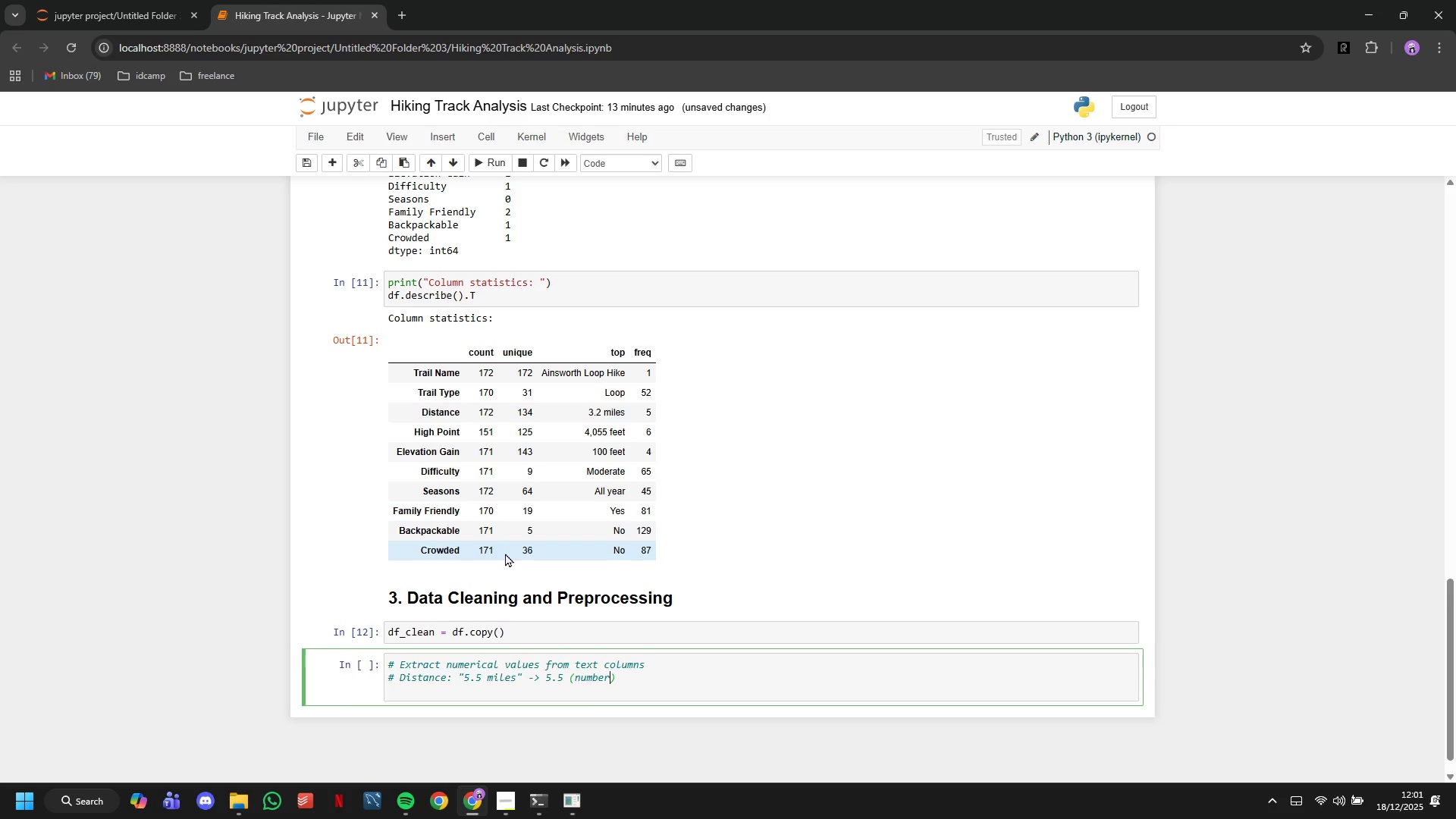 
key(E)
 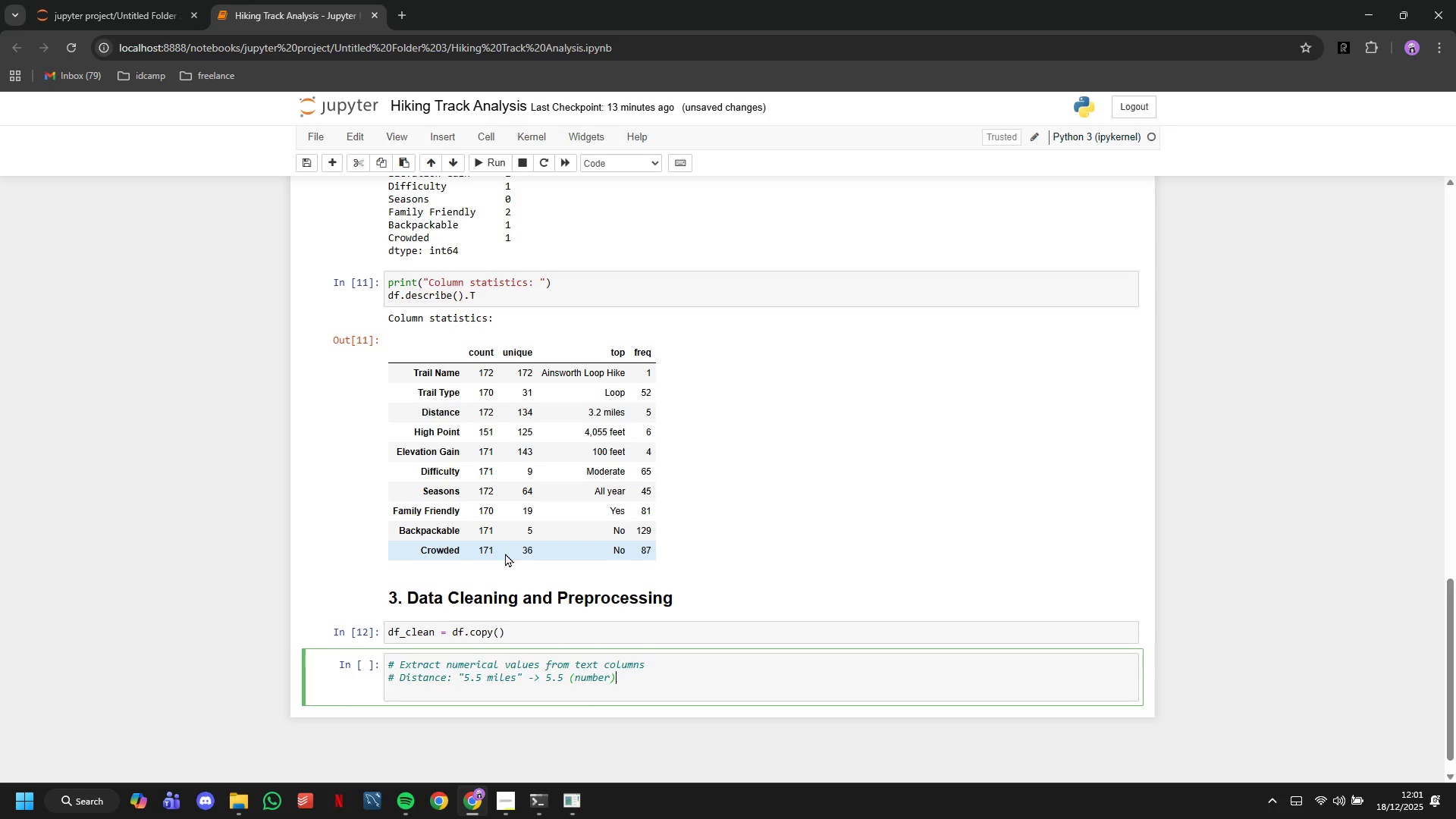 
key(ArrowRight)
 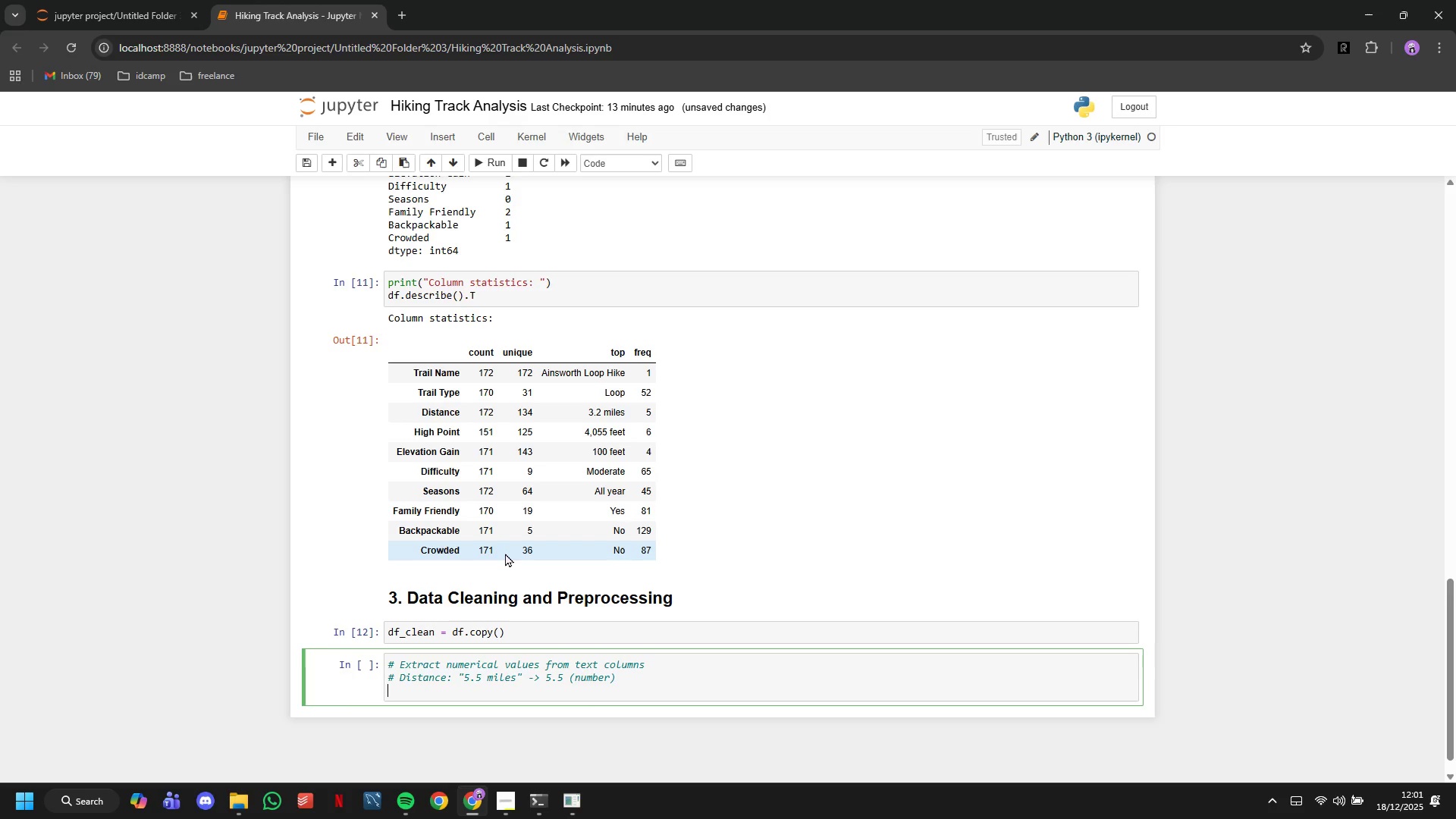 
key(ArrowRight)
 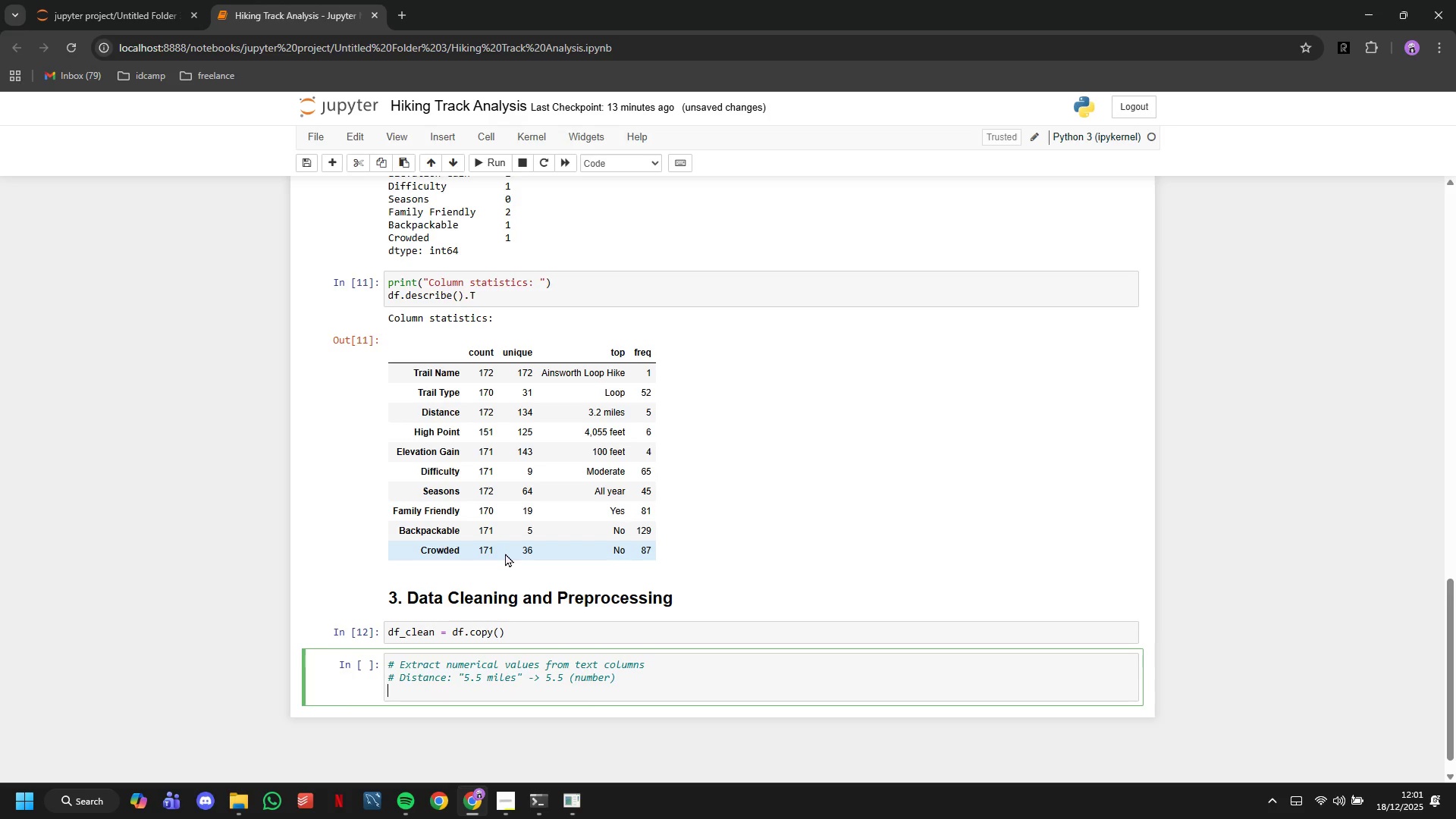 
key(ArrowRight)
 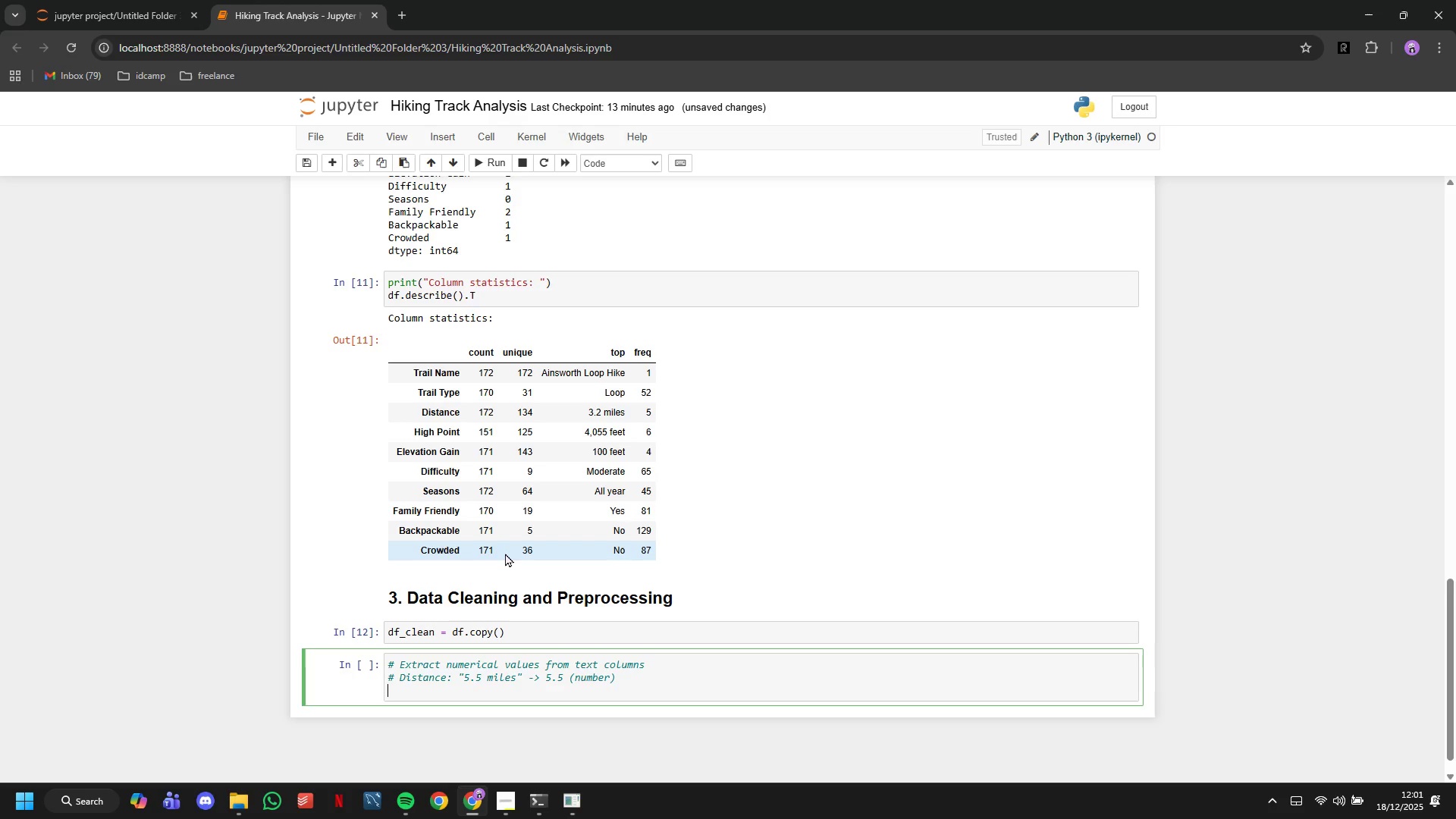 
type(s)
key(Backspace)
type(df_clean['Distance_Miles)
 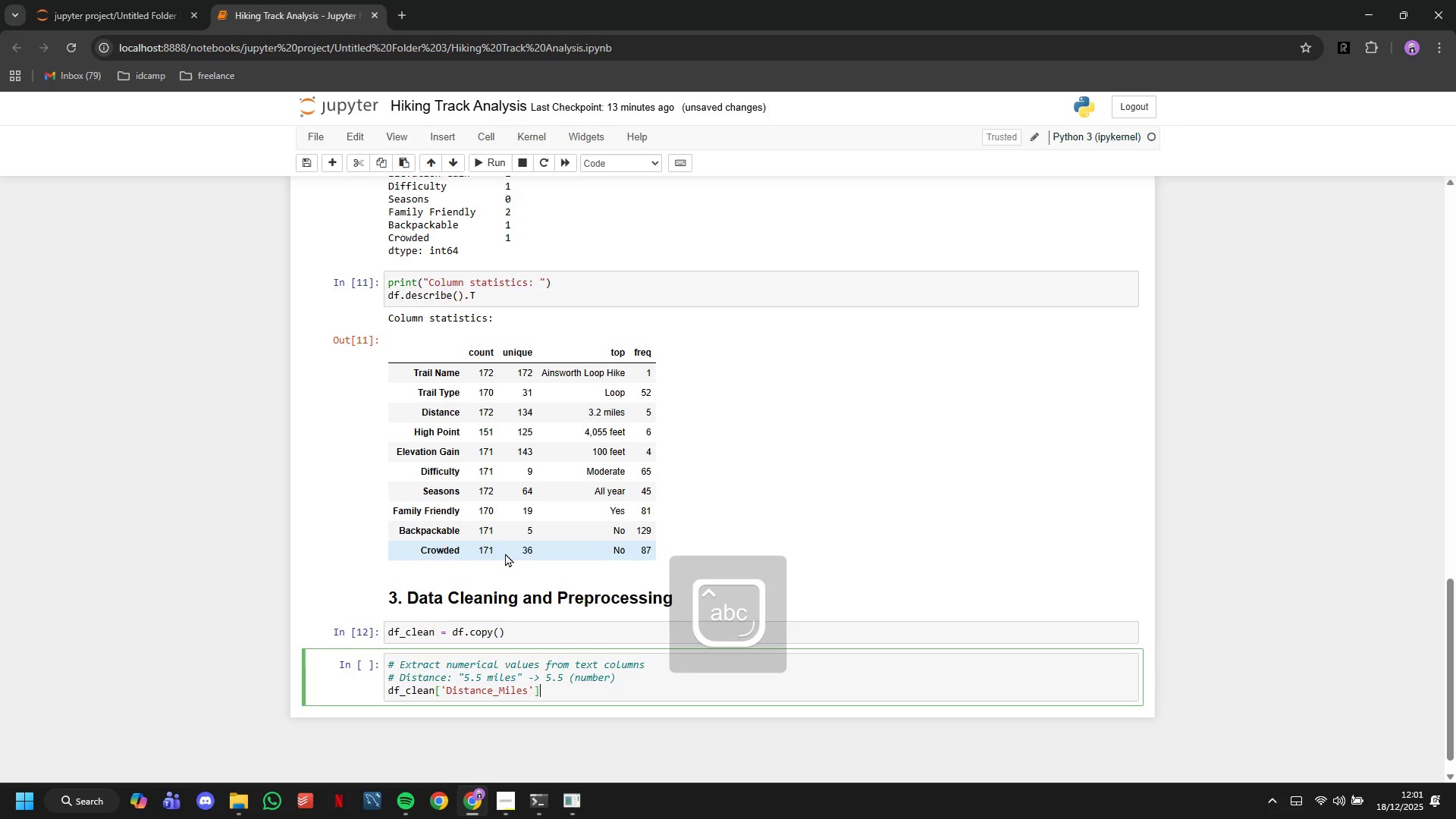 
 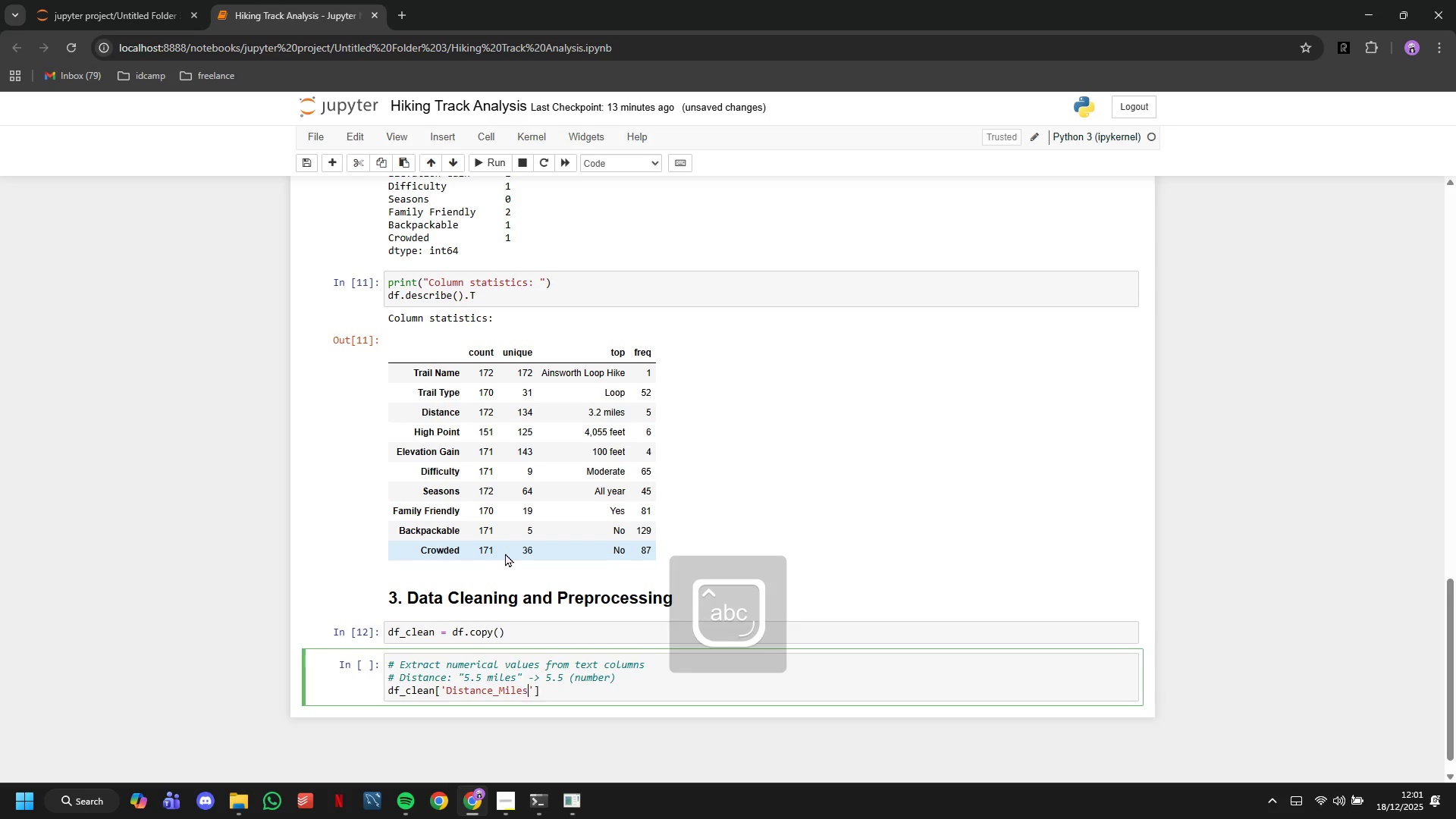 
key(ArrowRight)
 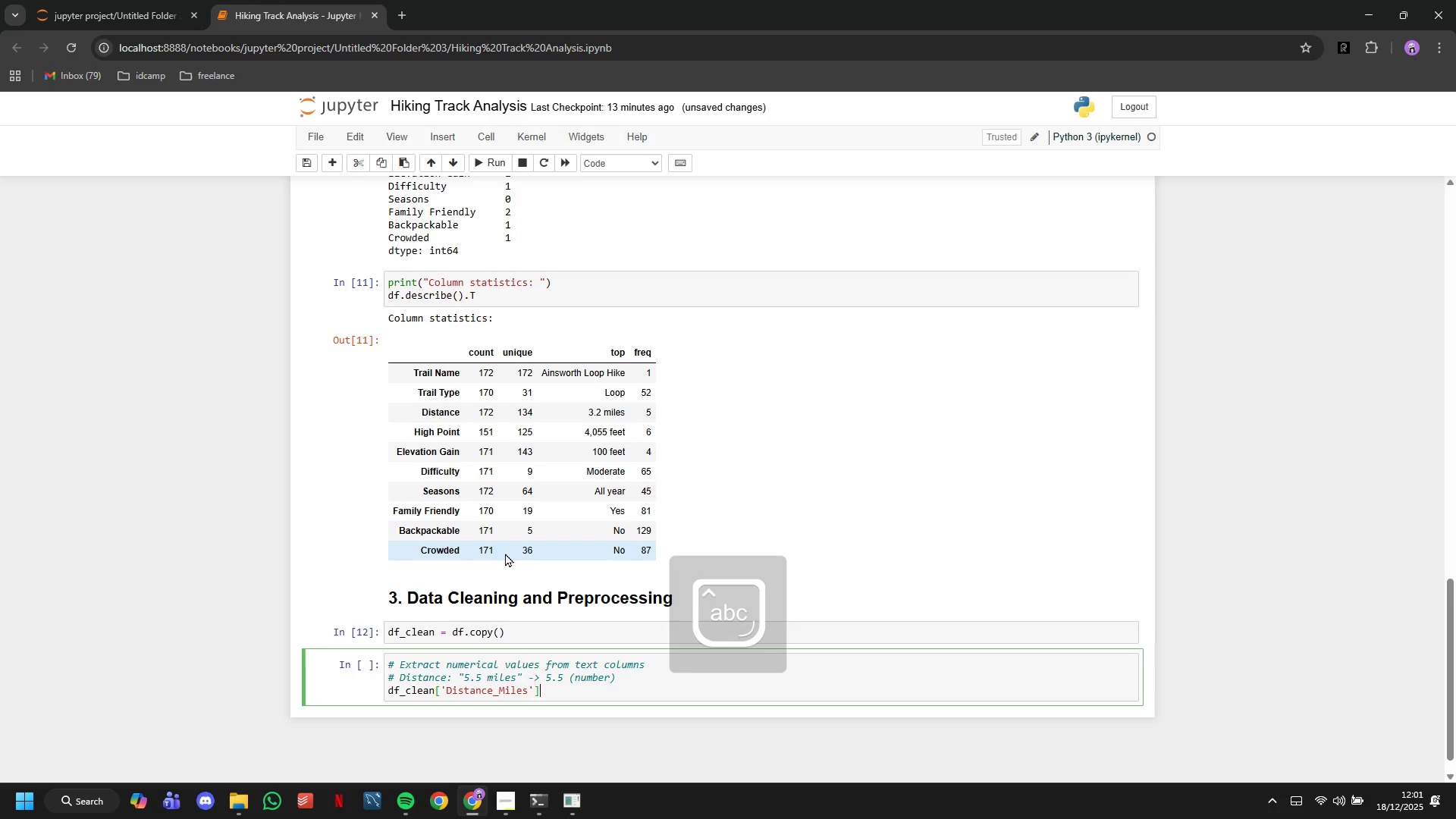 
key(ArrowRight)
 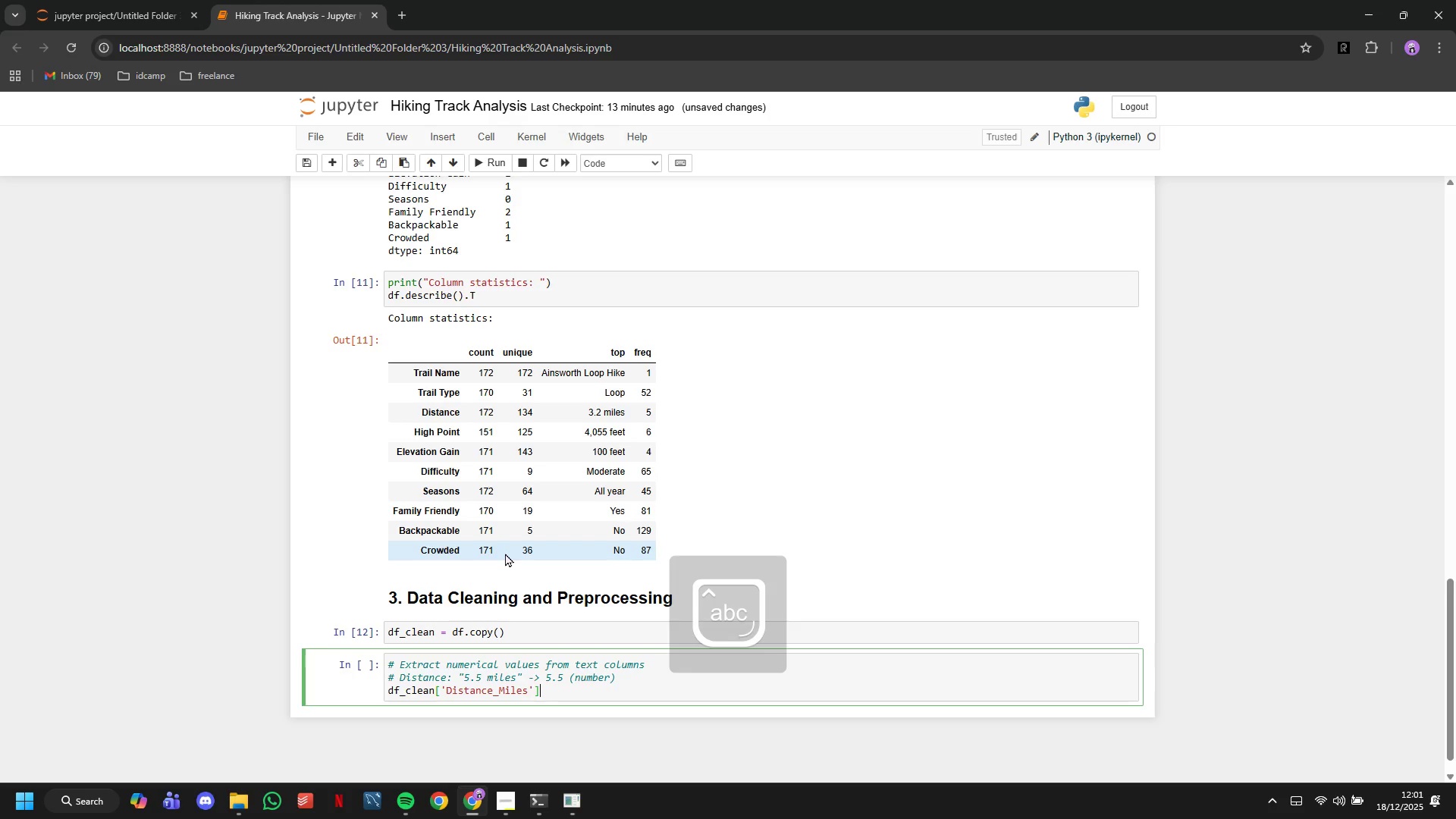 
type( = df_clena)
key(Backspace)
key(Backspace)
key(Backspace)
type(a)
key(Backspace)
type(ean['Distance)
 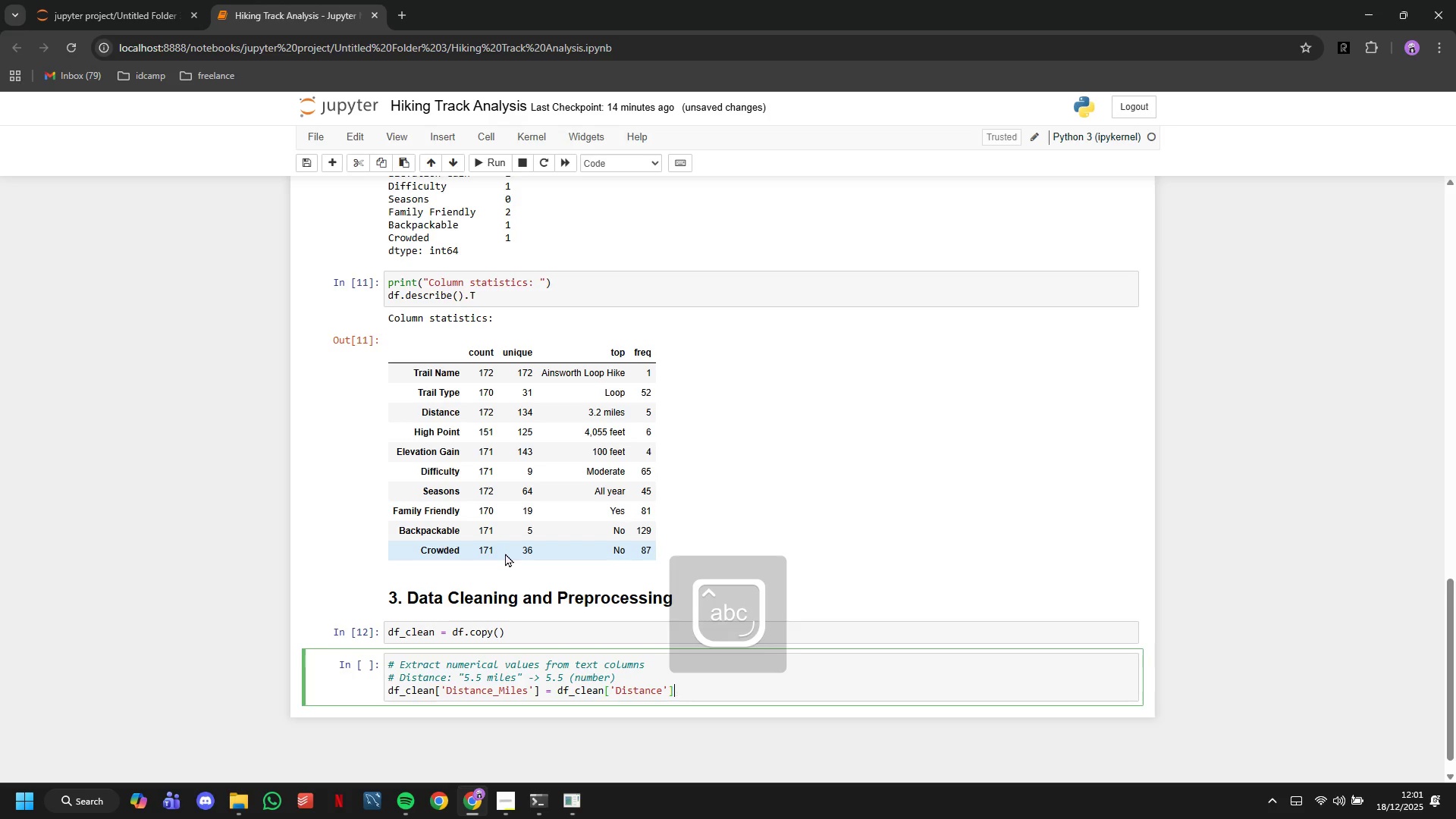 
key(ArrowRight)
 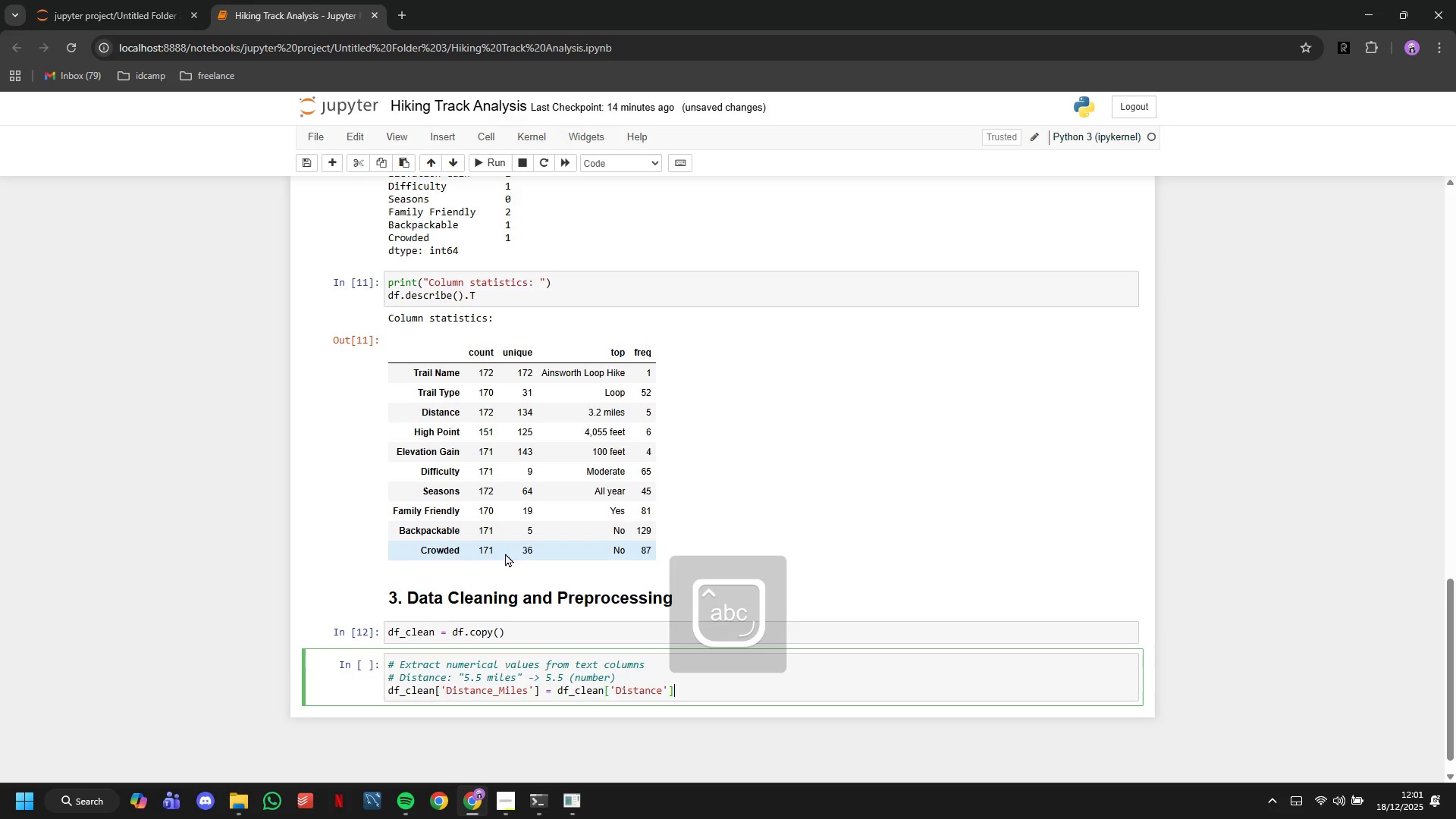 
key(ArrowRight)
 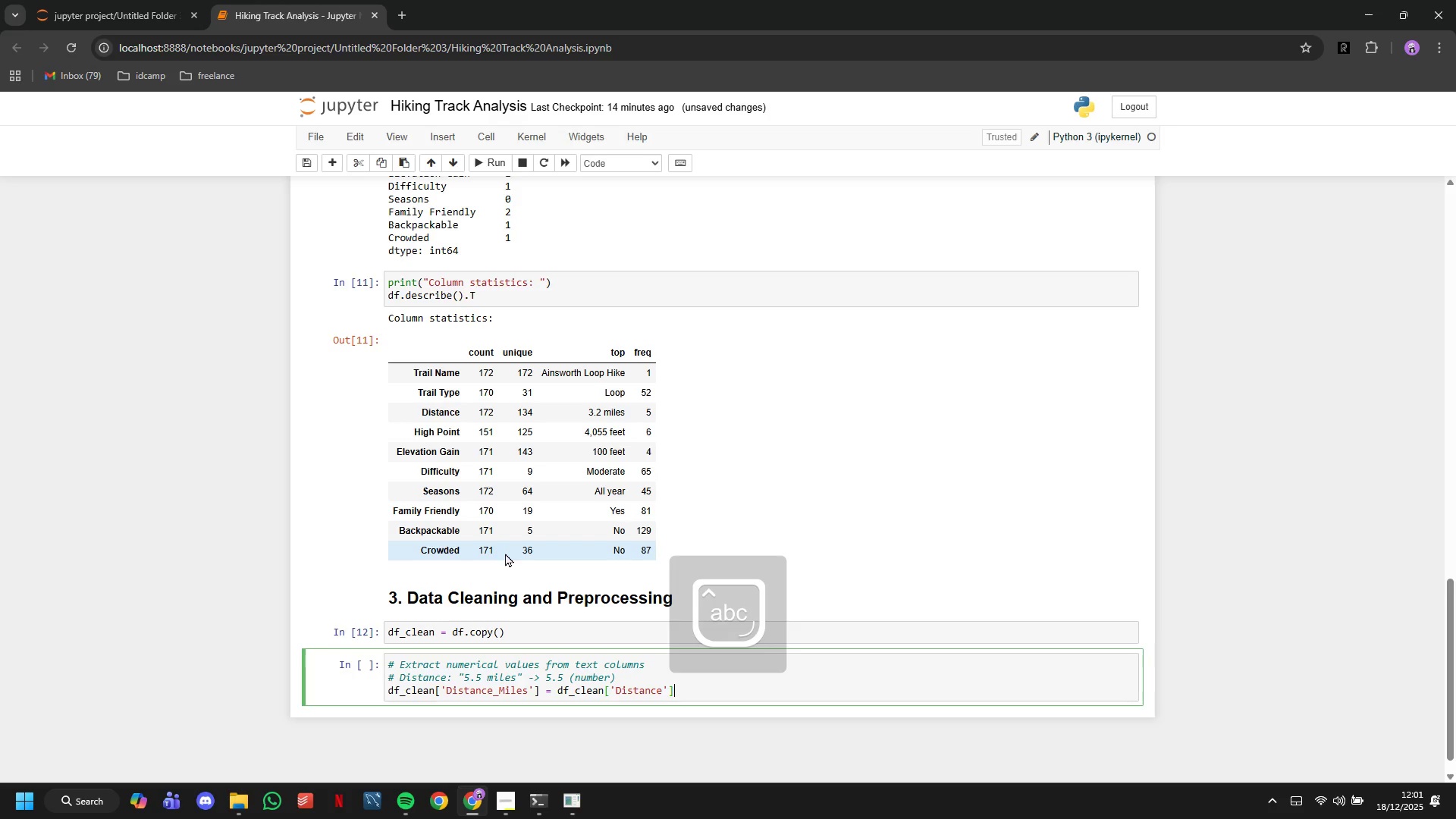 
type(.str.extract(r'')
 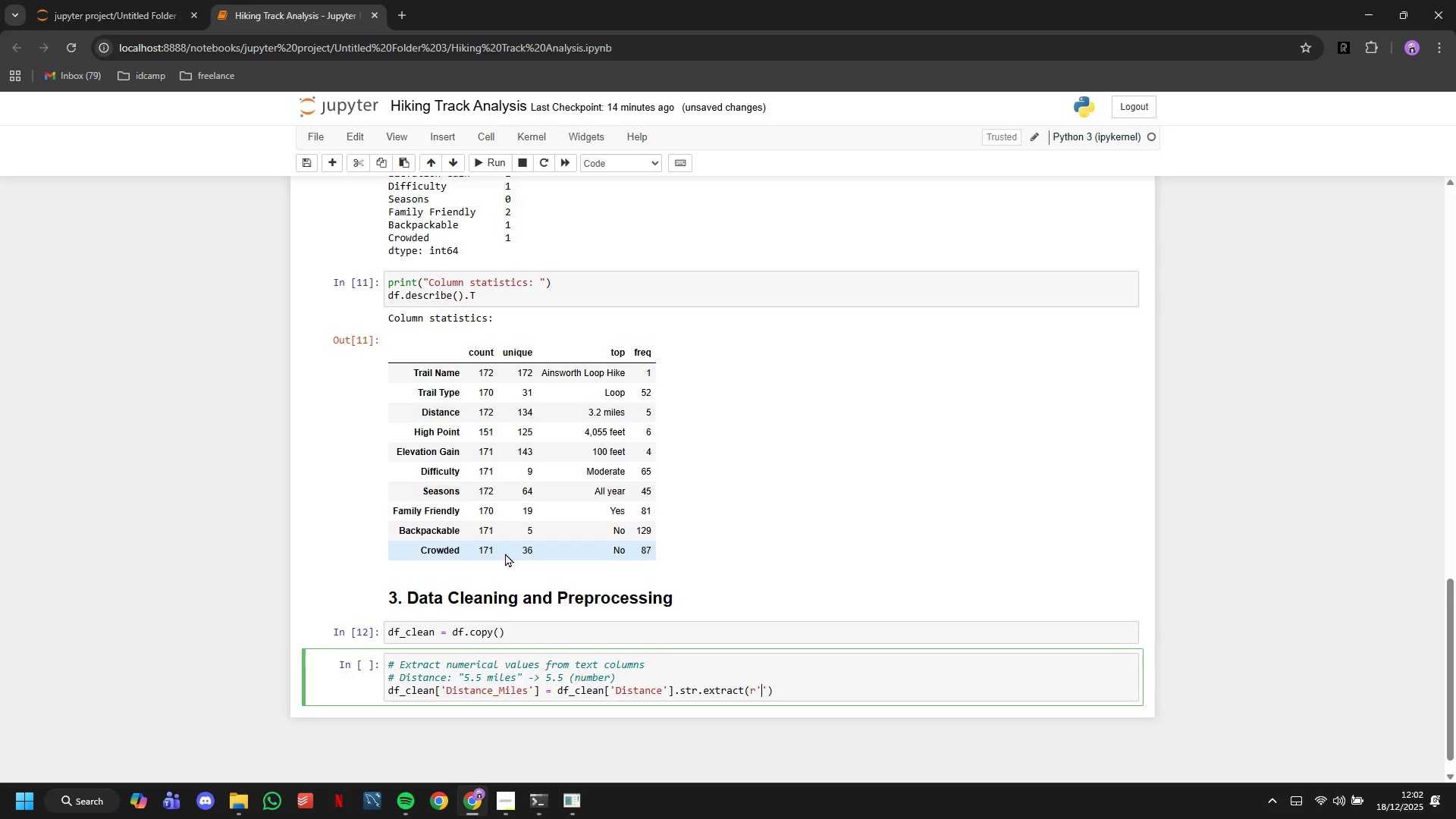 
key(ArrowLeft)
 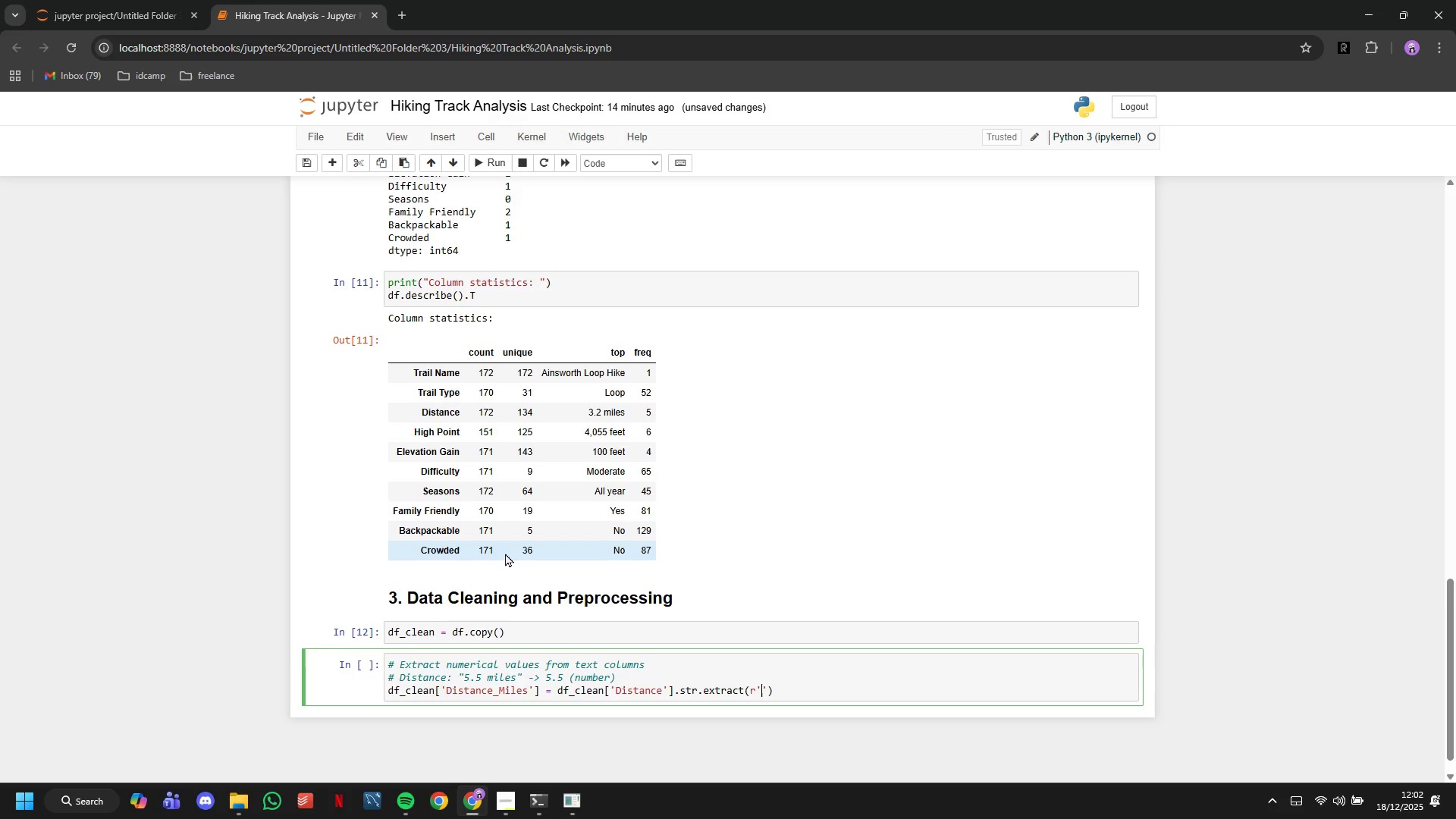 
type((\d+\.?\d*))
 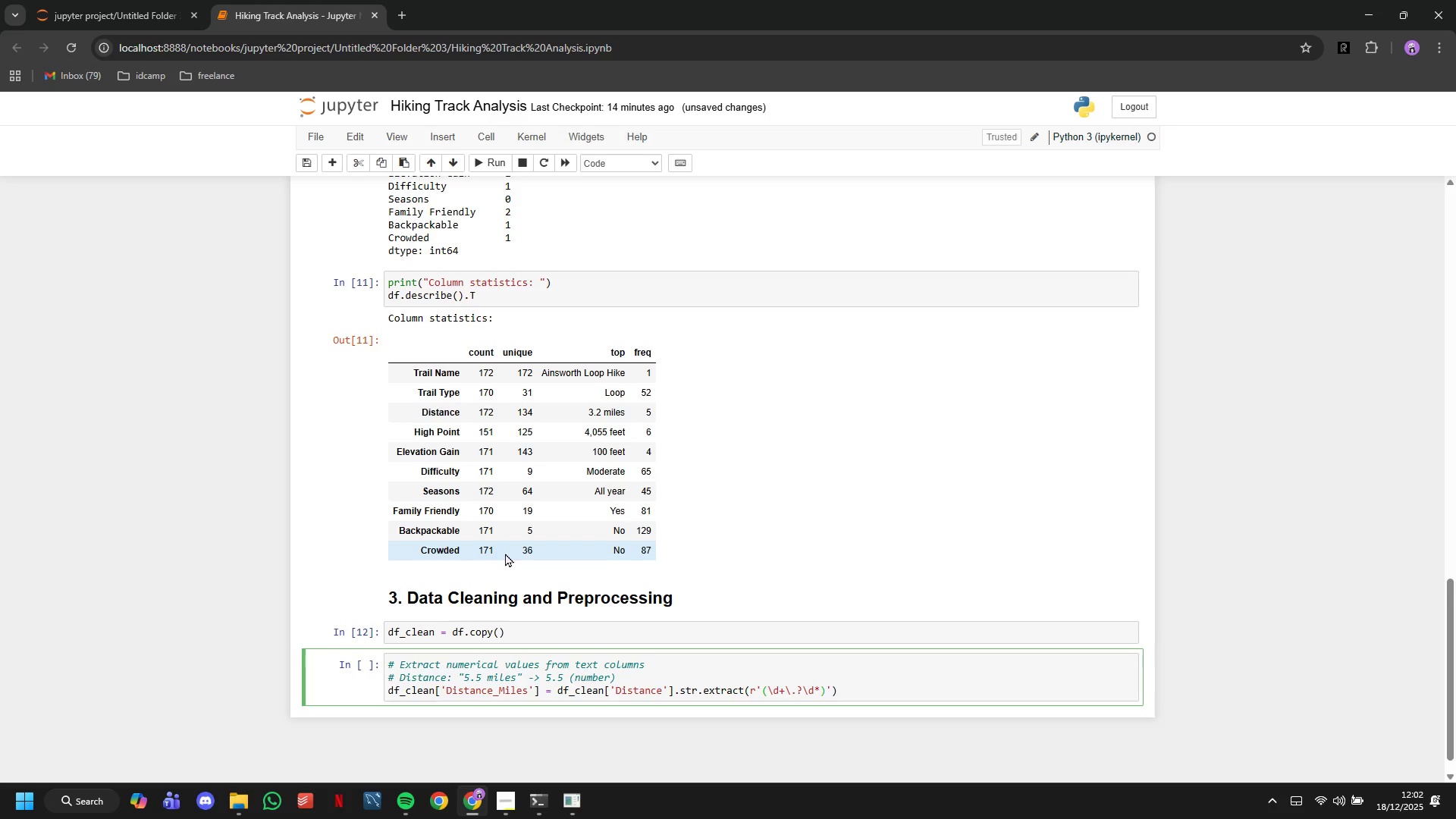 
key(ArrowRight)
 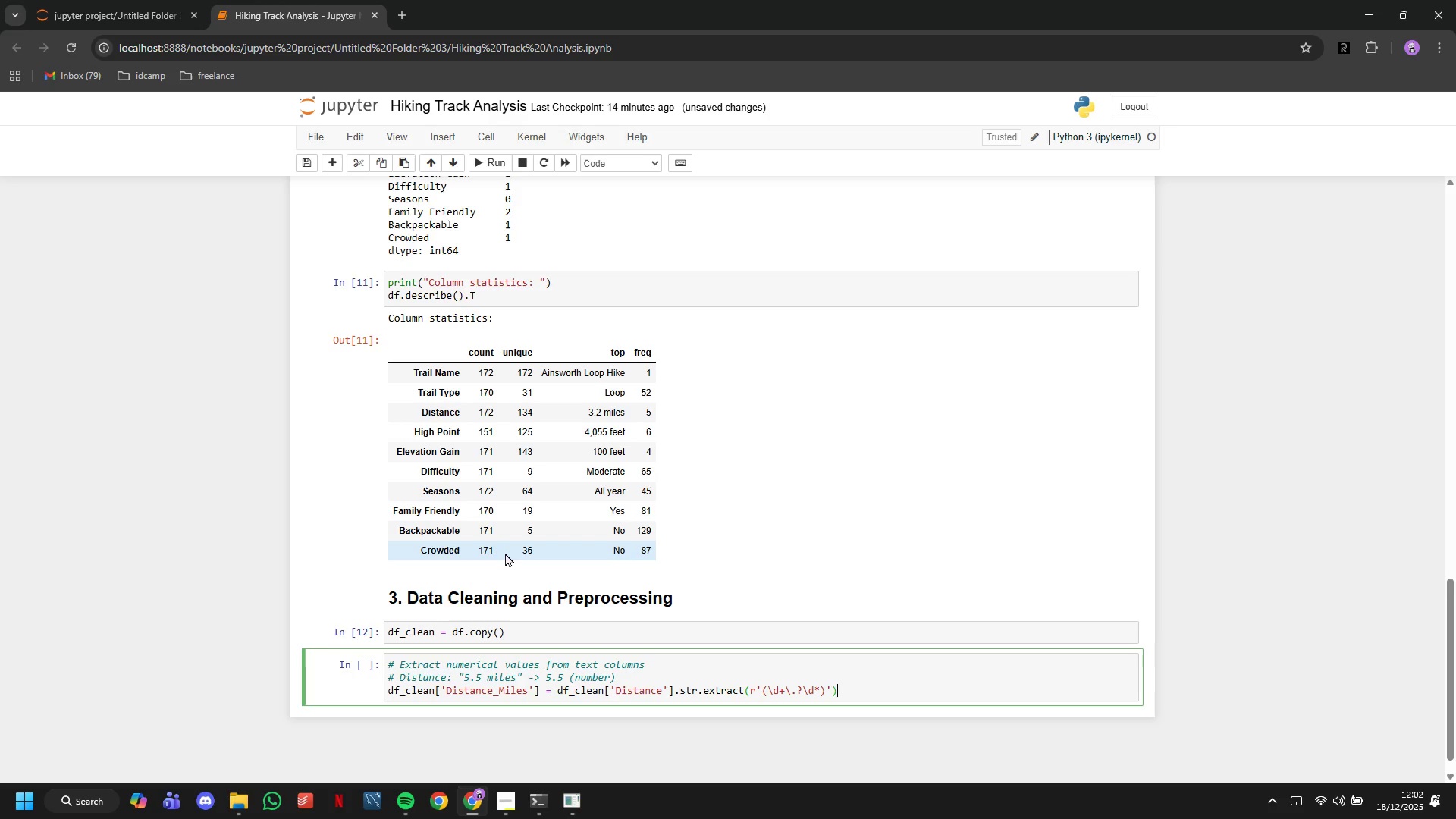 
key(ArrowRight)
 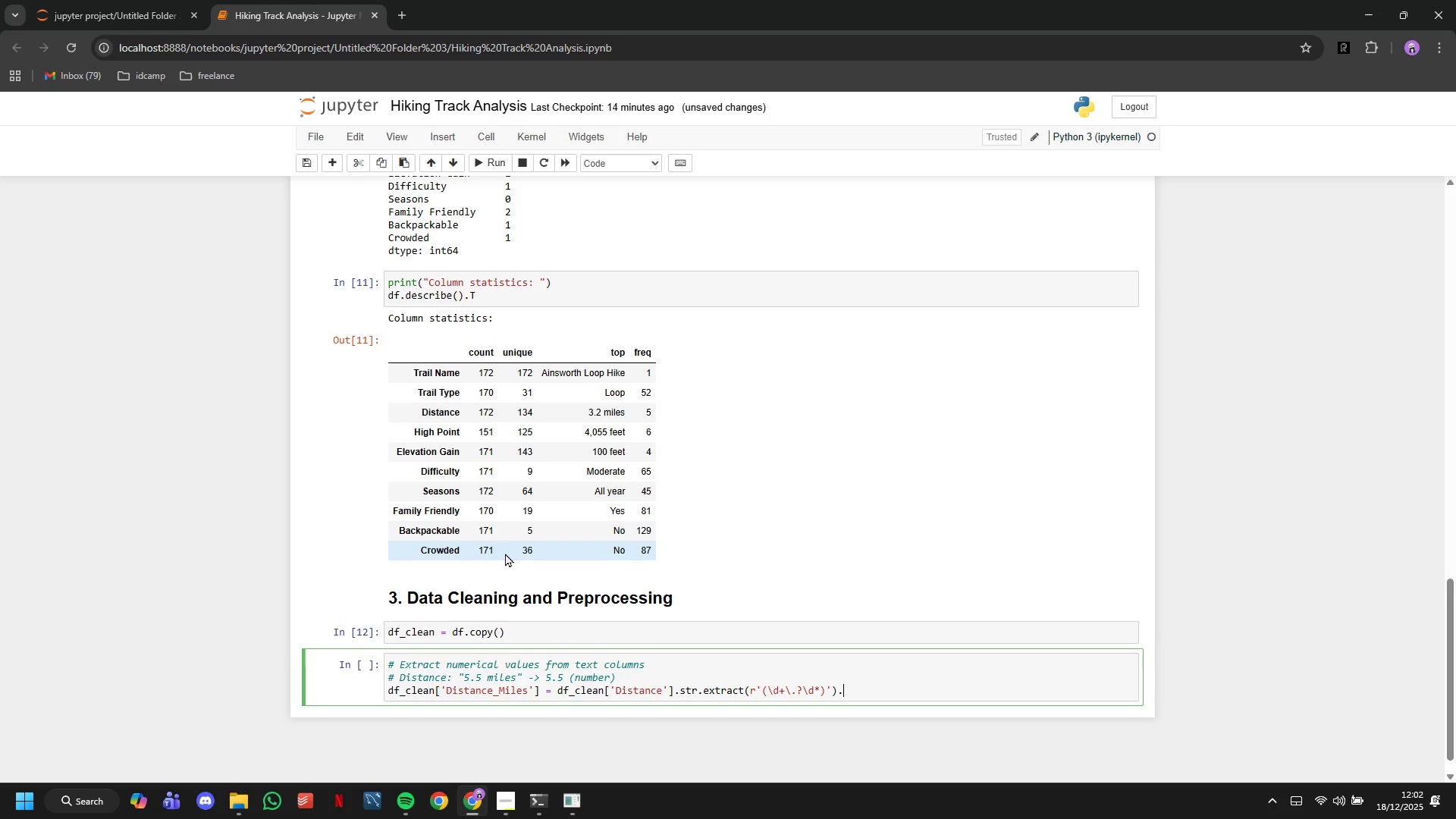 
type(.astype(float)
 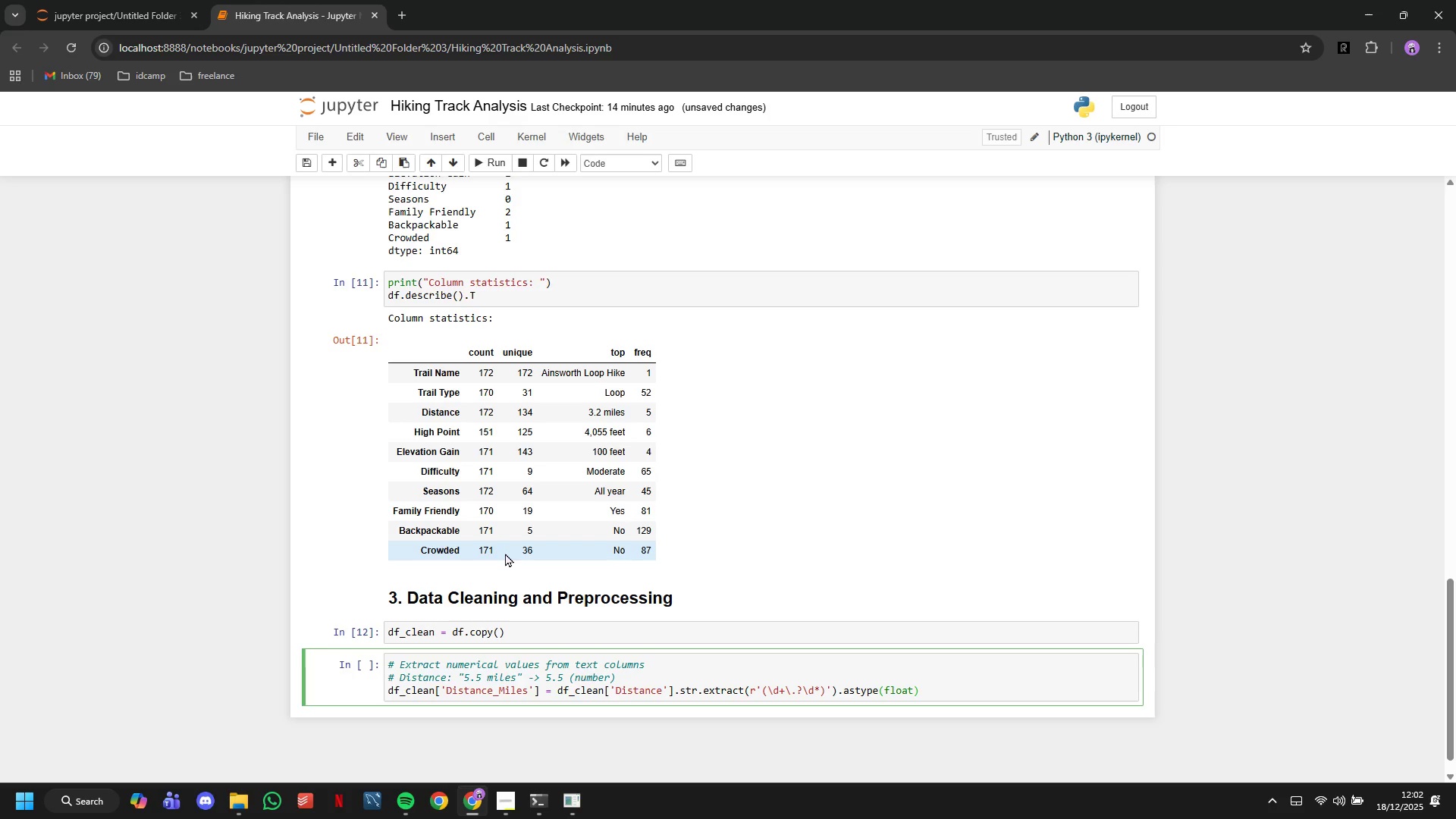 
scroll: coordinate [505, 553], scroll_direction: down, amount: 4.0
 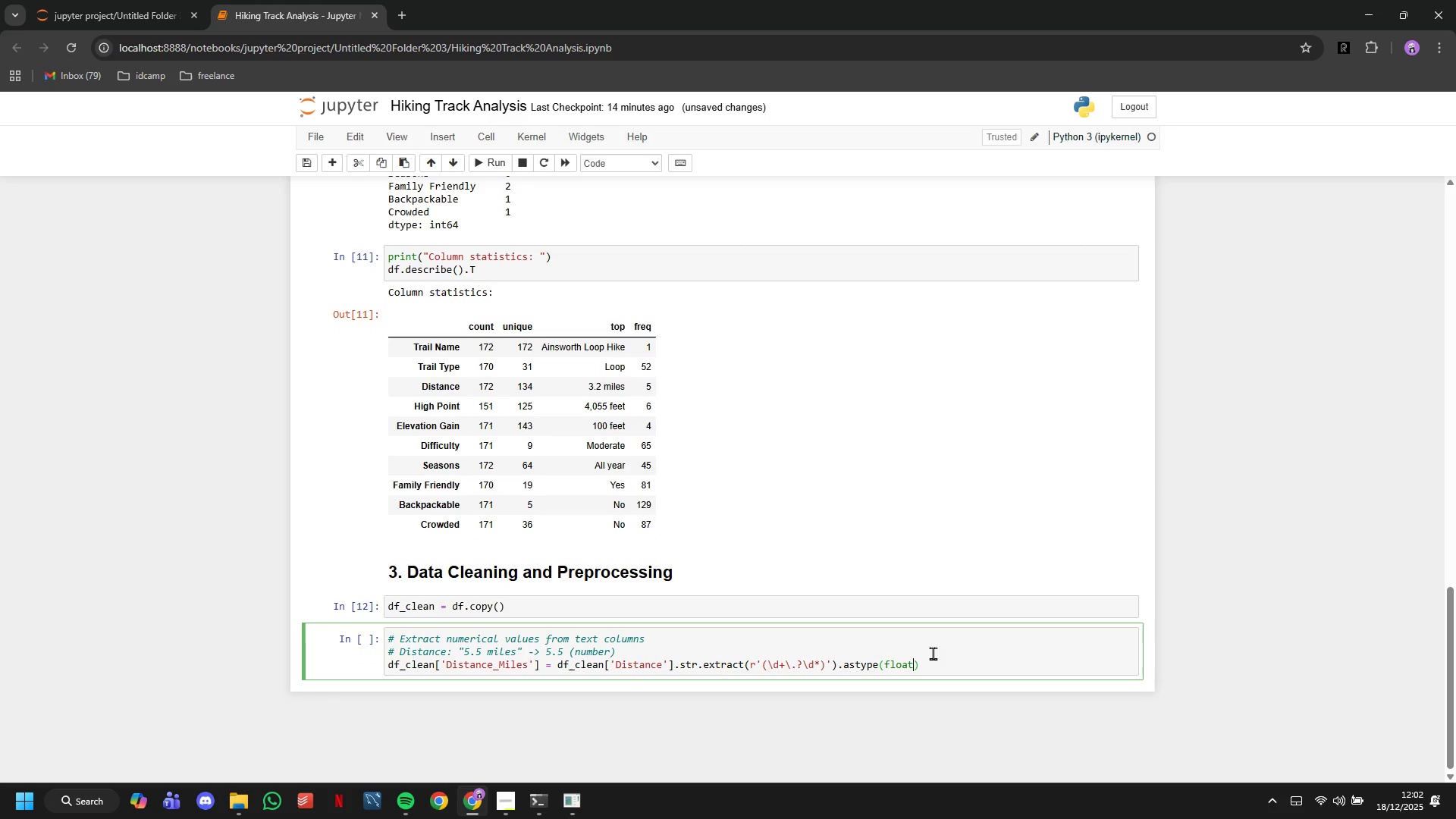 
left_click([945, 657])
 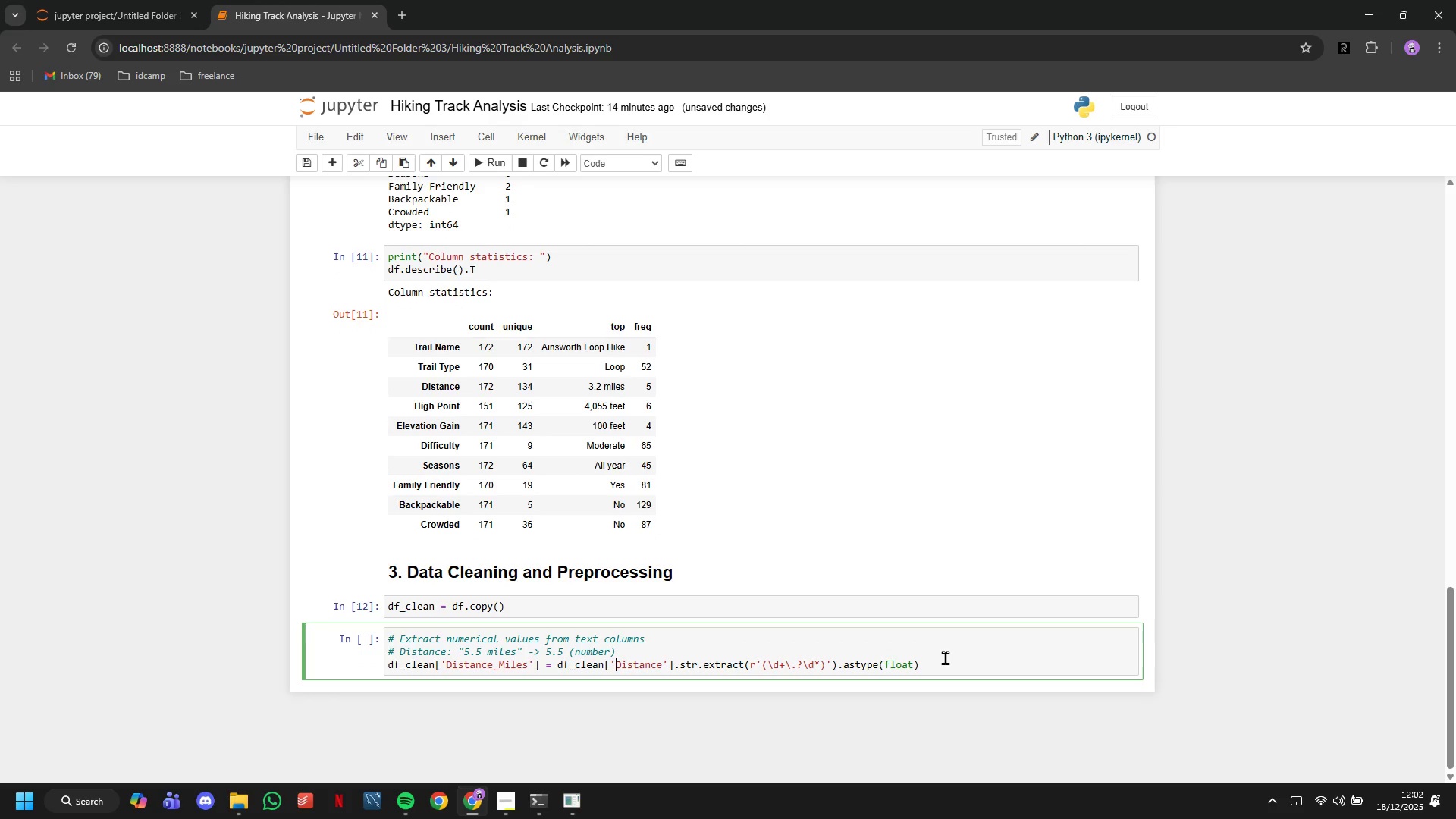 
key(ArrowDown)
 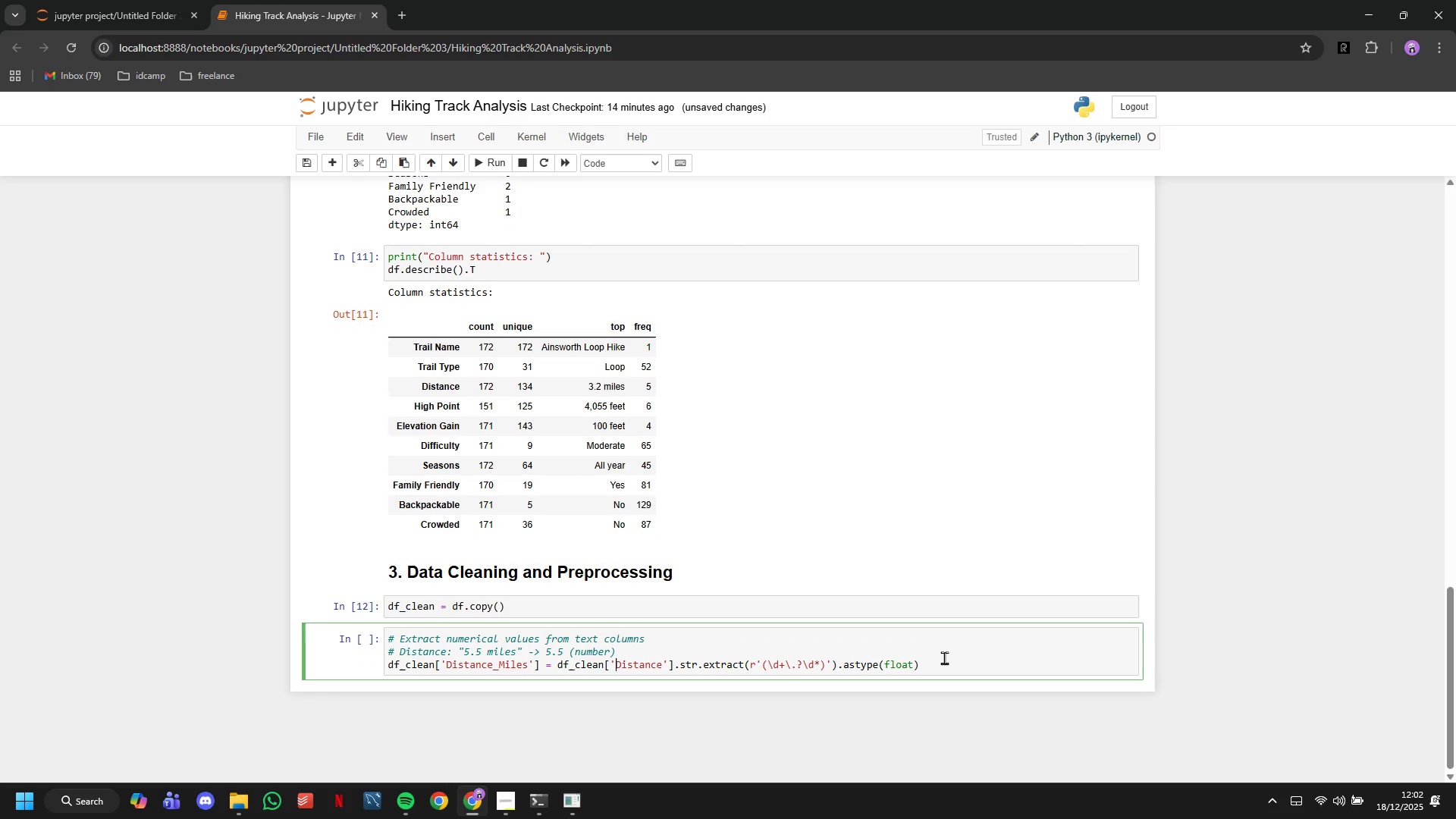 
left_click([968, 673])
 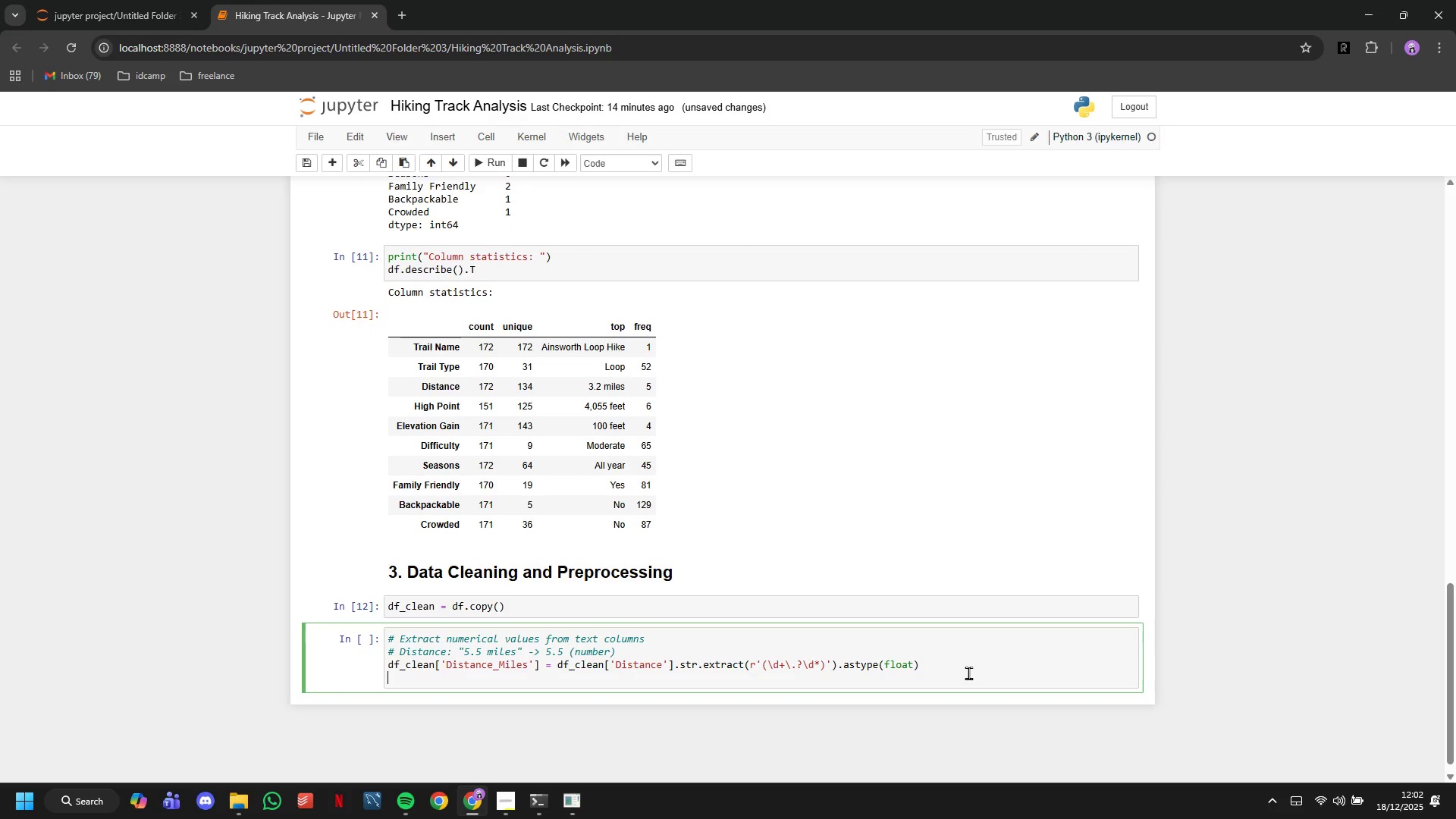 
key(Enter)
 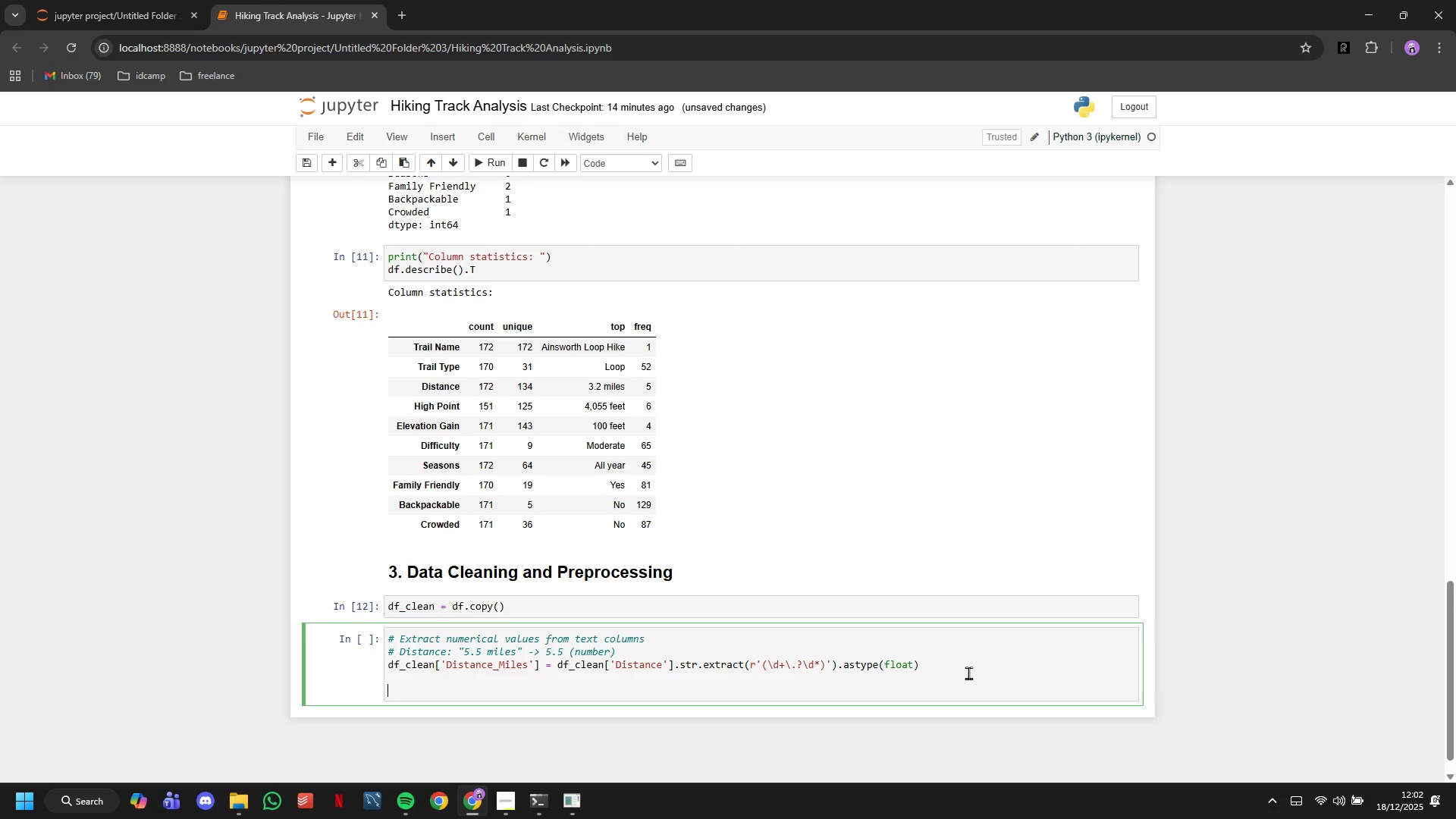 
key(Enter)
 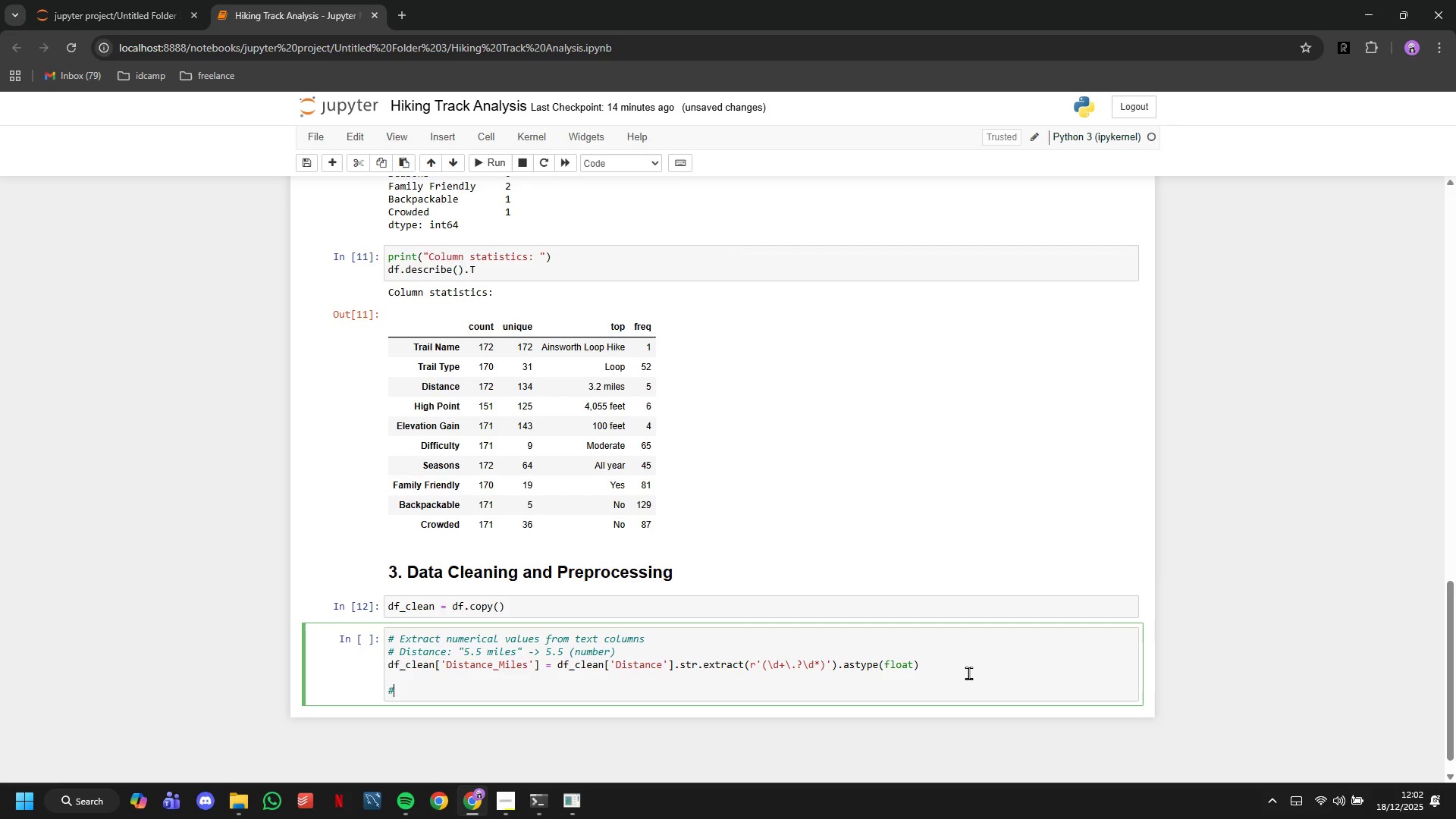 
type(# High Point: "5.)
key(Backspace)
key(Backspace)
type(,280 ft)
 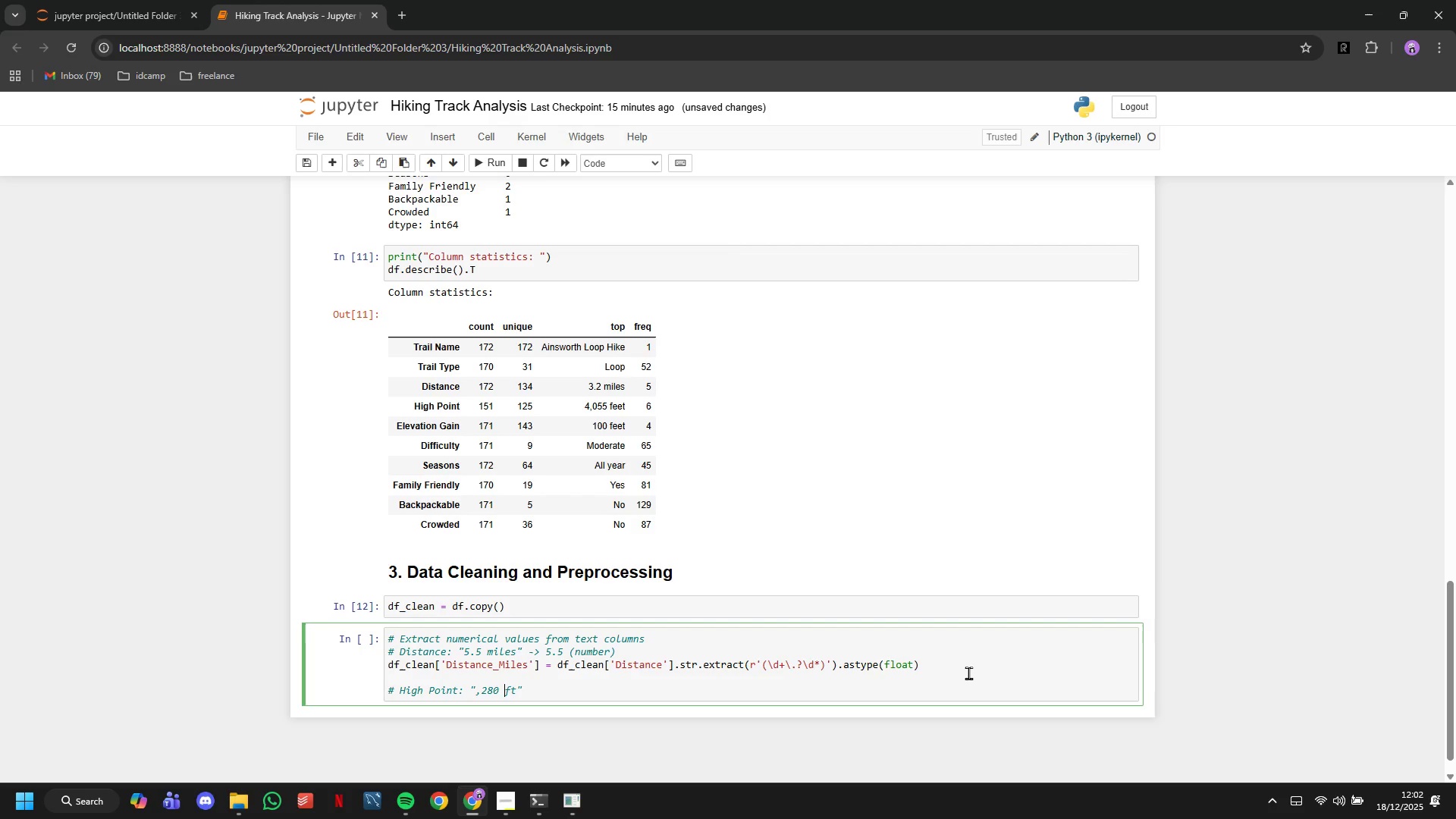 
 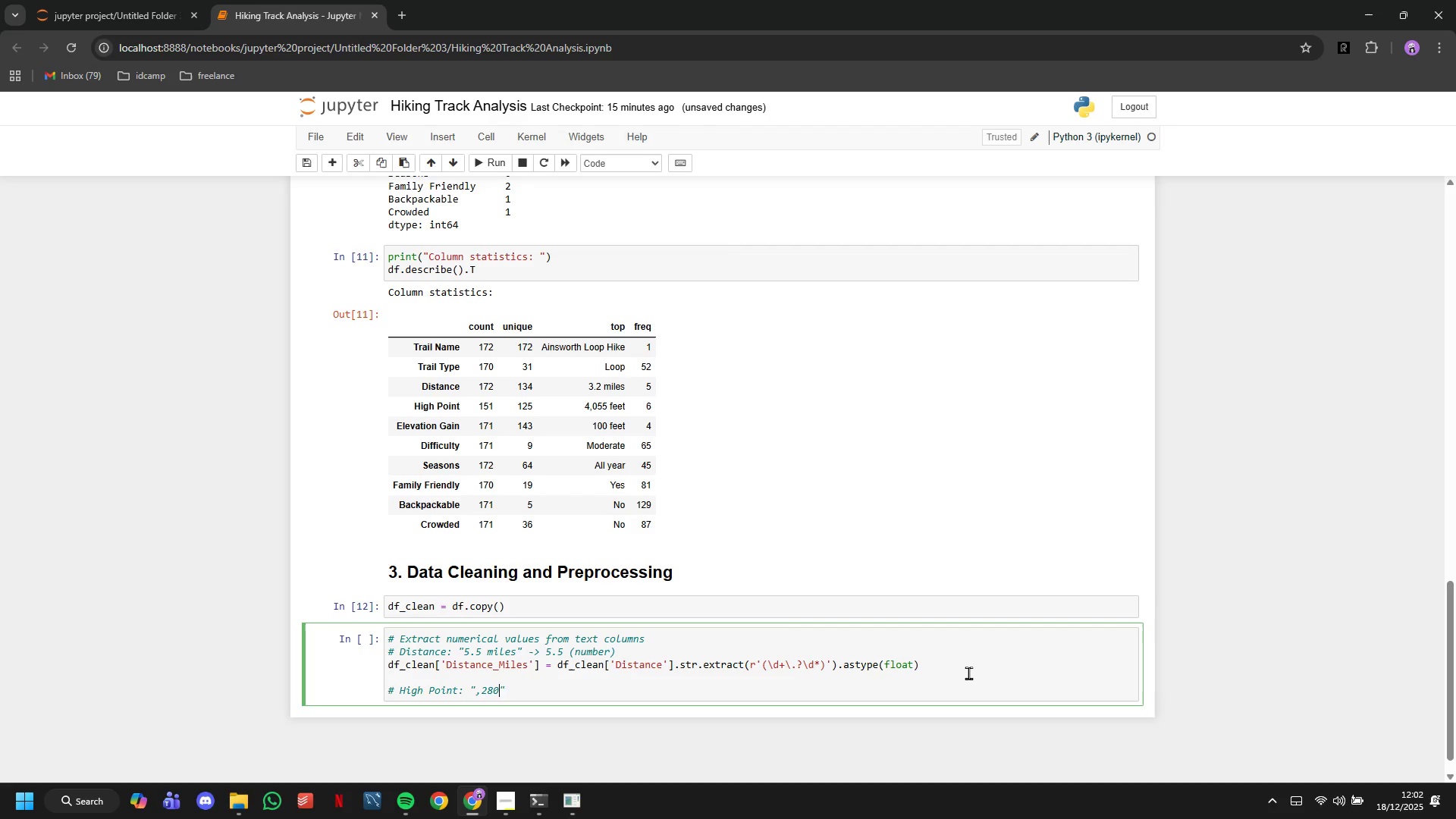 
key(ArrowLeft)
 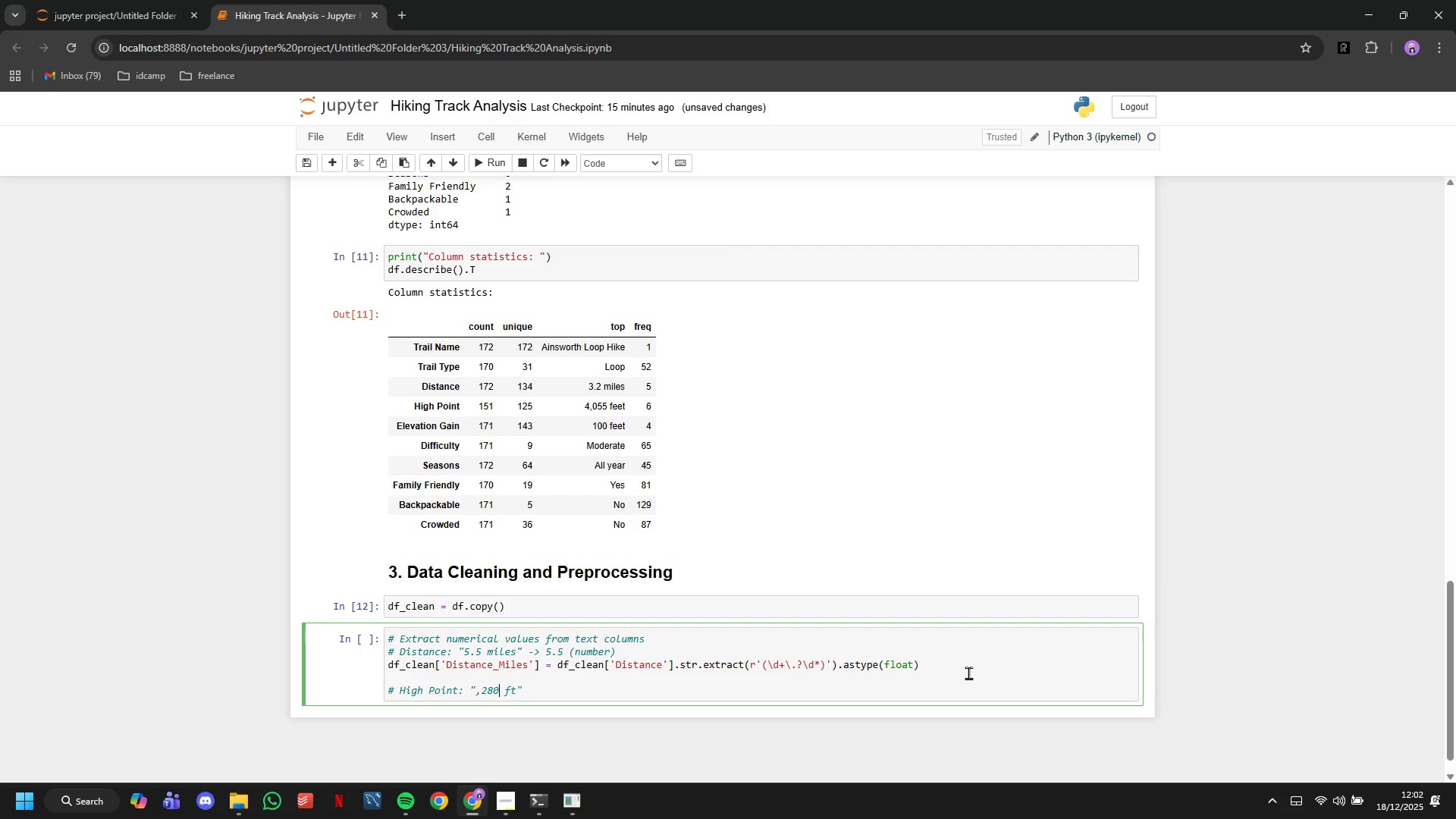 
key(ArrowLeft)
 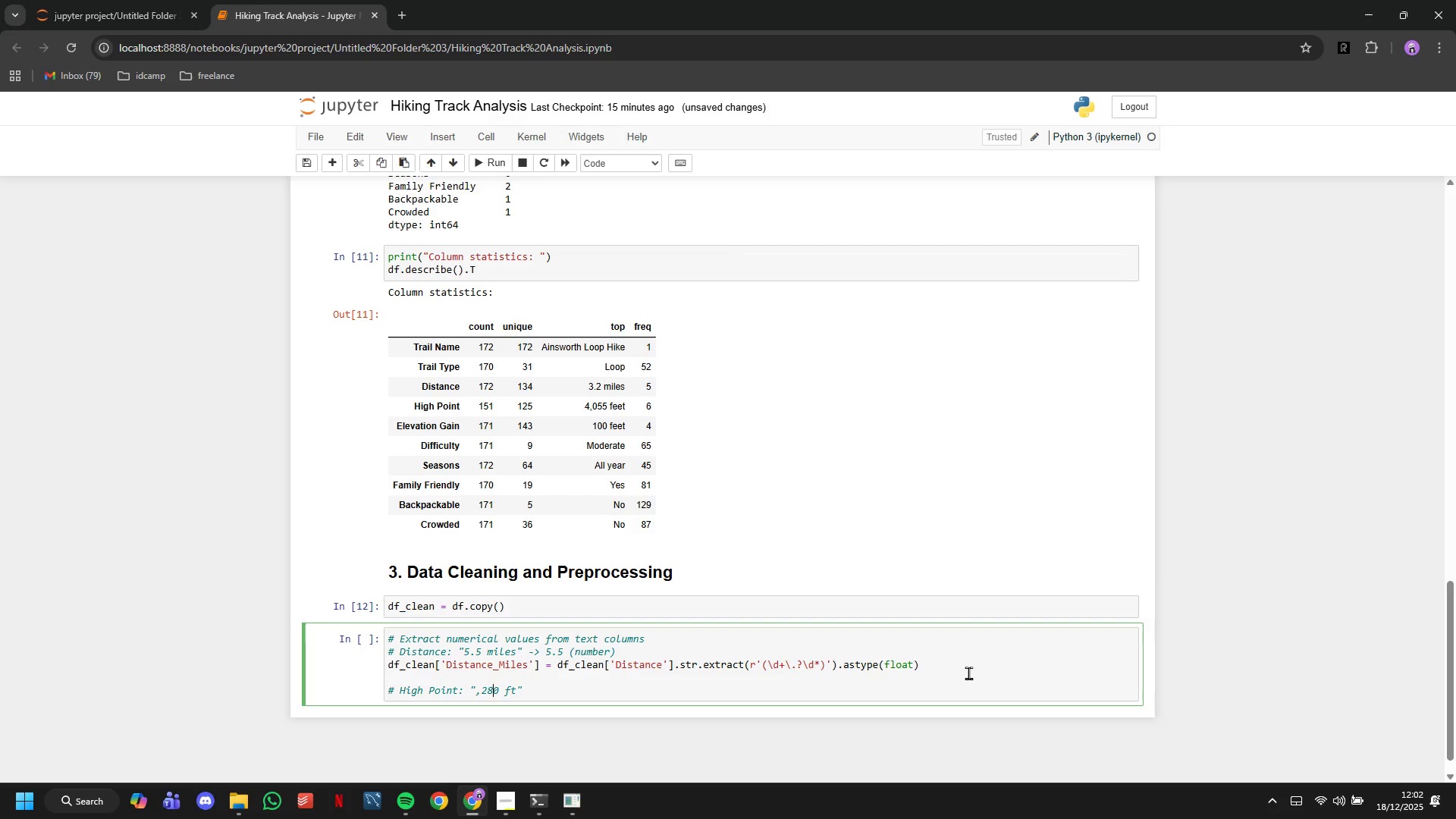 
key(ArrowLeft)
 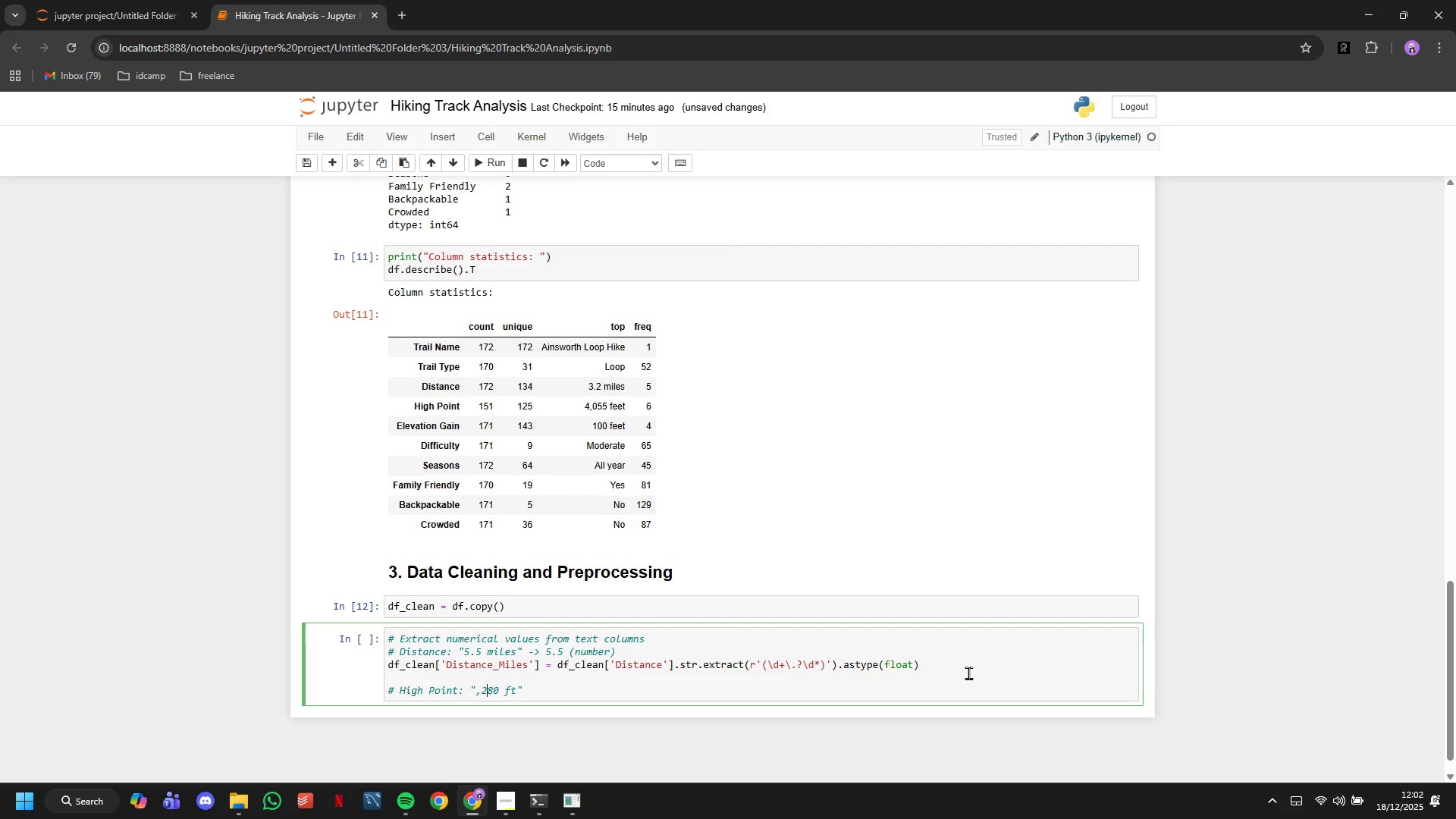 
key(ArrowLeft)
 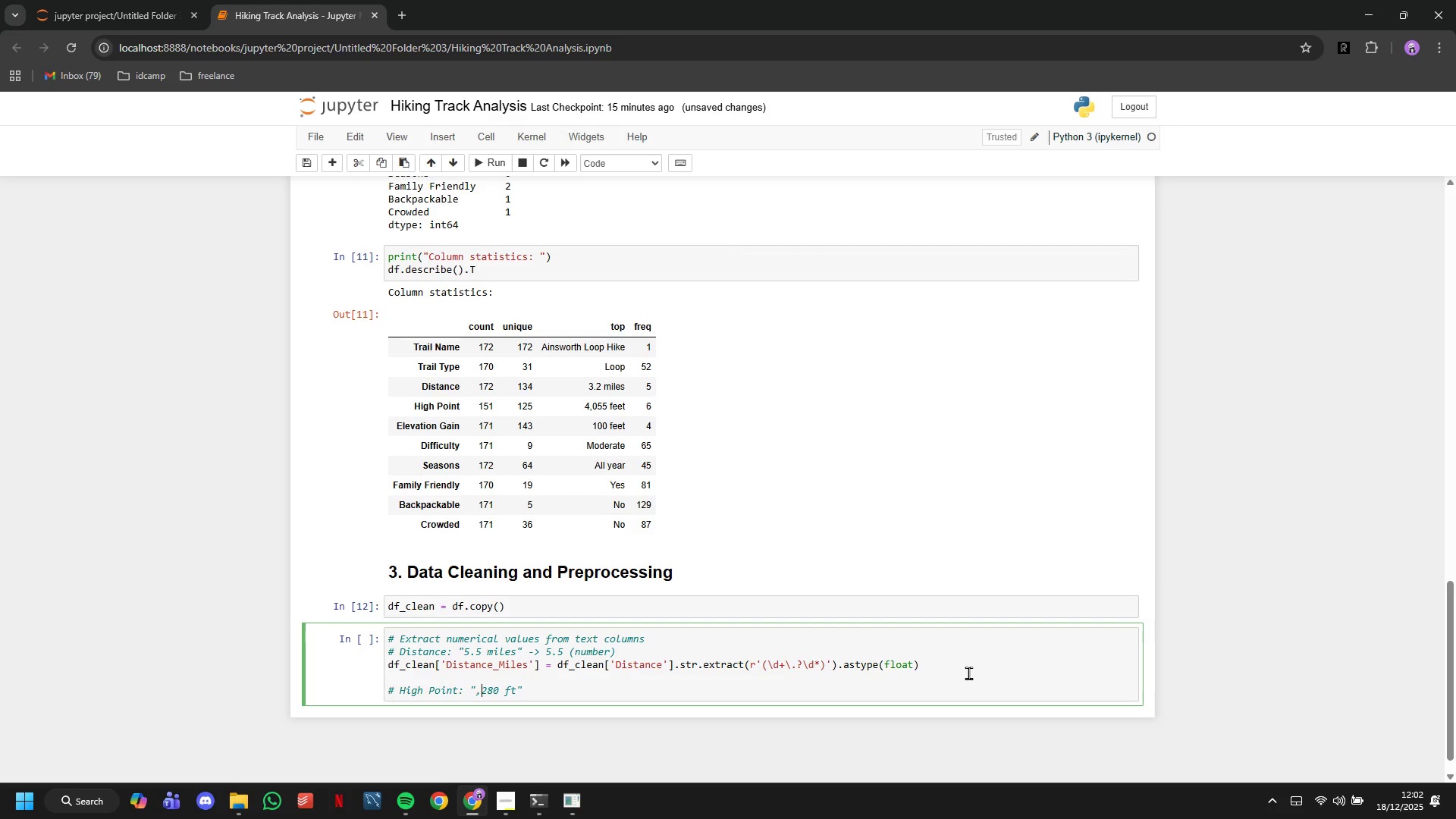 
key(ArrowLeft)
 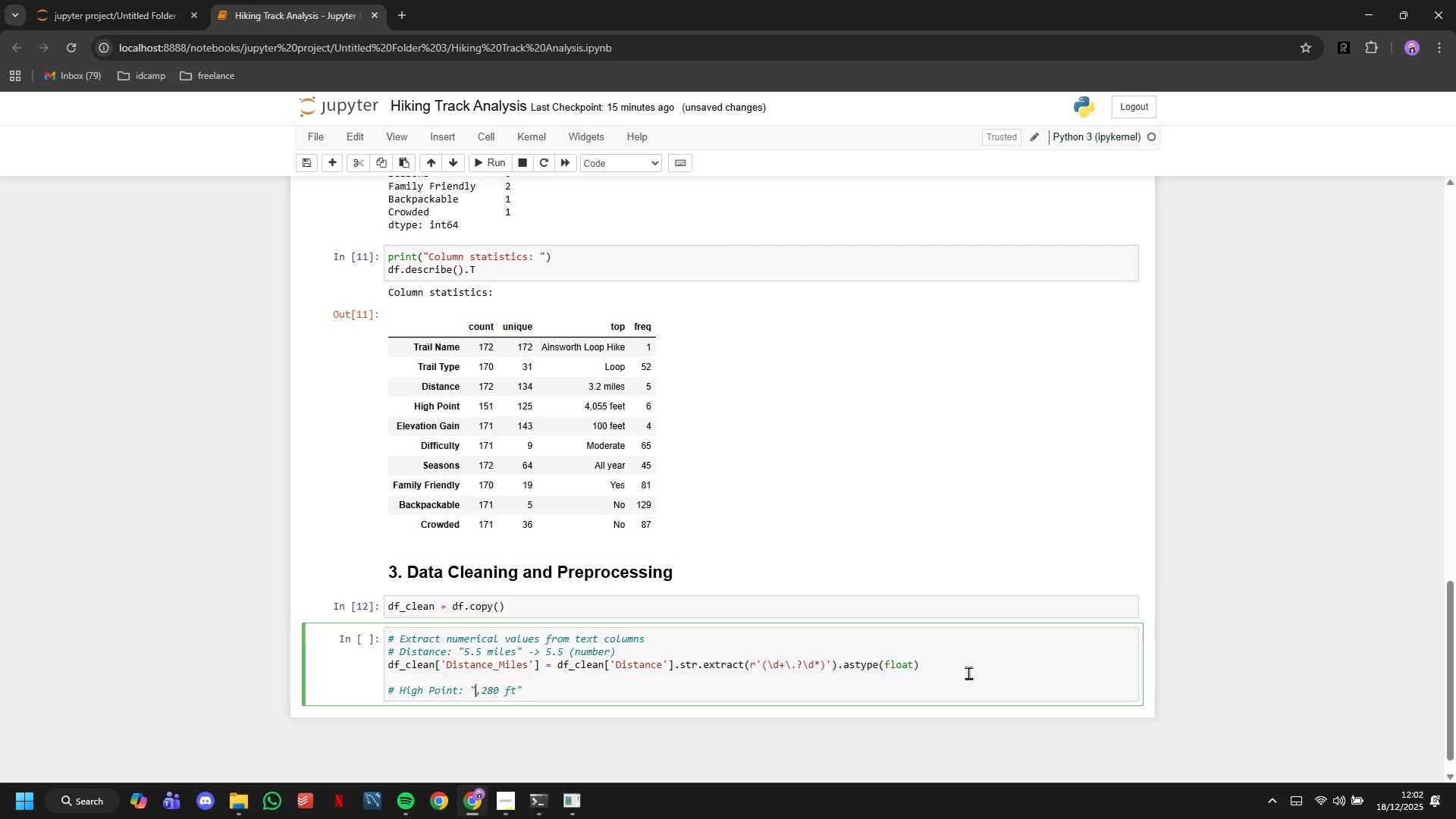 
key(ArrowLeft)
 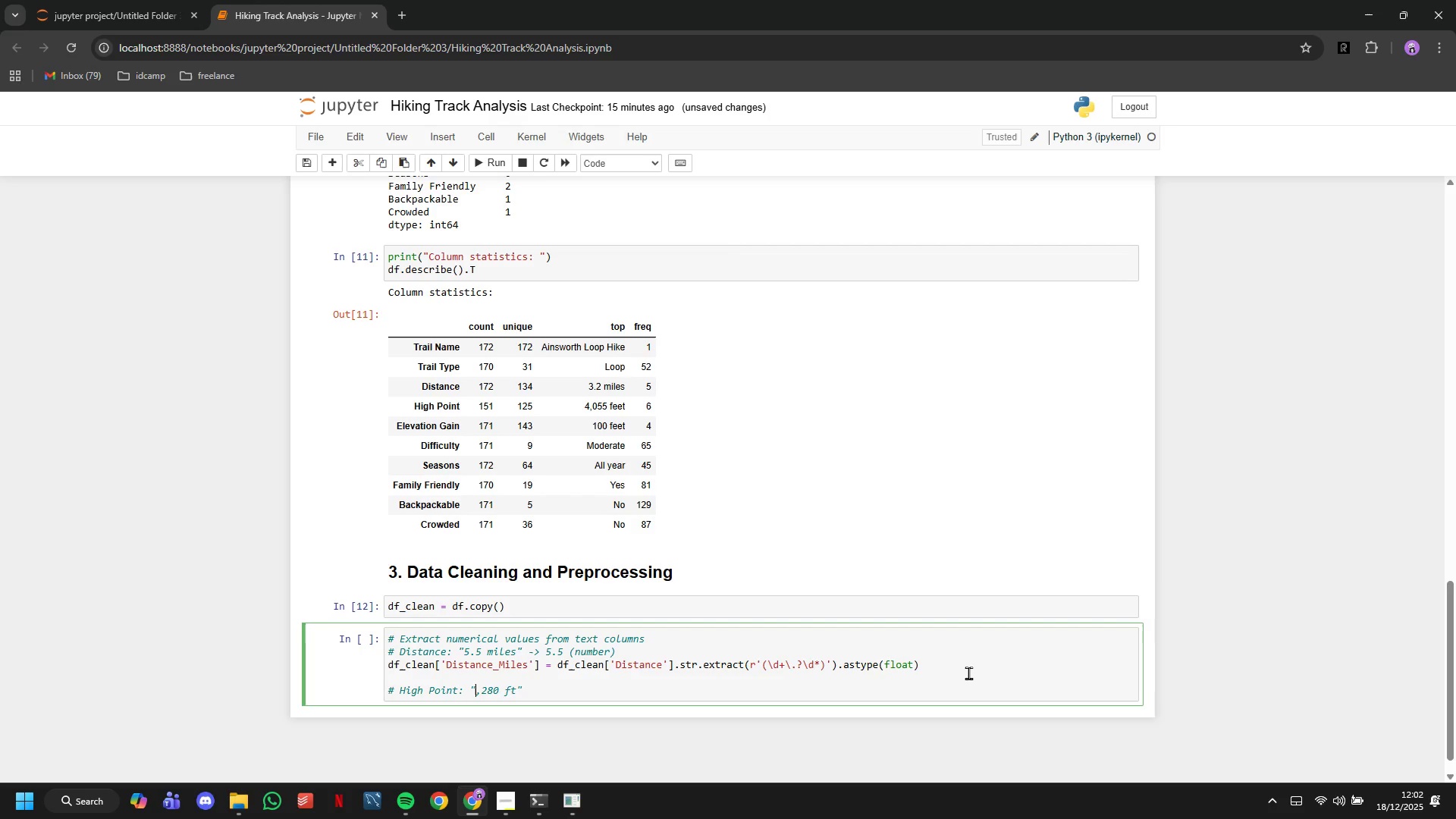 
key(ArrowLeft)
 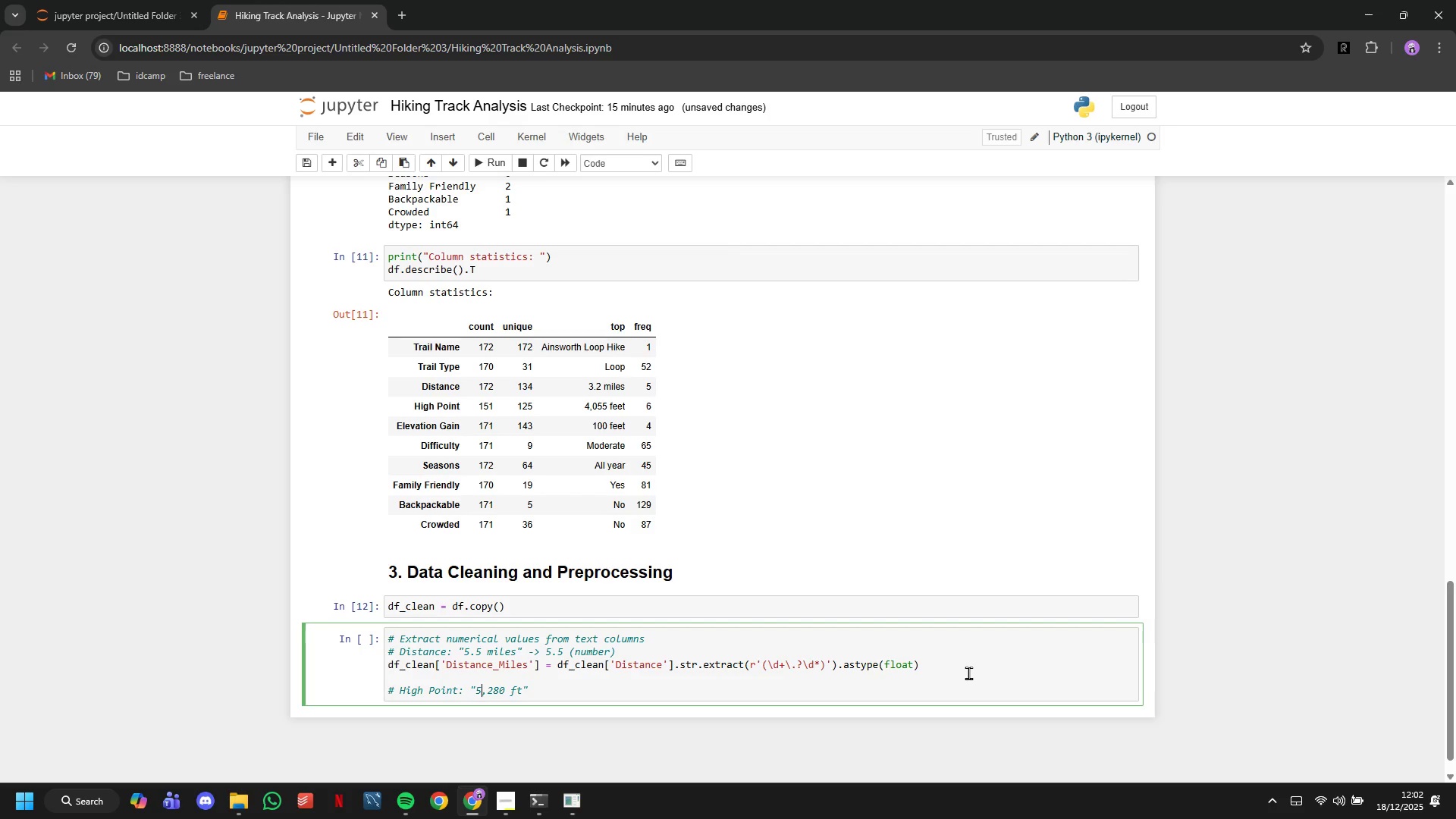 
key(5)
 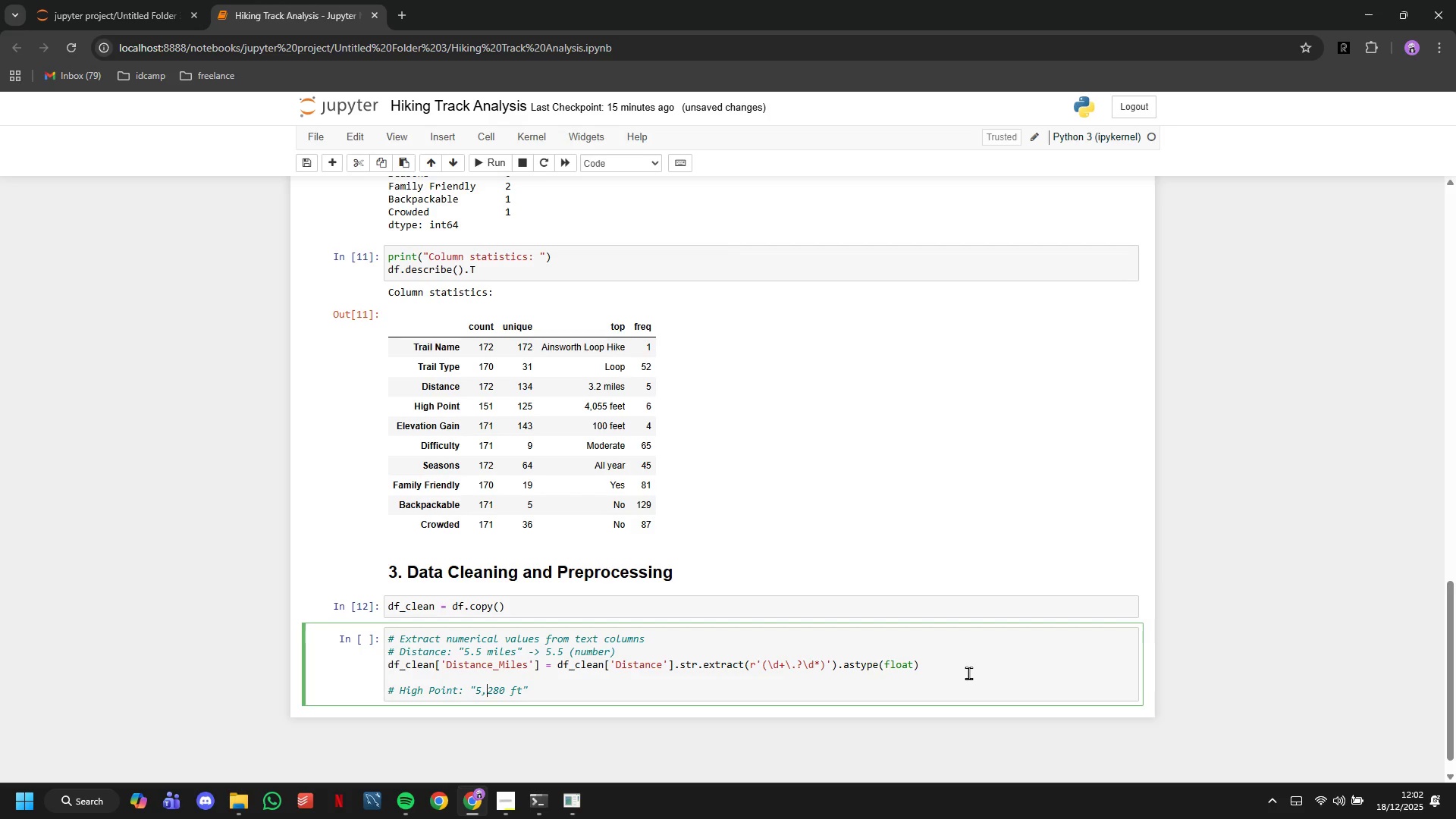 
hold_key(key=ArrowRight, duration=0.59)
 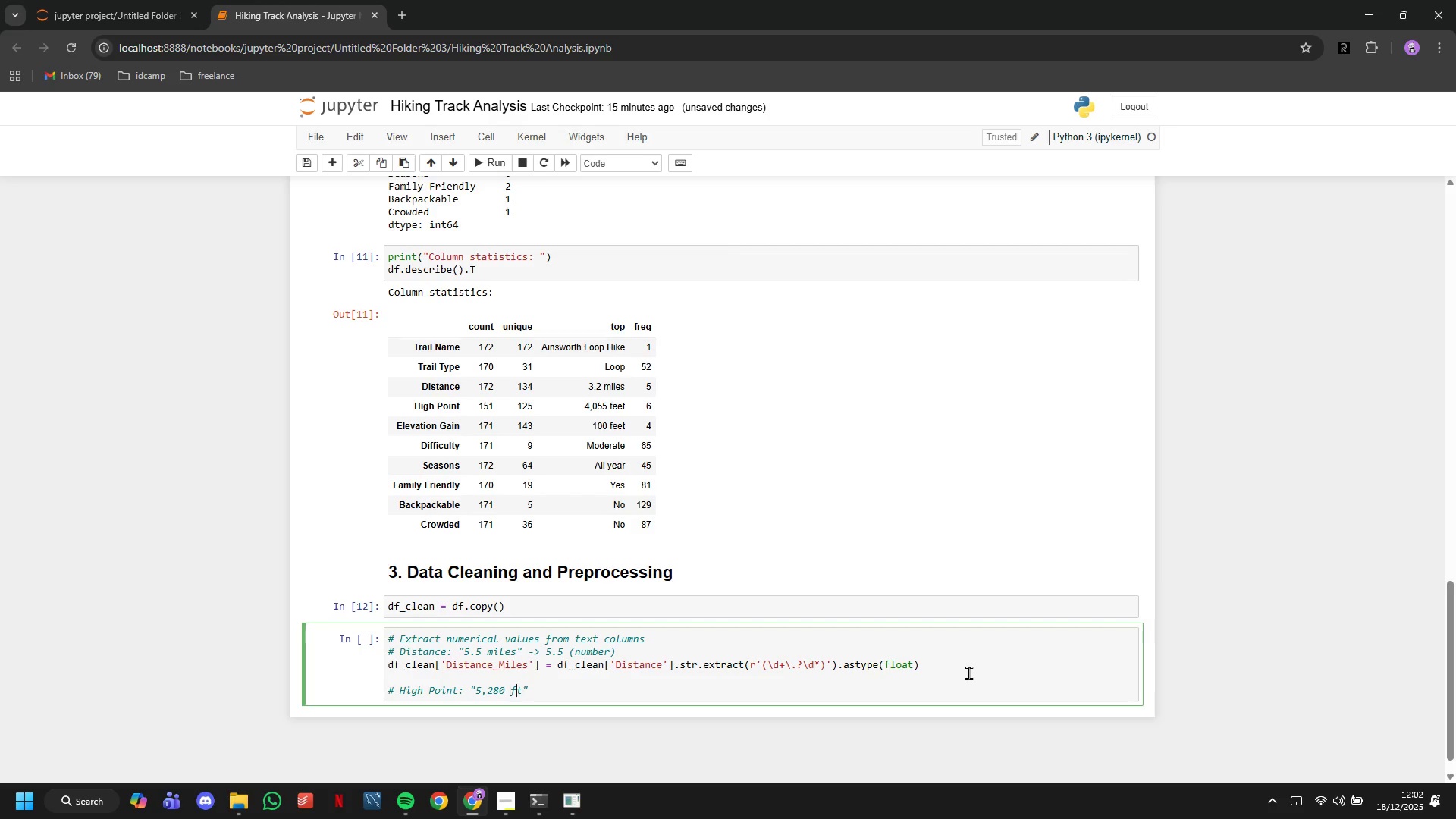 
key(ArrowRight)
 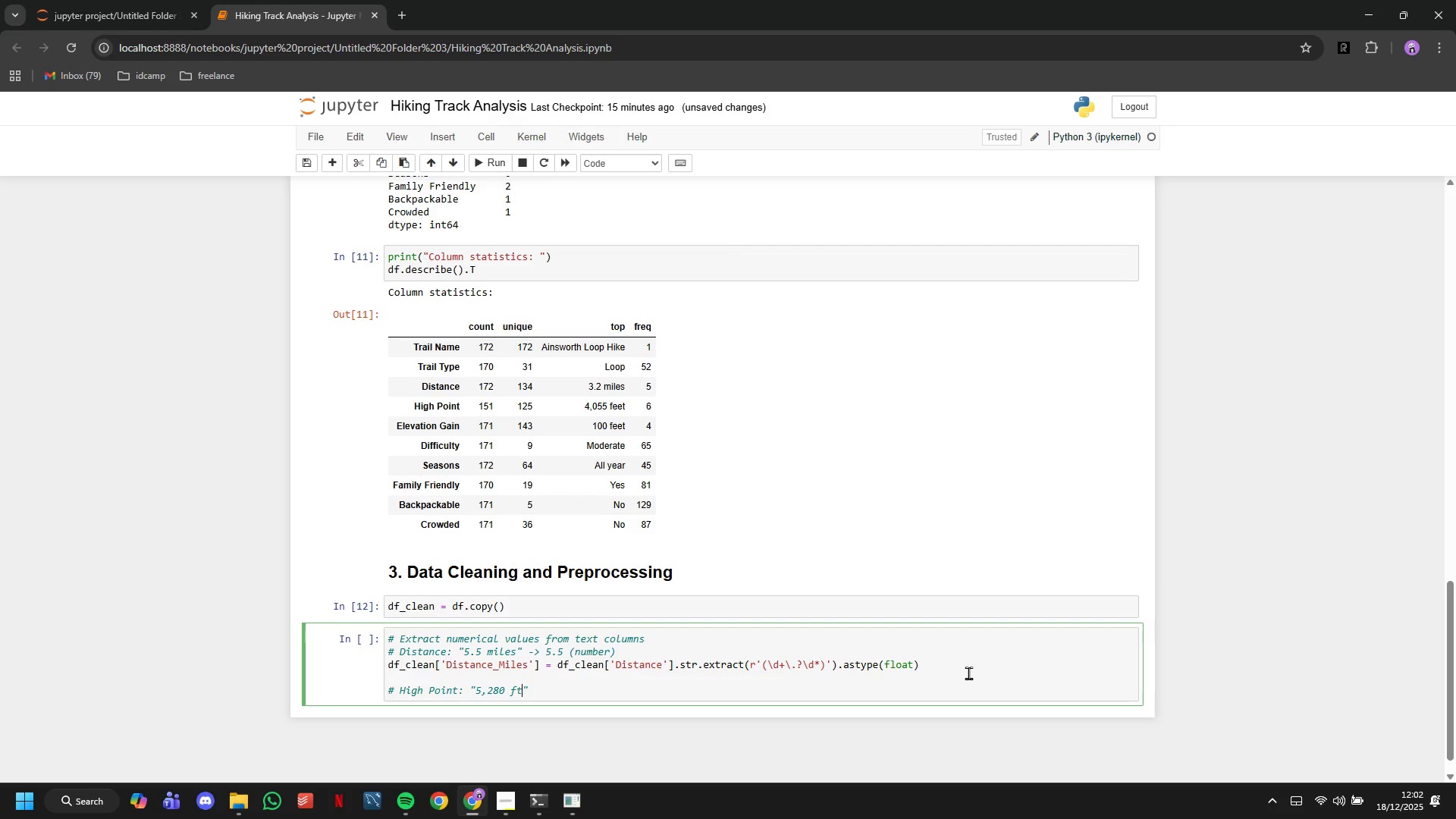 
key(ArrowRight)
 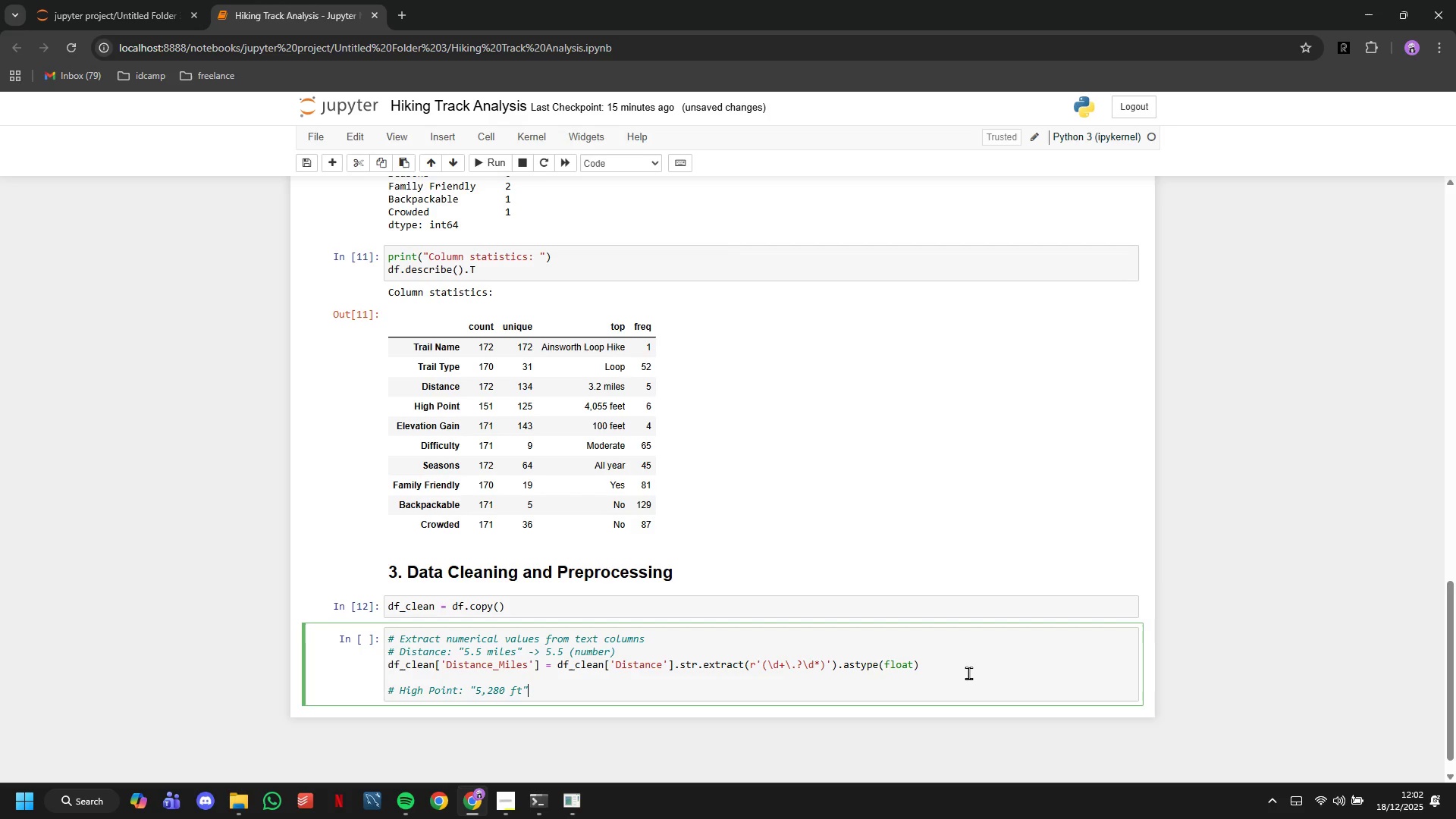 
key(ArrowRight)
 